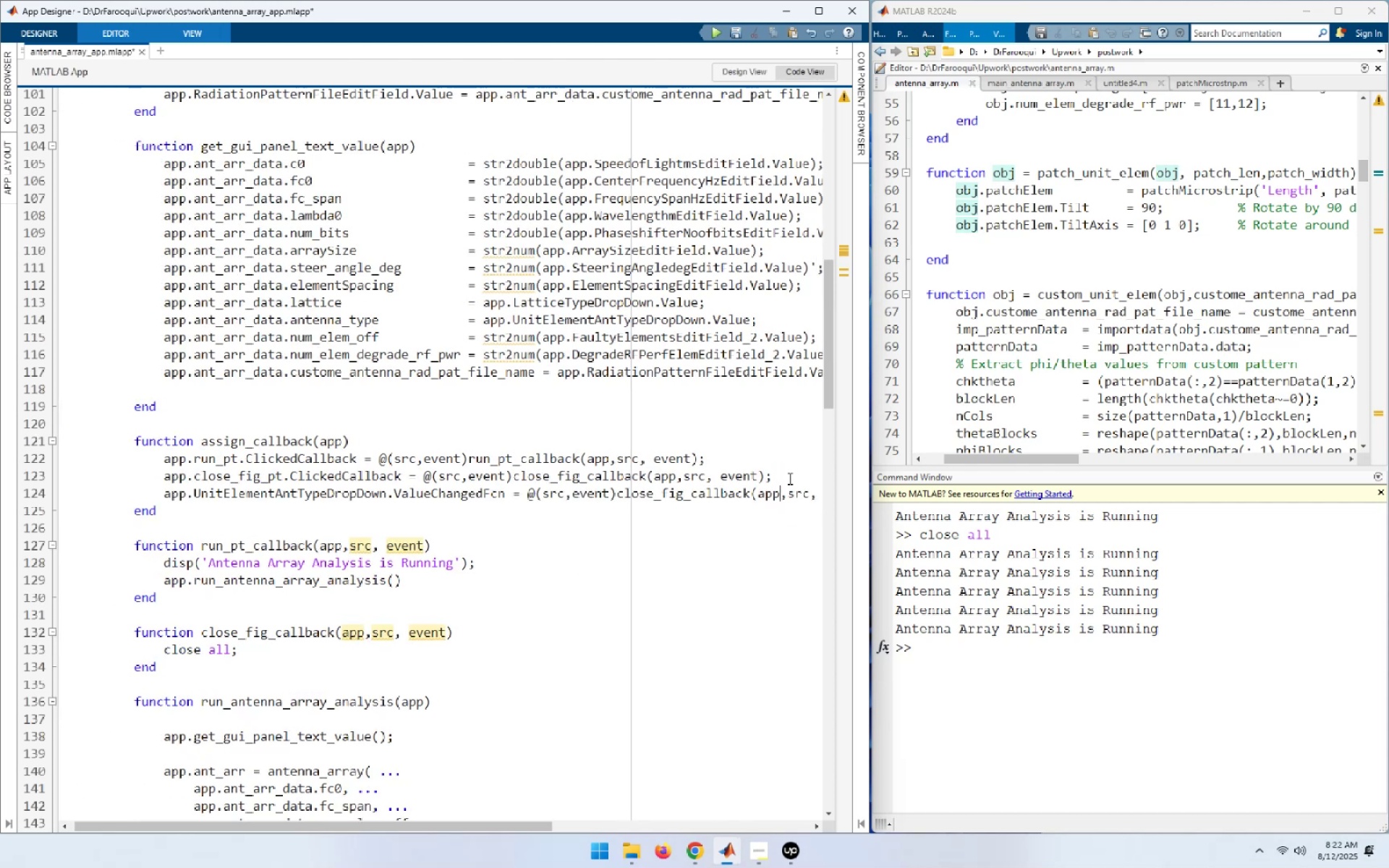 
key(Home)
 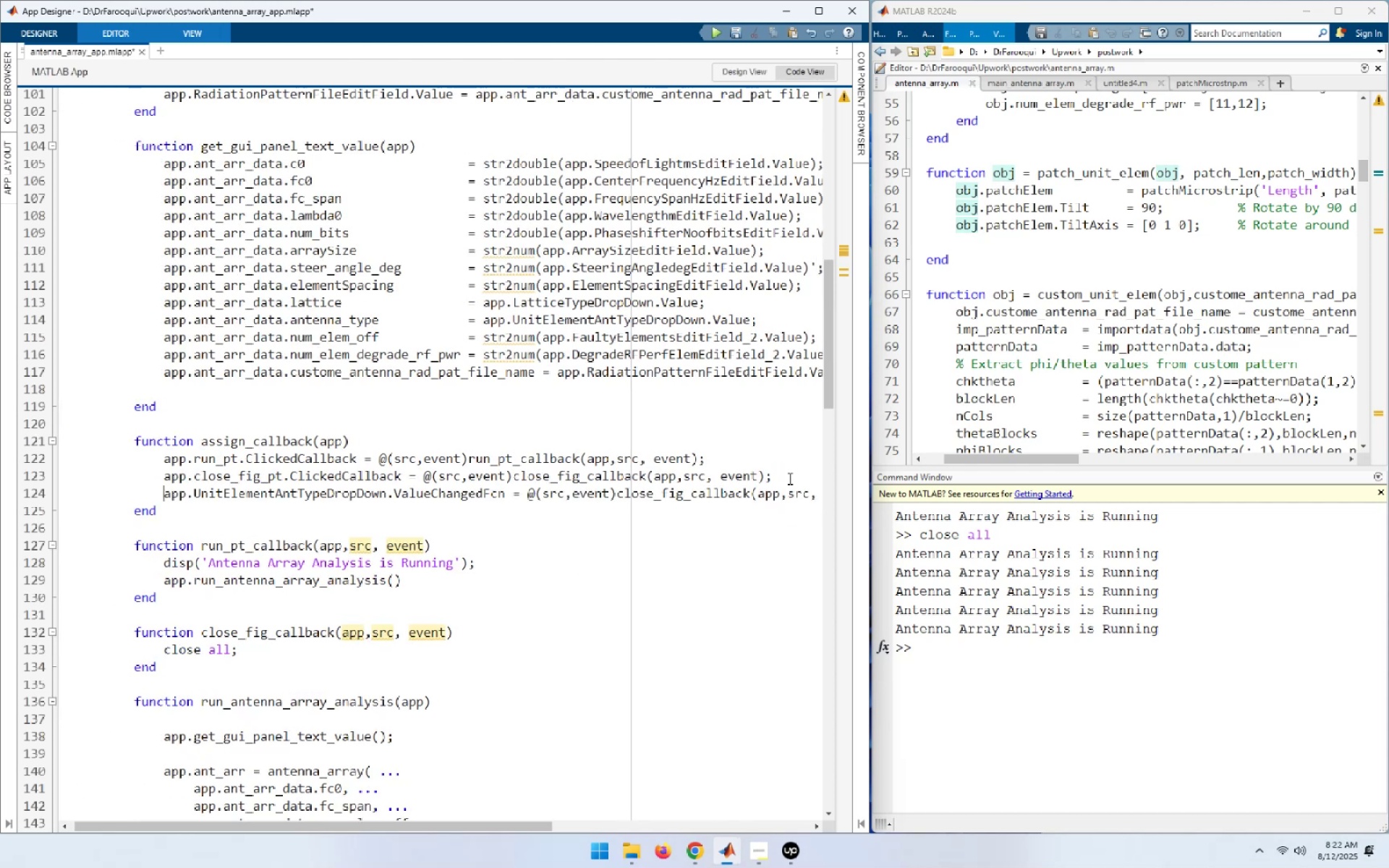 
key(End)
 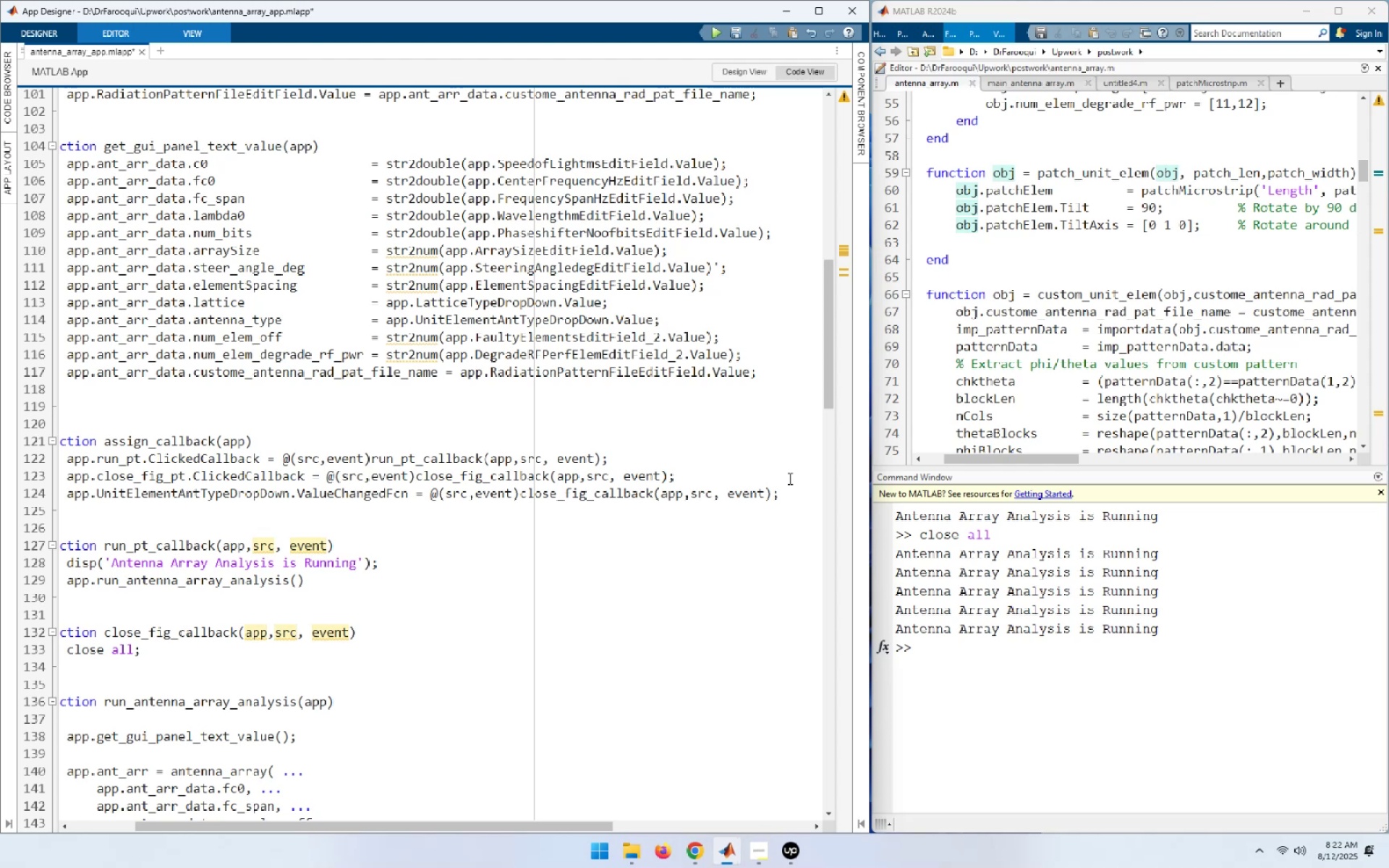 
hold_key(key=ArrowLeft, duration=1.52)
 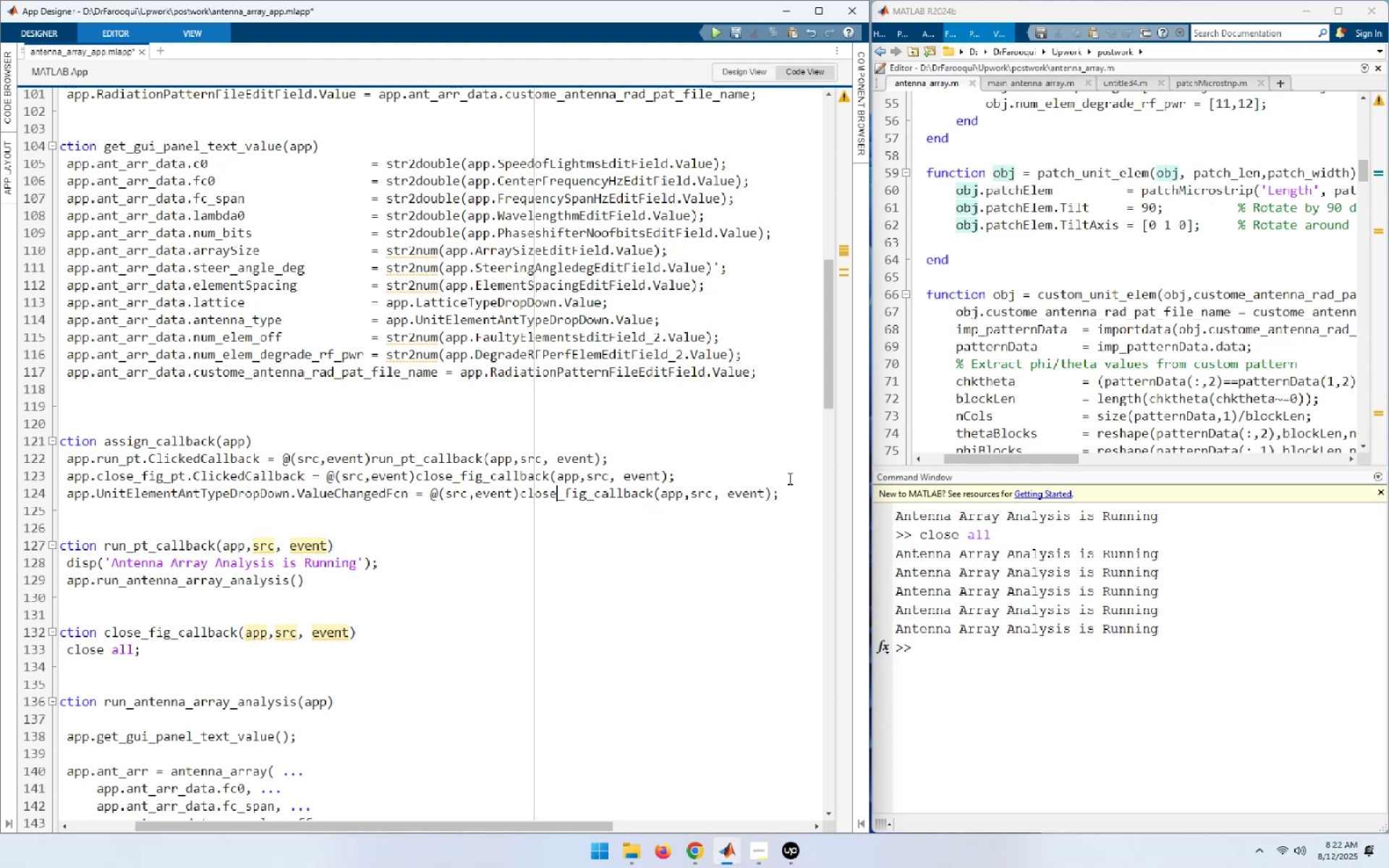 
key(ArrowLeft)
 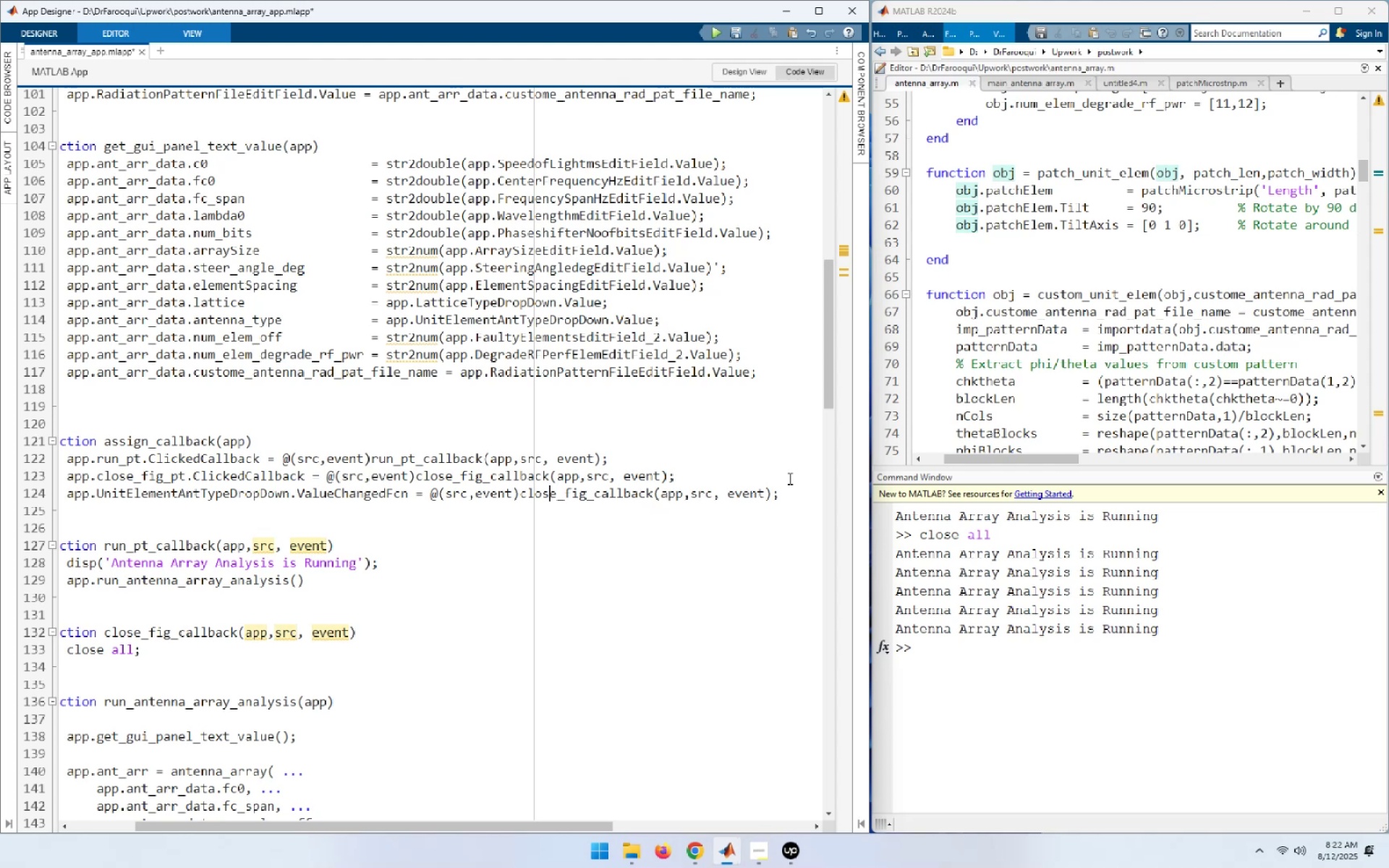 
key(ArrowLeft)
 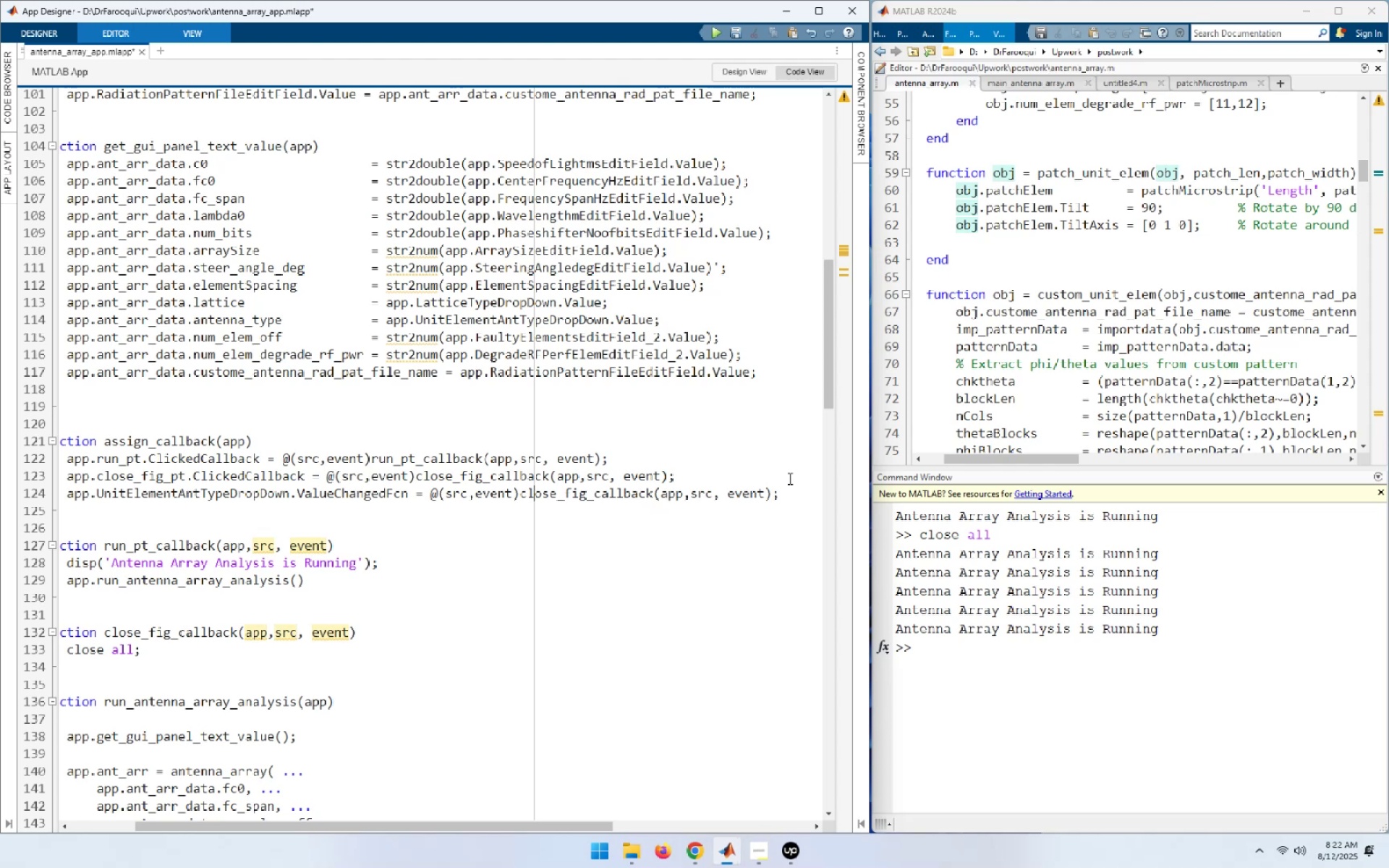 
key(ArrowLeft)
 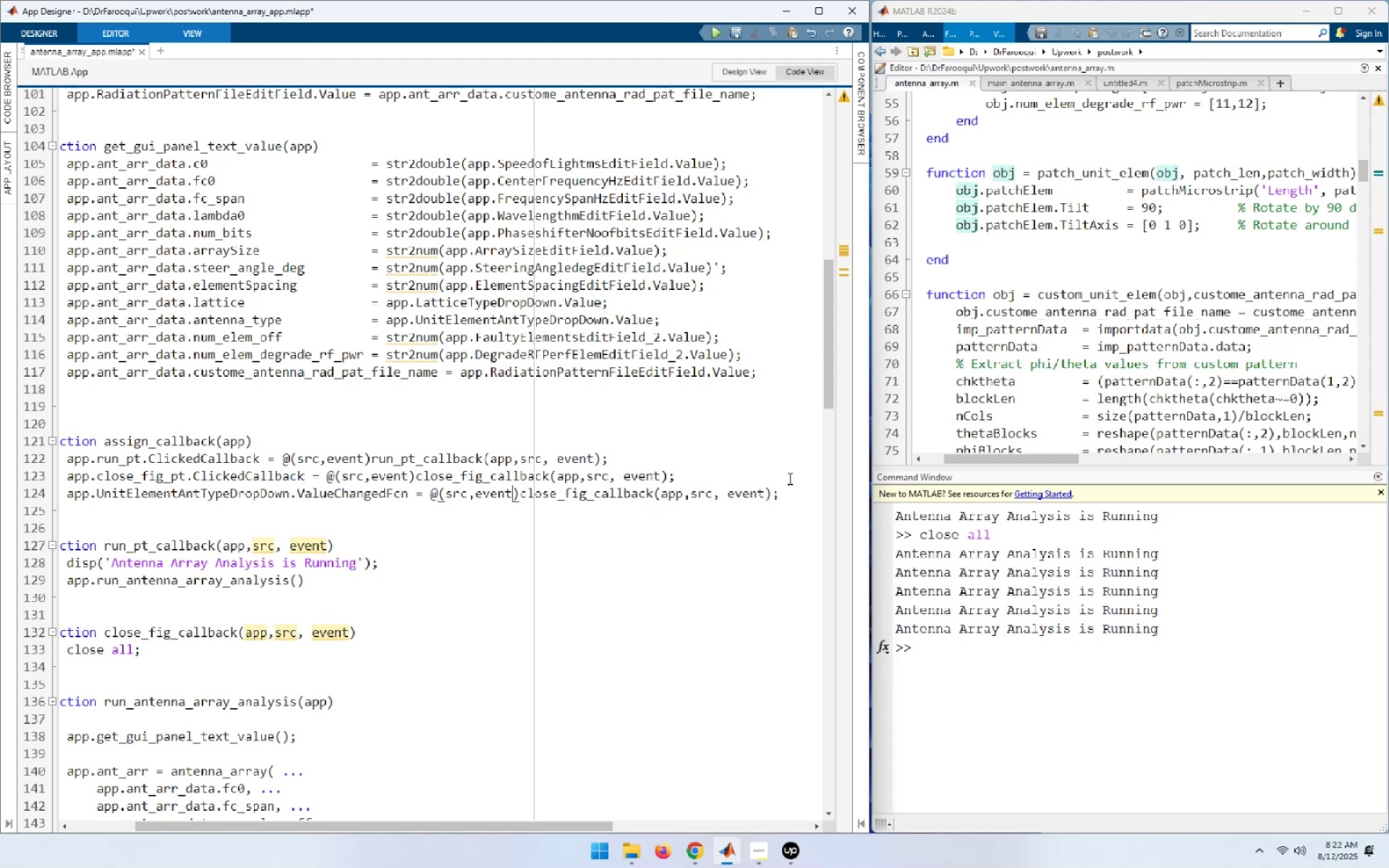 
key(ArrowLeft)
 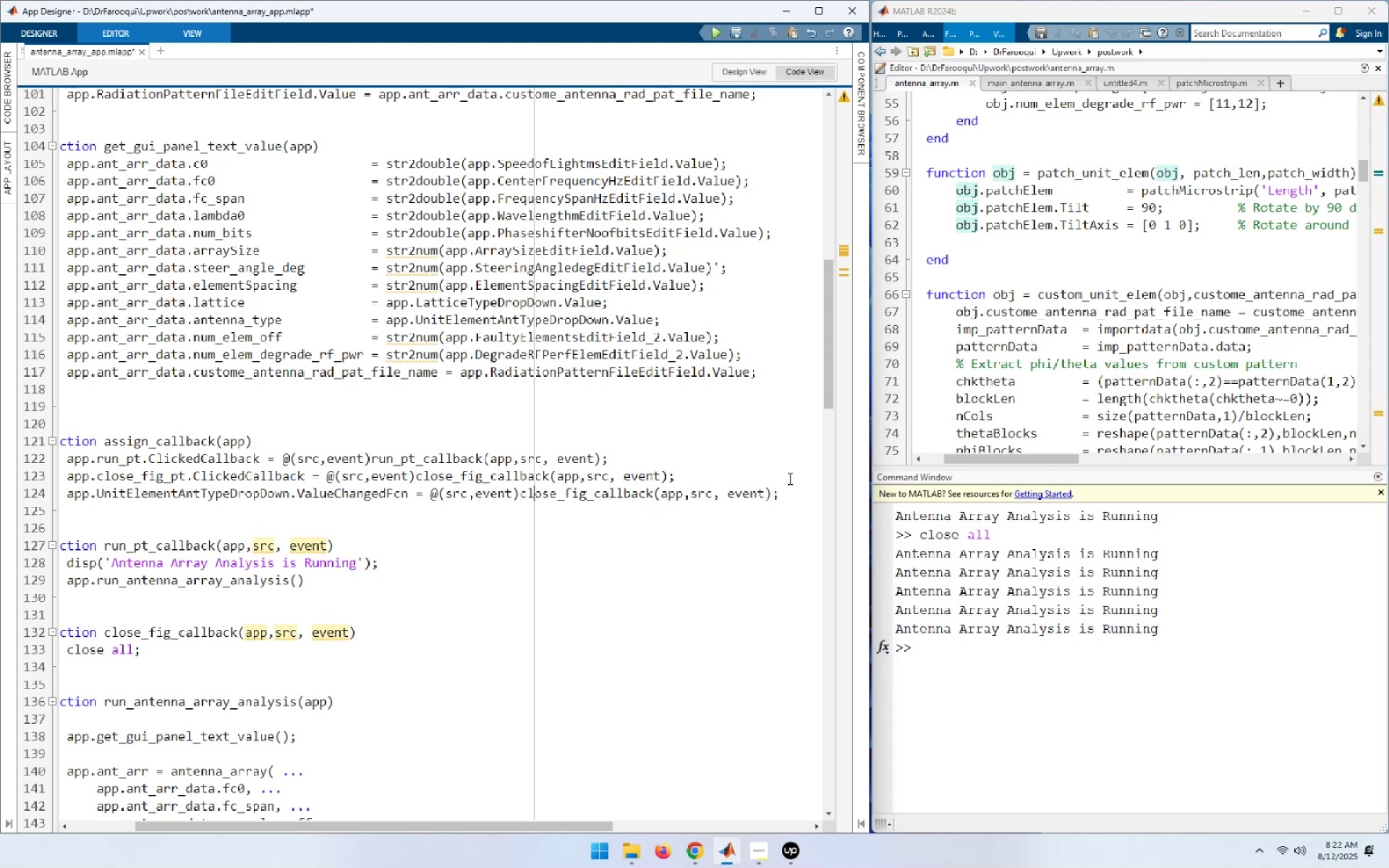 
key(ArrowLeft)
 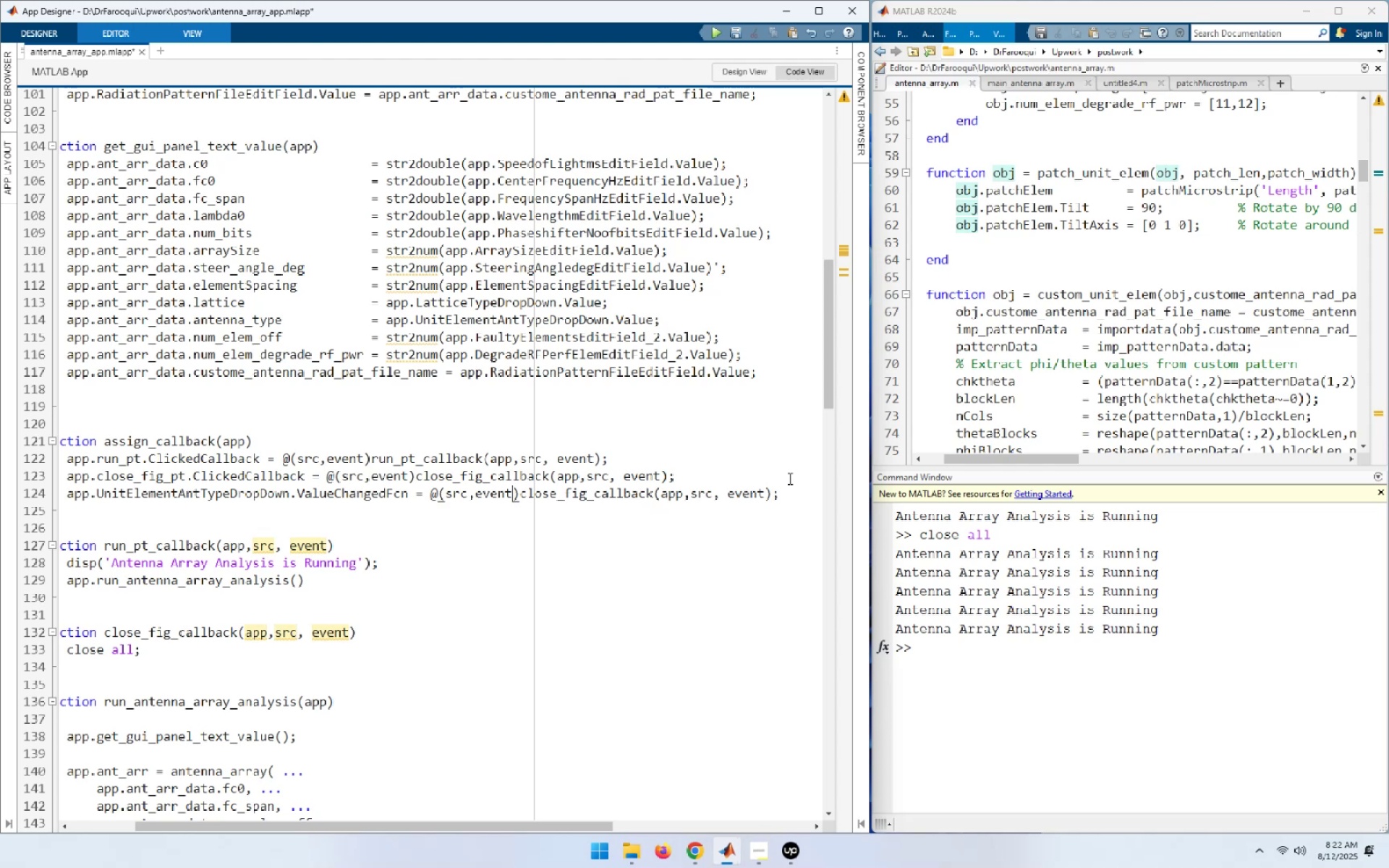 
key(ArrowLeft)
 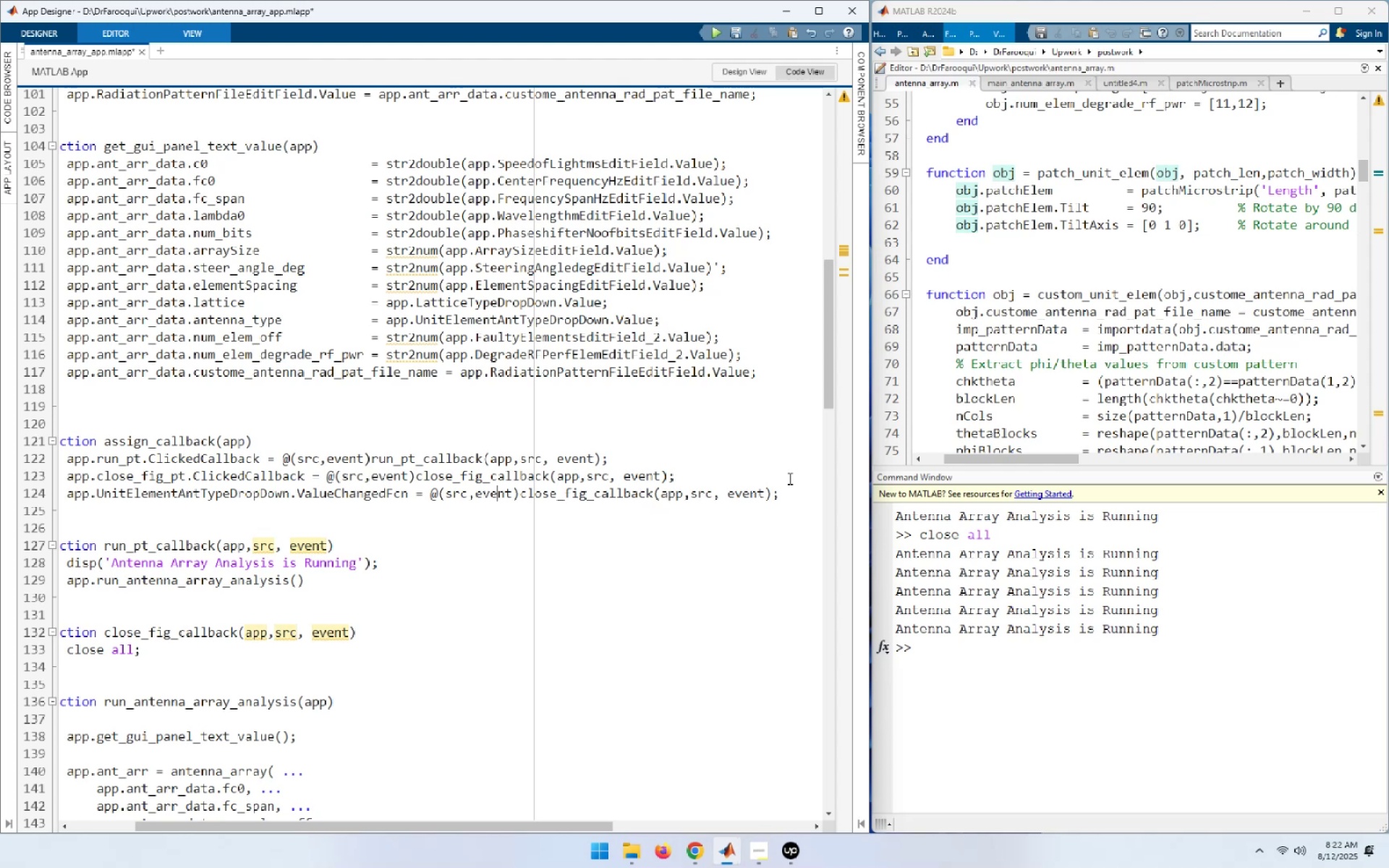 
key(ArrowLeft)
 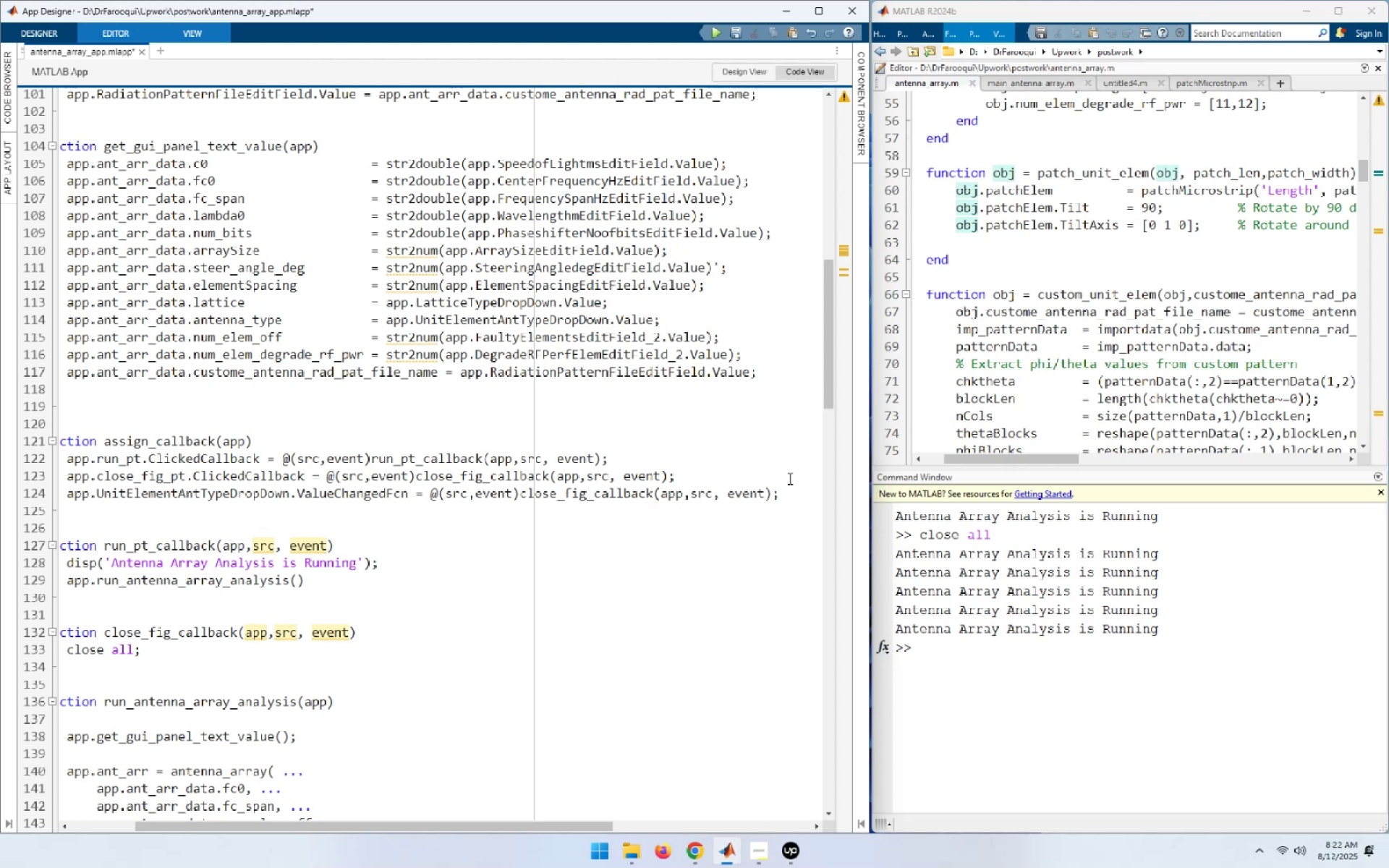 
hold_key(key=ArrowRight, duration=1.3)
 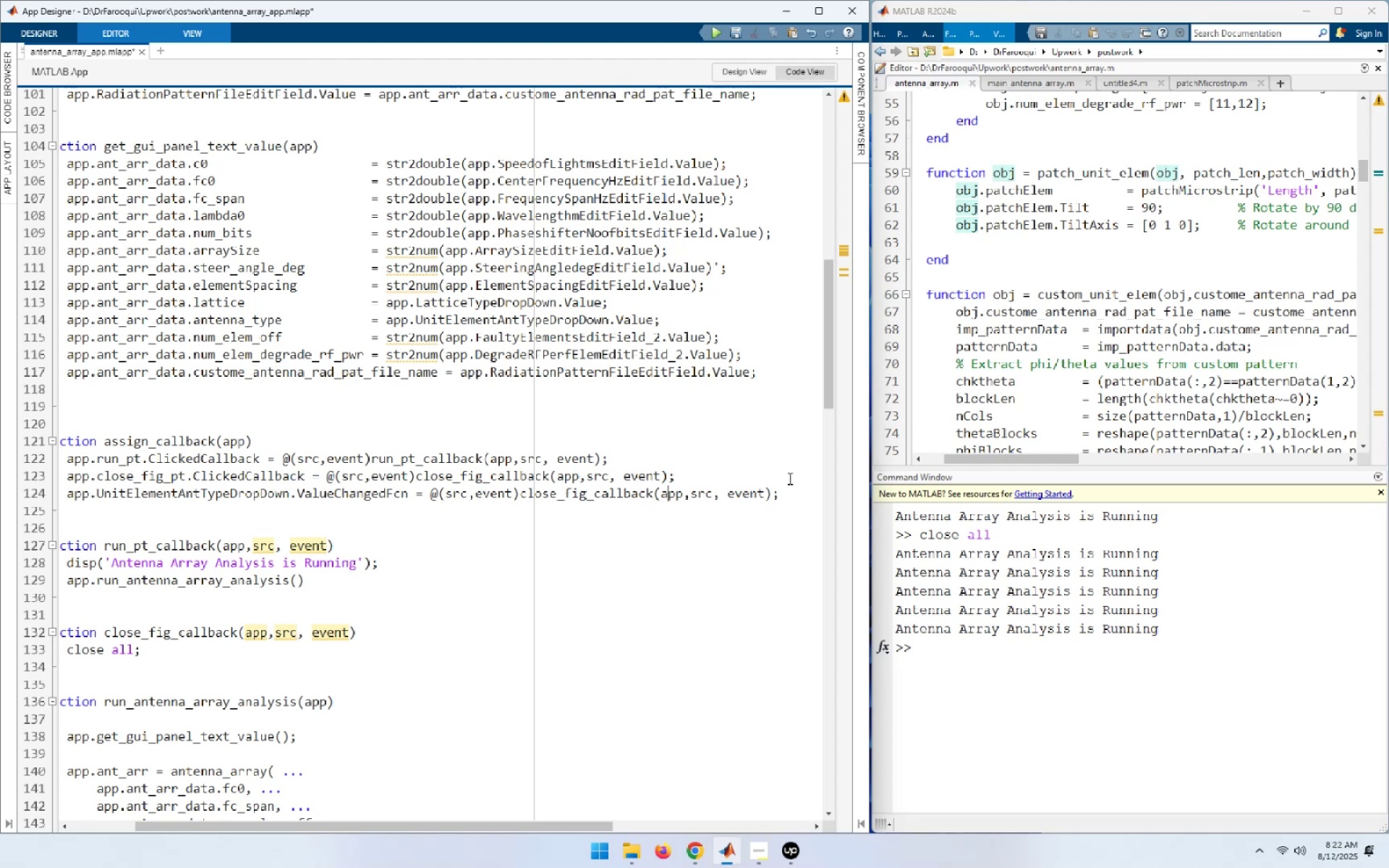 
key(ArrowLeft)
 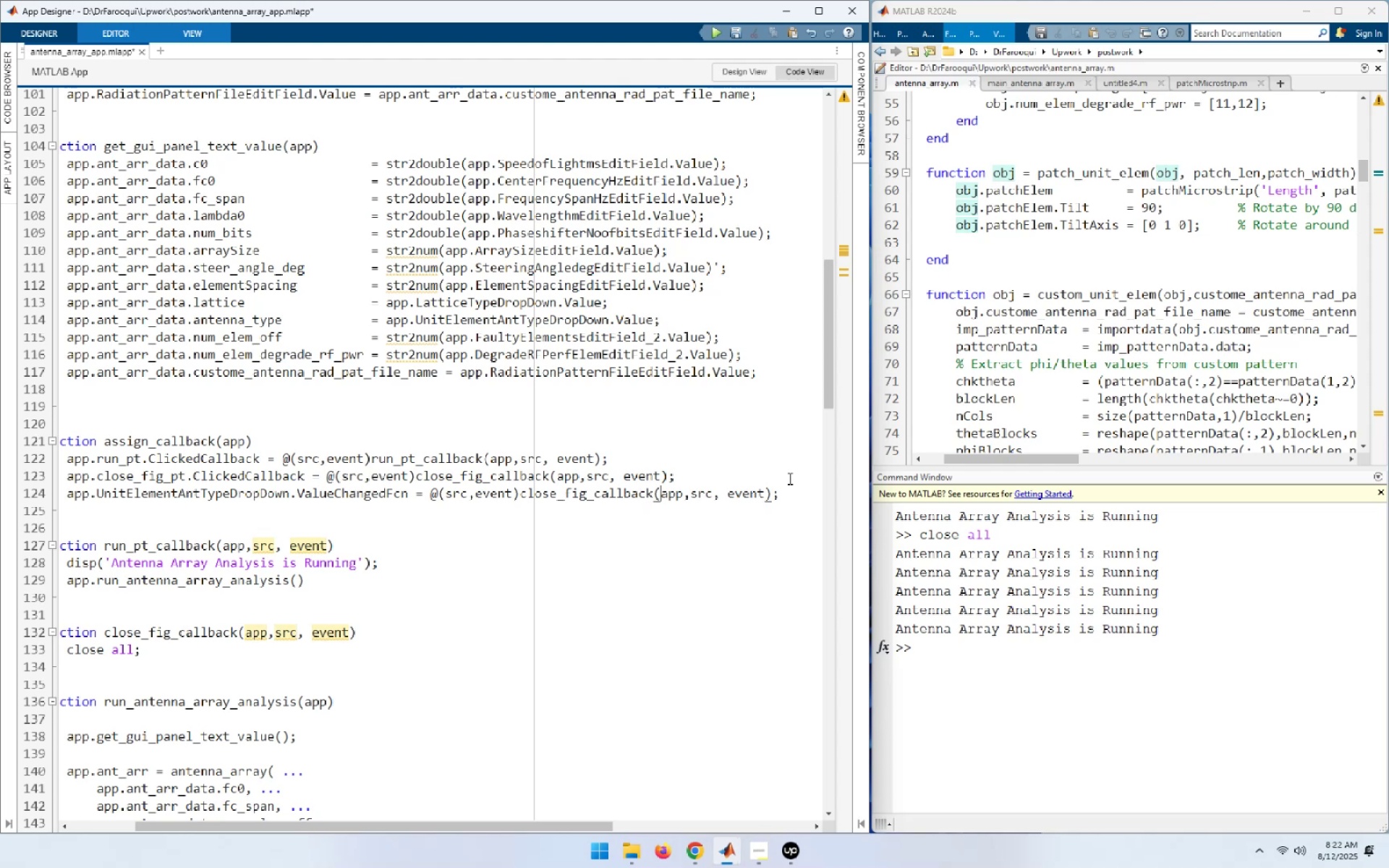 
key(ArrowLeft)
 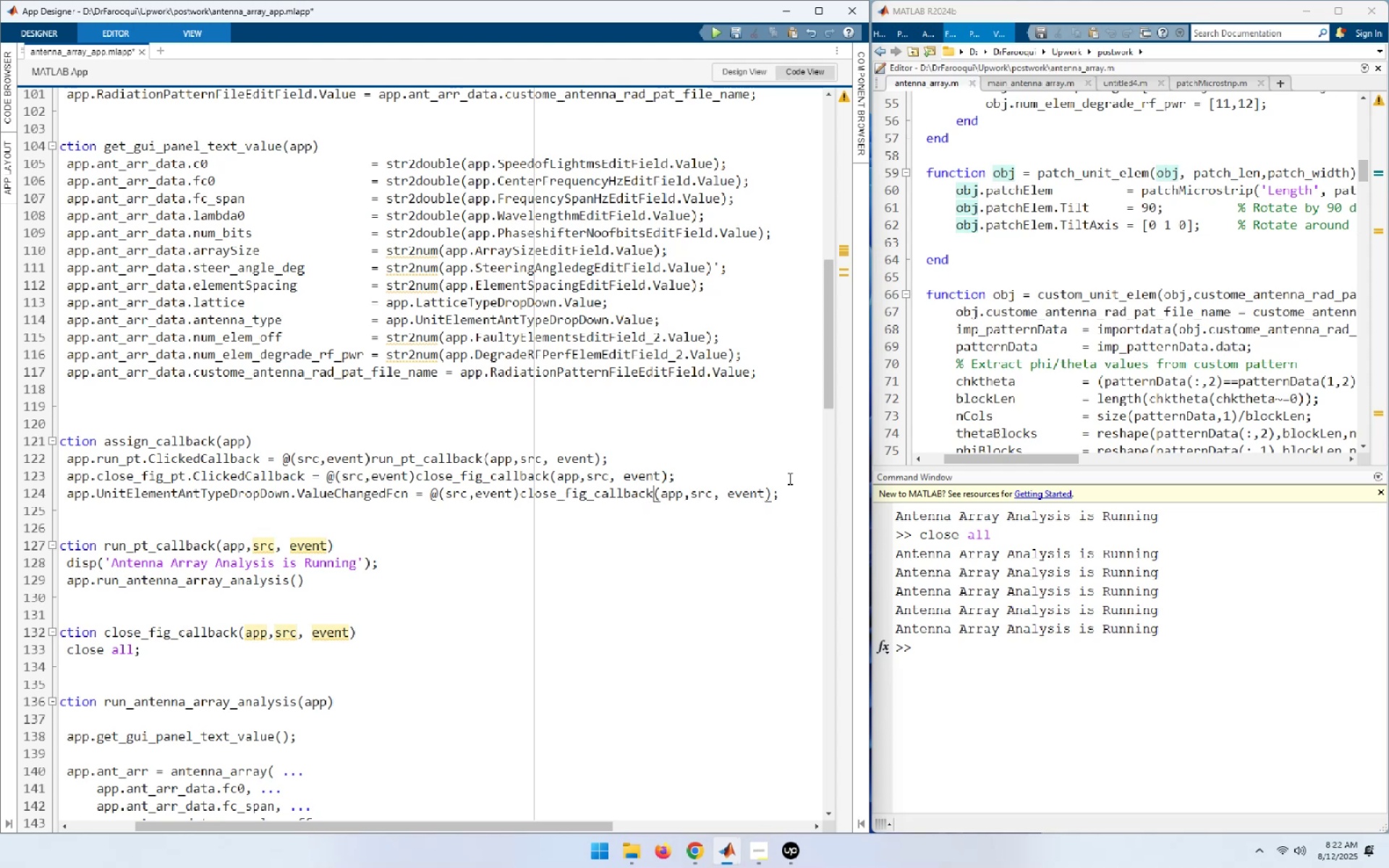 
key(ArrowLeft)
 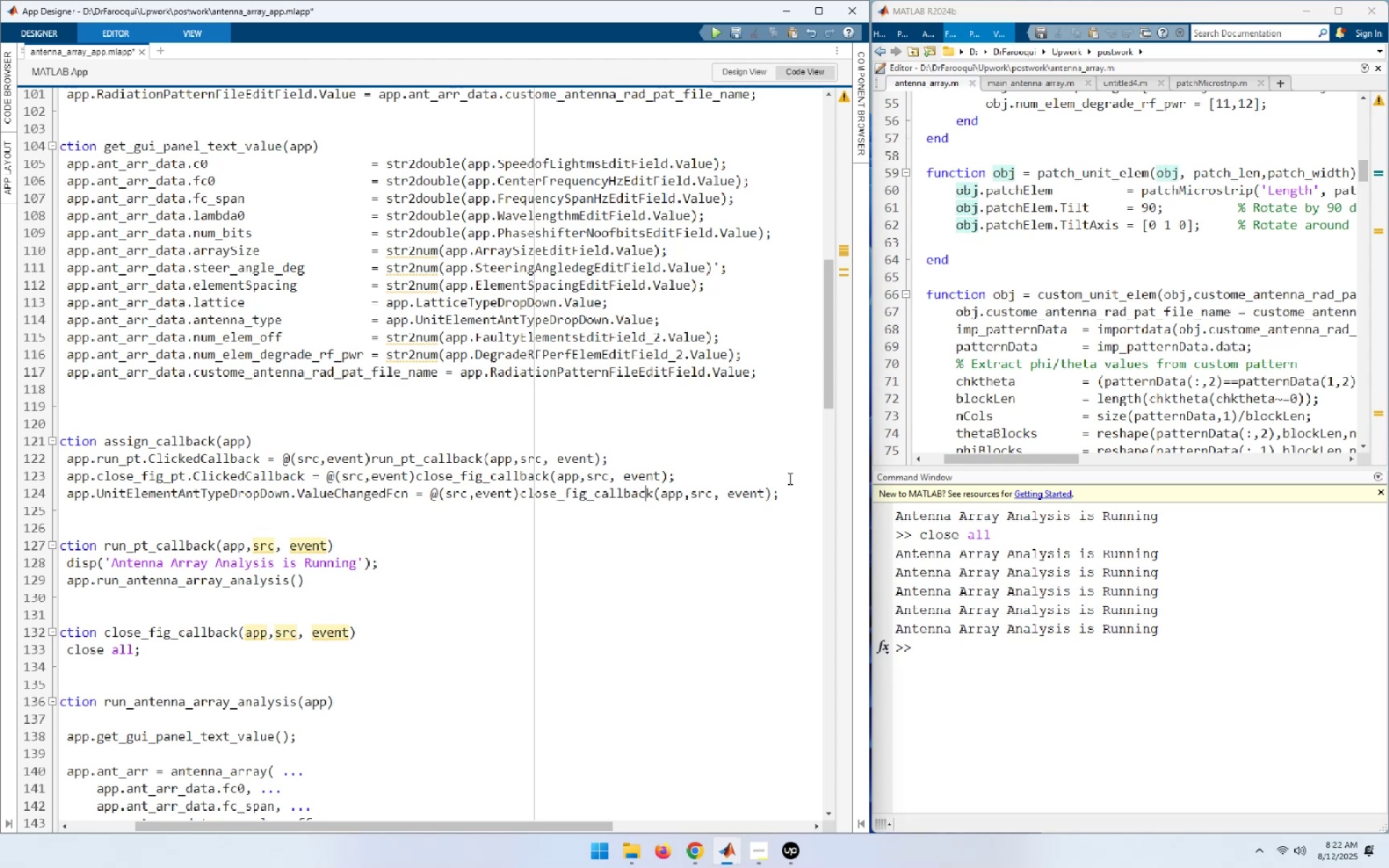 
hold_key(key=ArrowLeft, duration=0.85)
 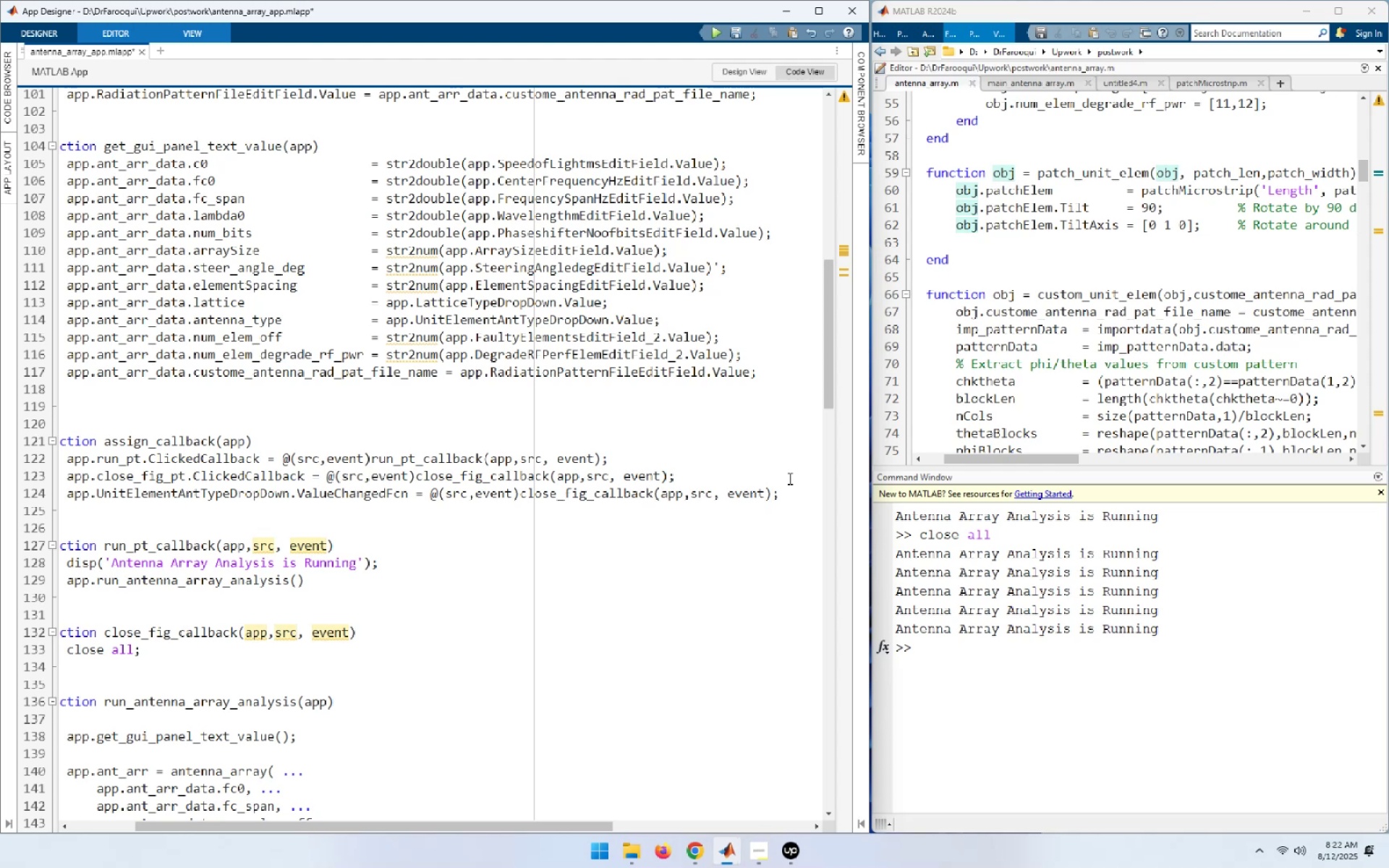 
key(ArrowRight)
 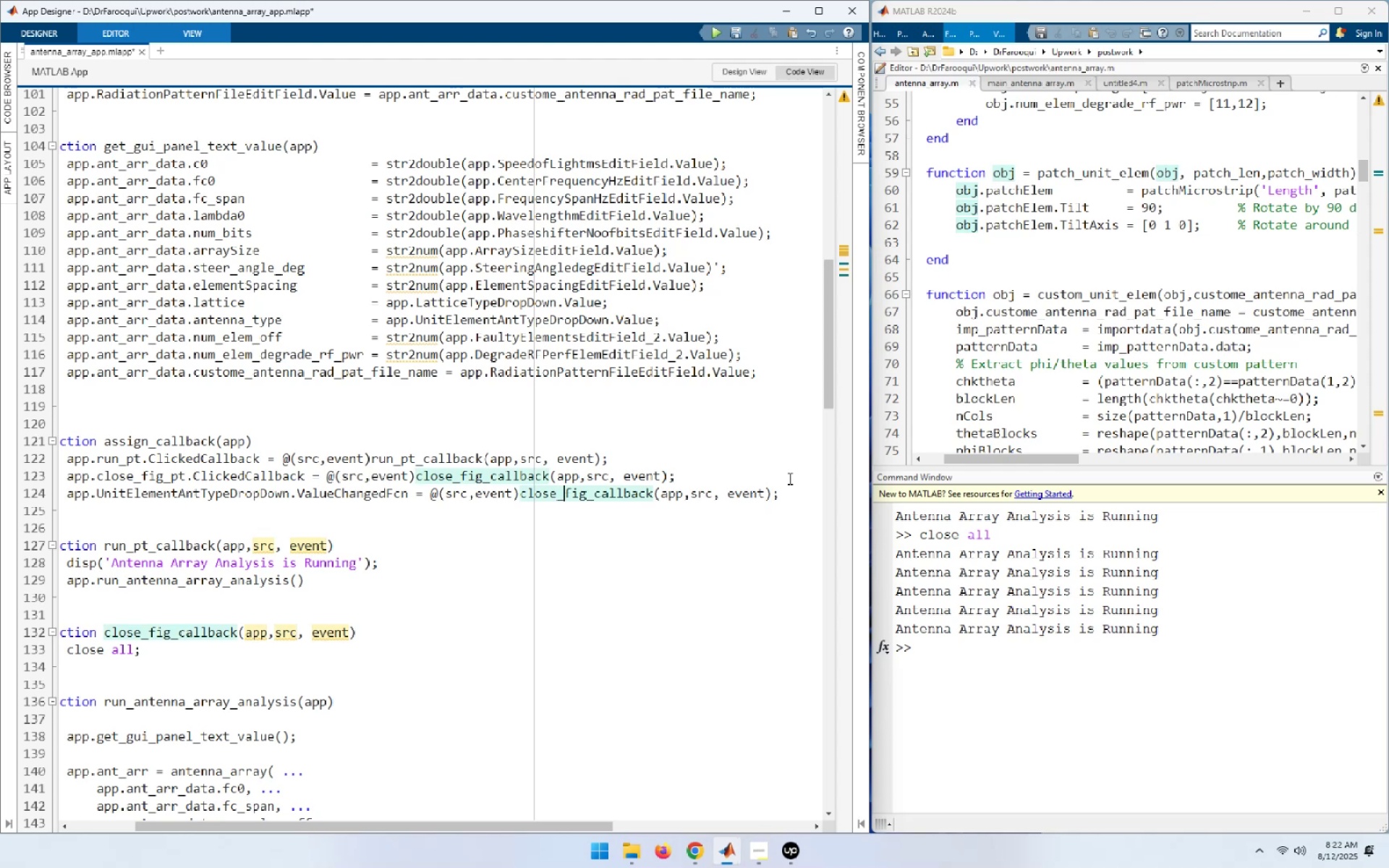 
key(ArrowLeft)
 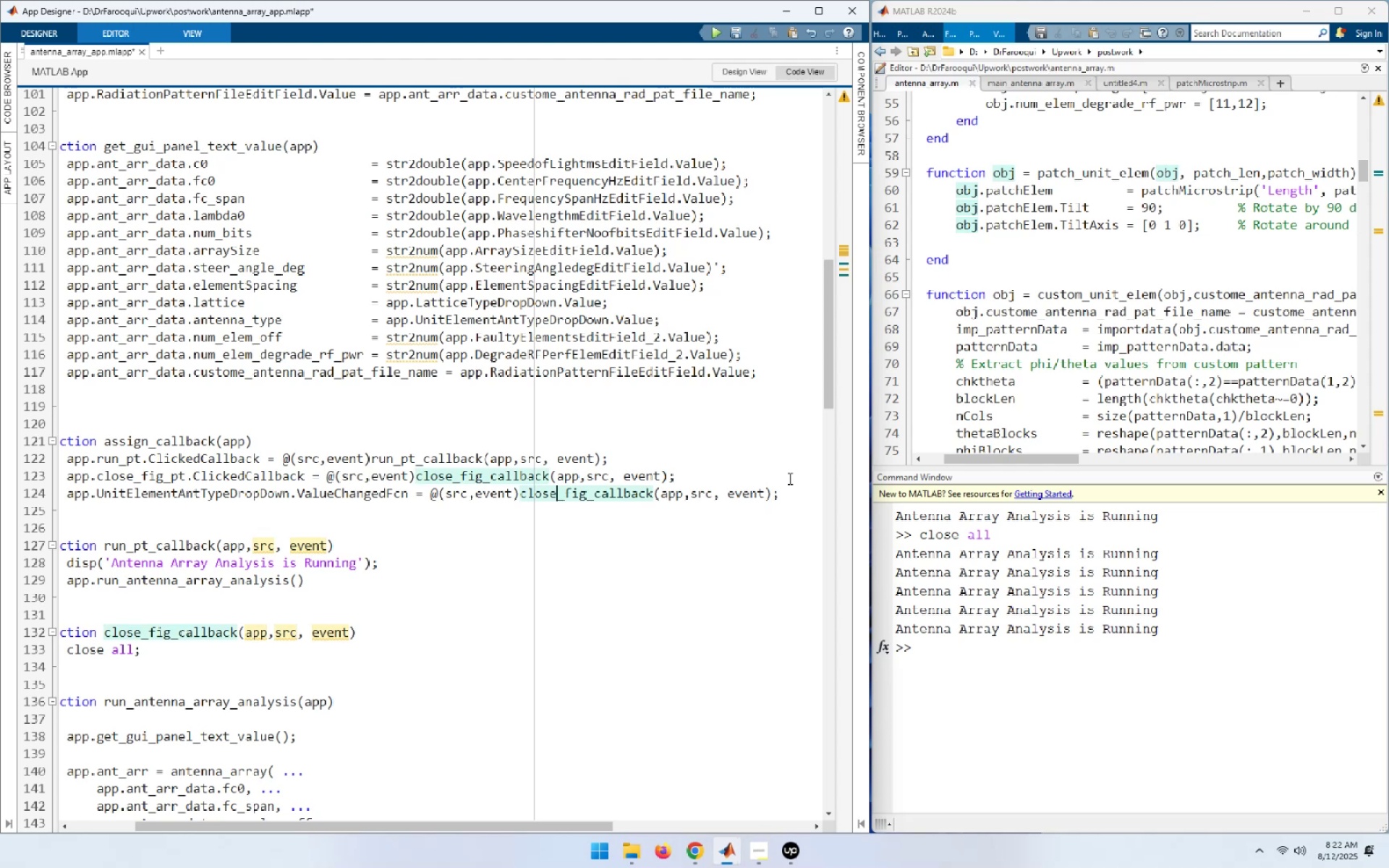 
key(Backspace)
key(Backspace)
key(Backspace)
key(Backspace)
key(Backspace)
type(drop)
 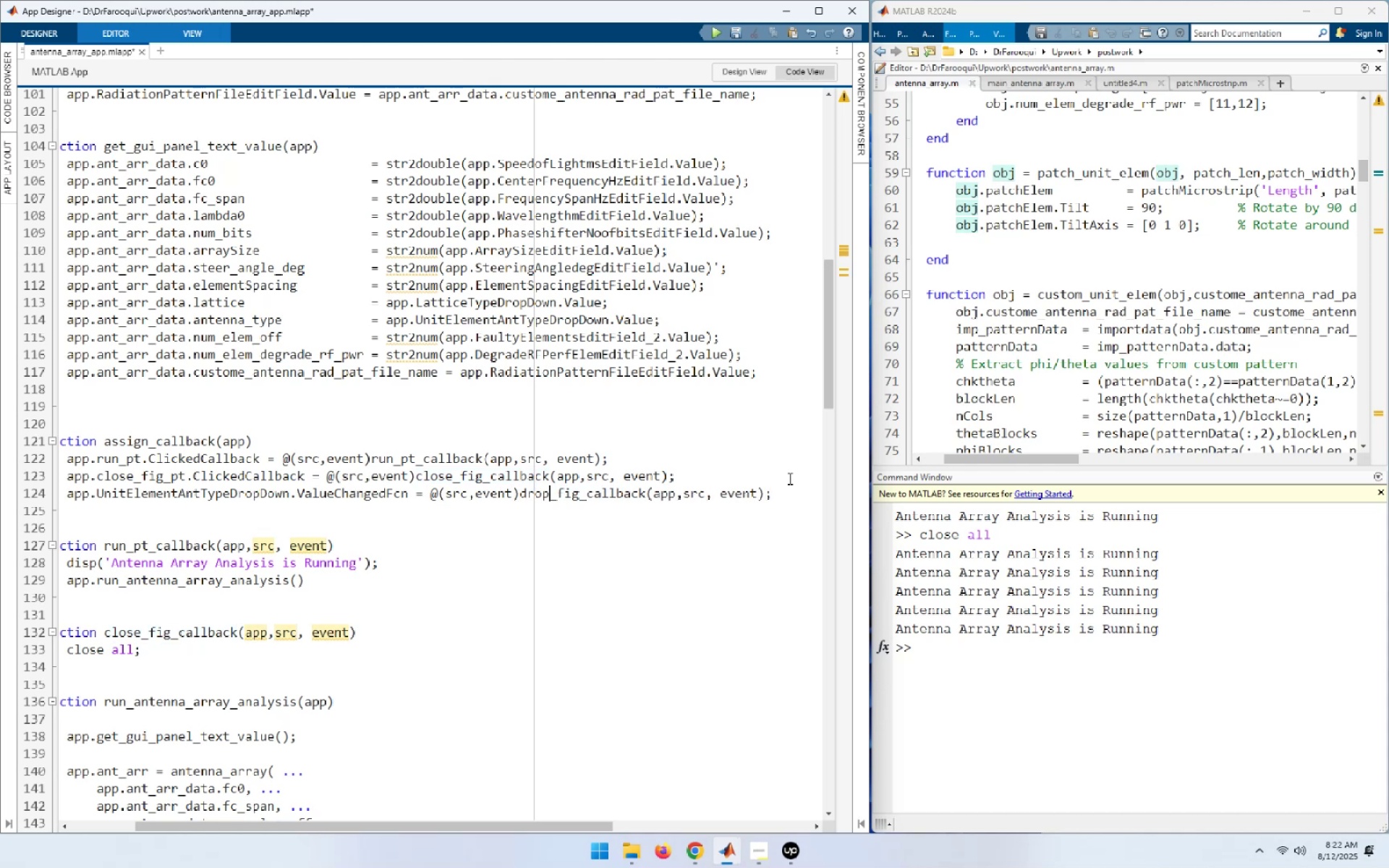 
key(ArrowRight)
 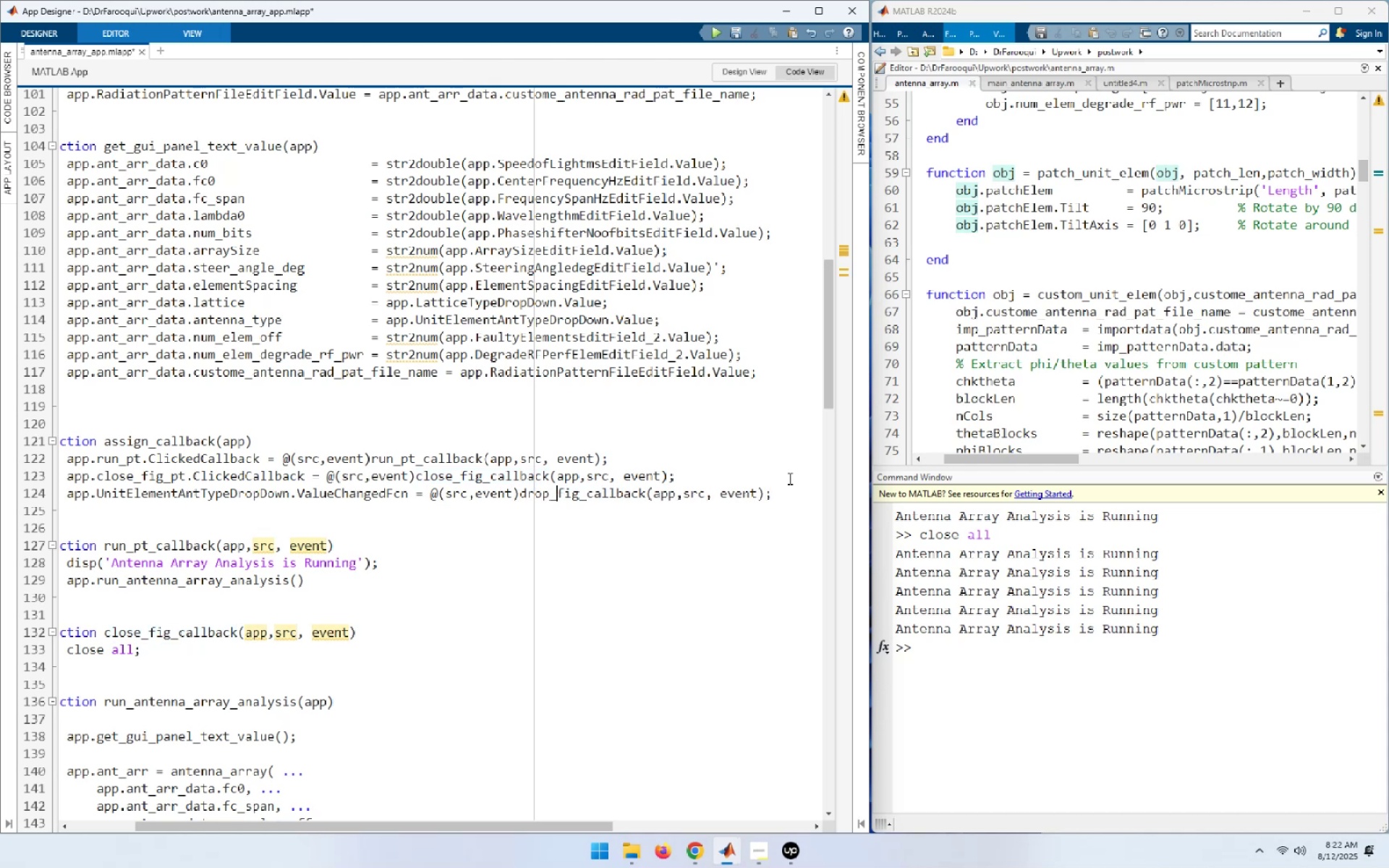 
key(Shift+ArrowRight)
 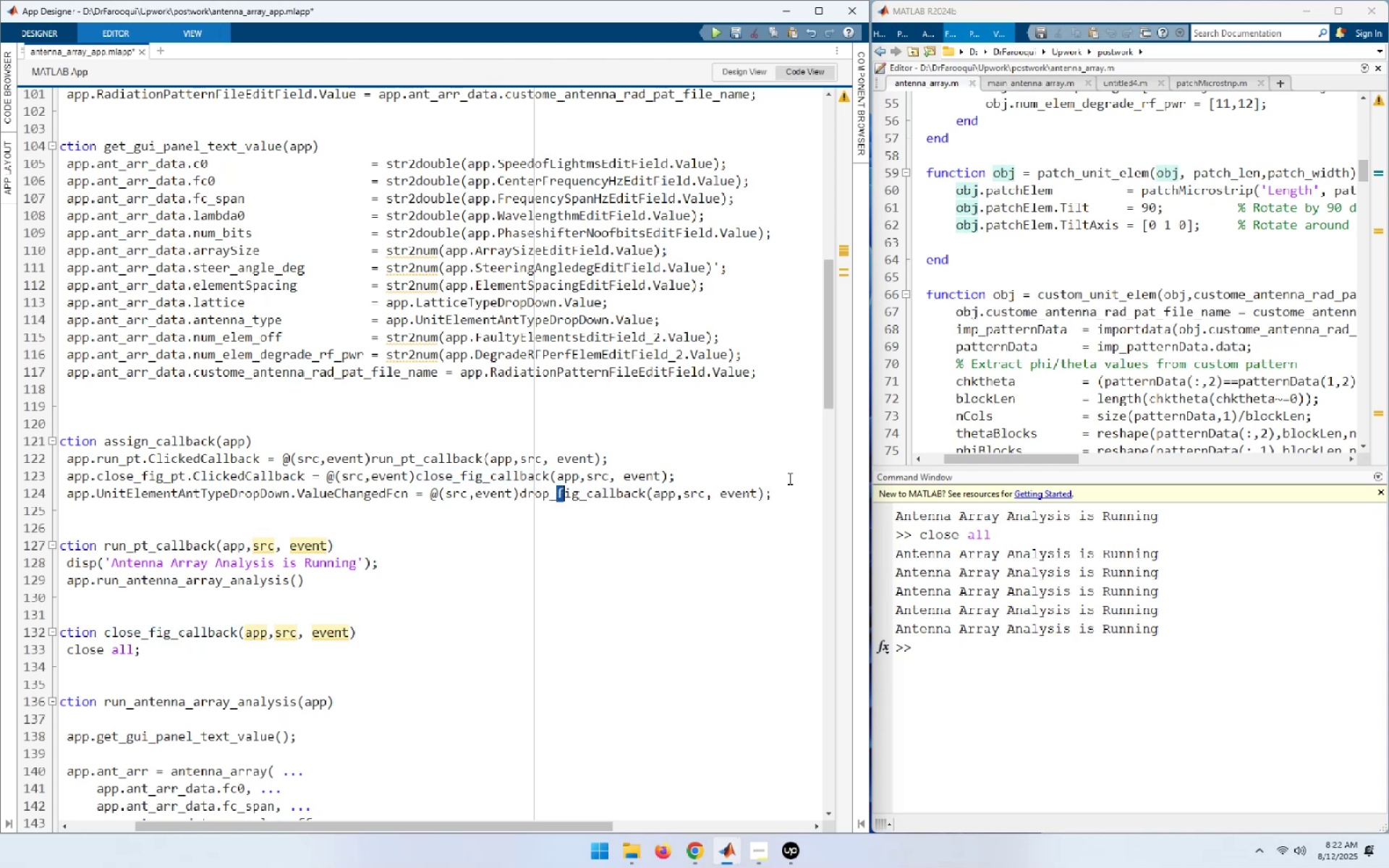 
key(Shift+ArrowRight)
 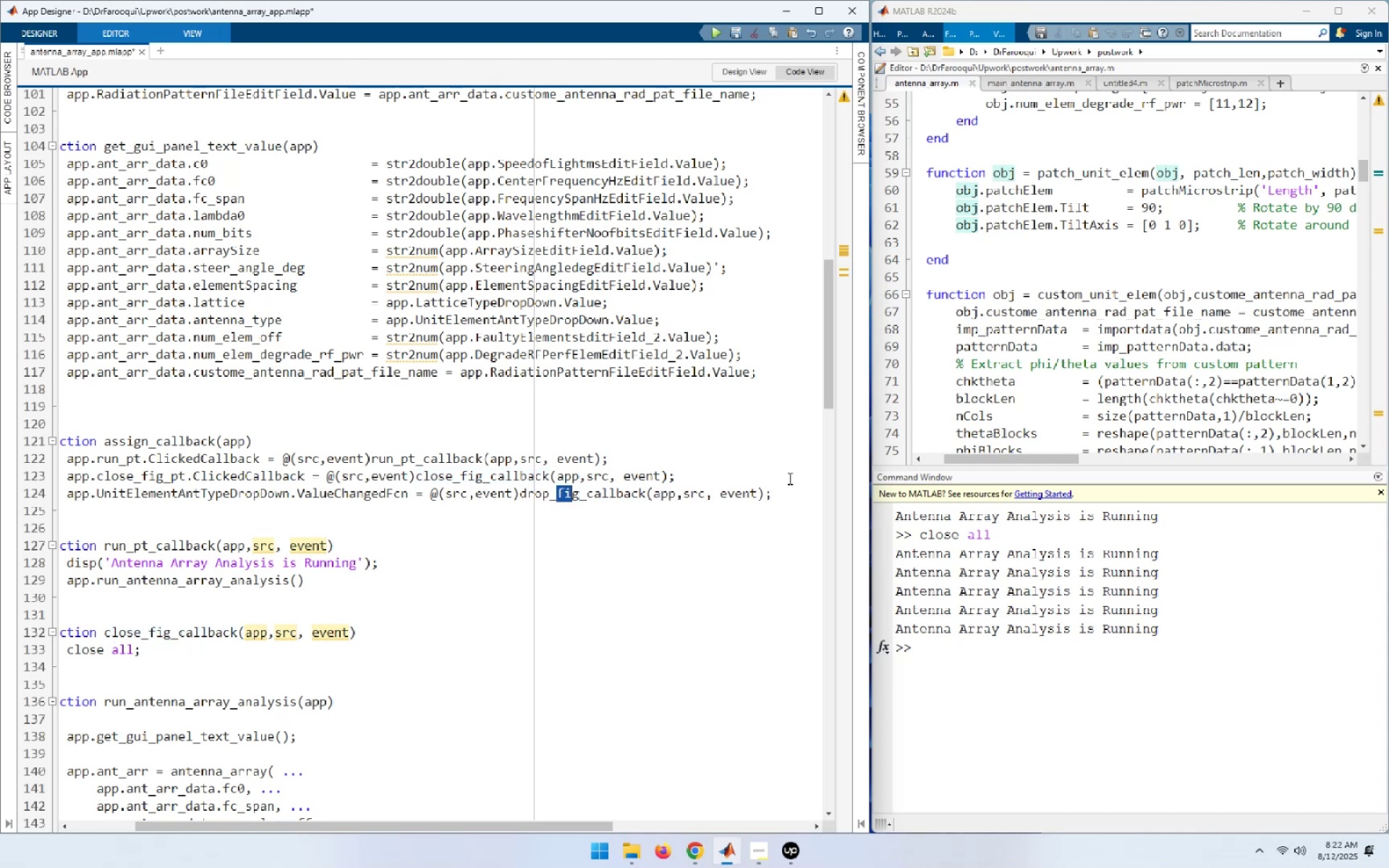 
key(Shift+ArrowRight)
 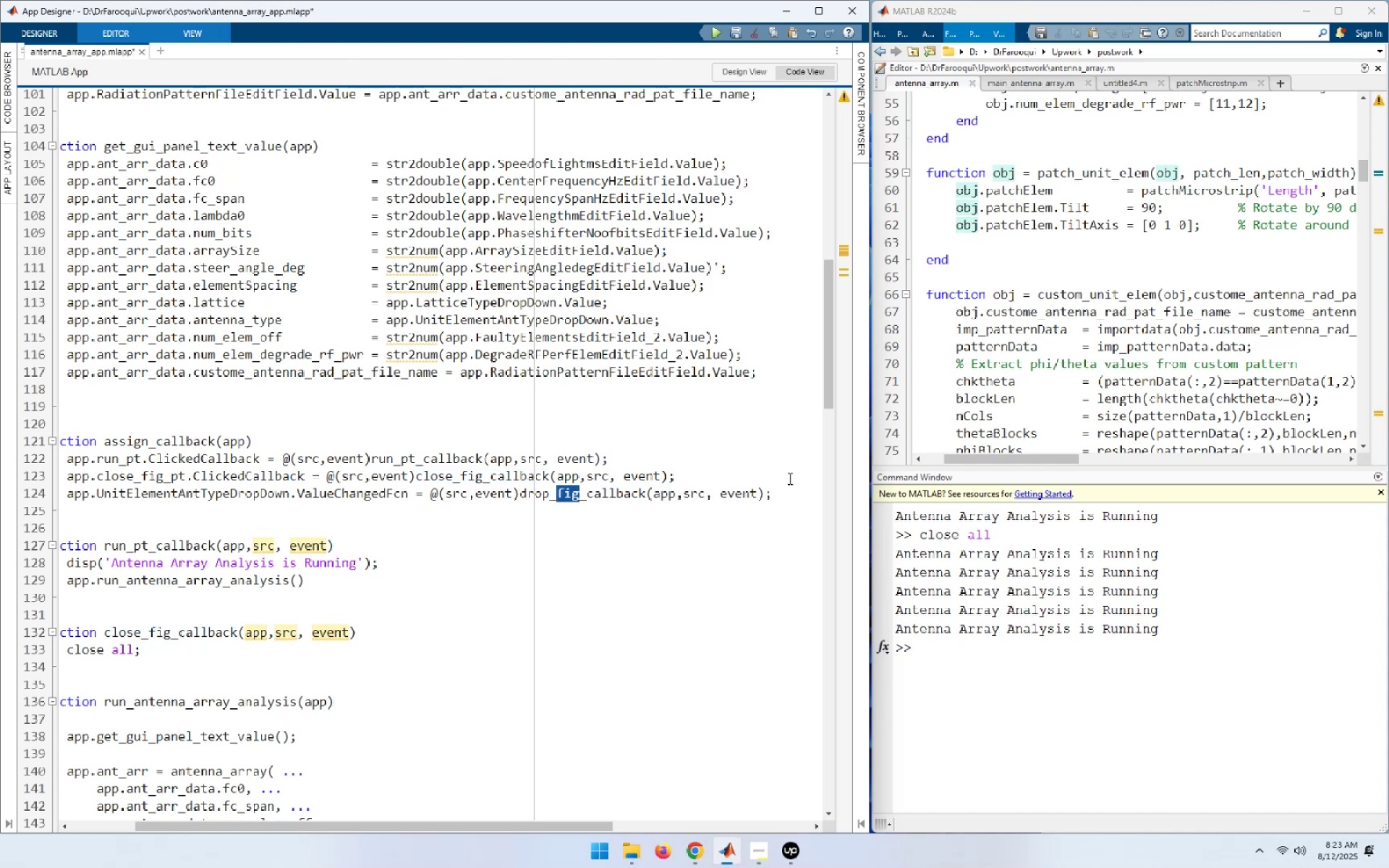 
type(down)
 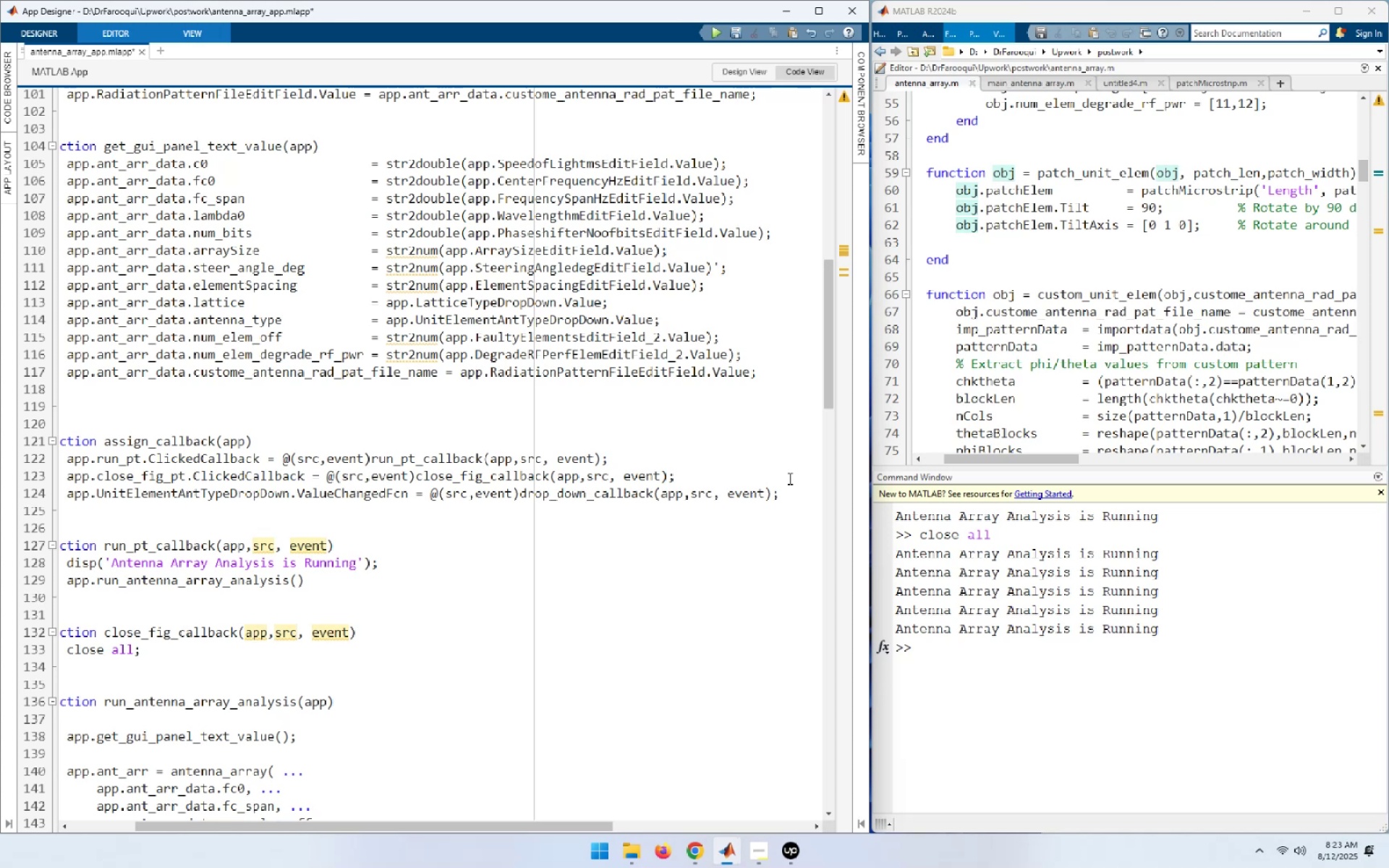 
wait(19.33)
 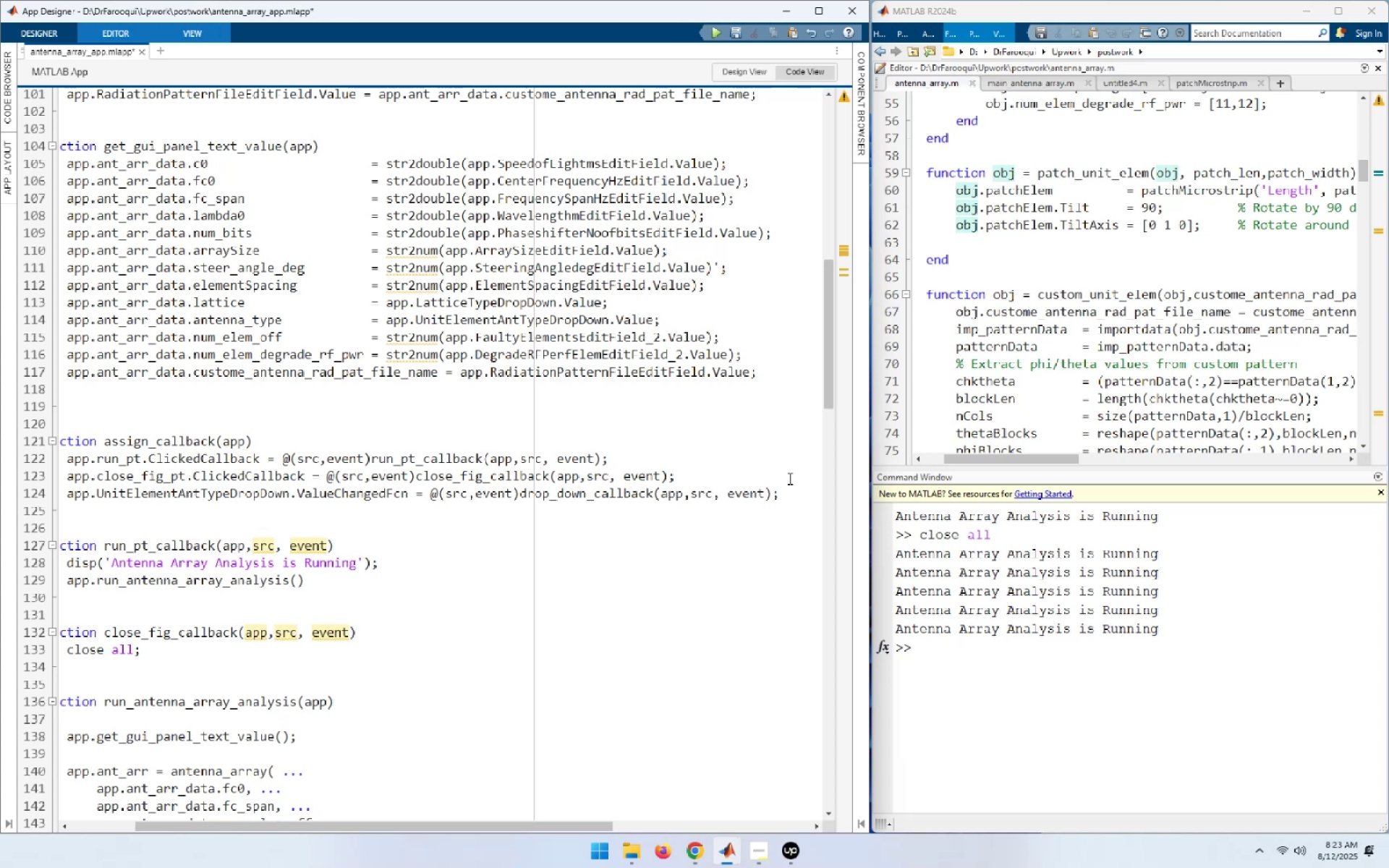 
scroll: coordinate [752, 495], scroll_direction: down, amount: 2.0
 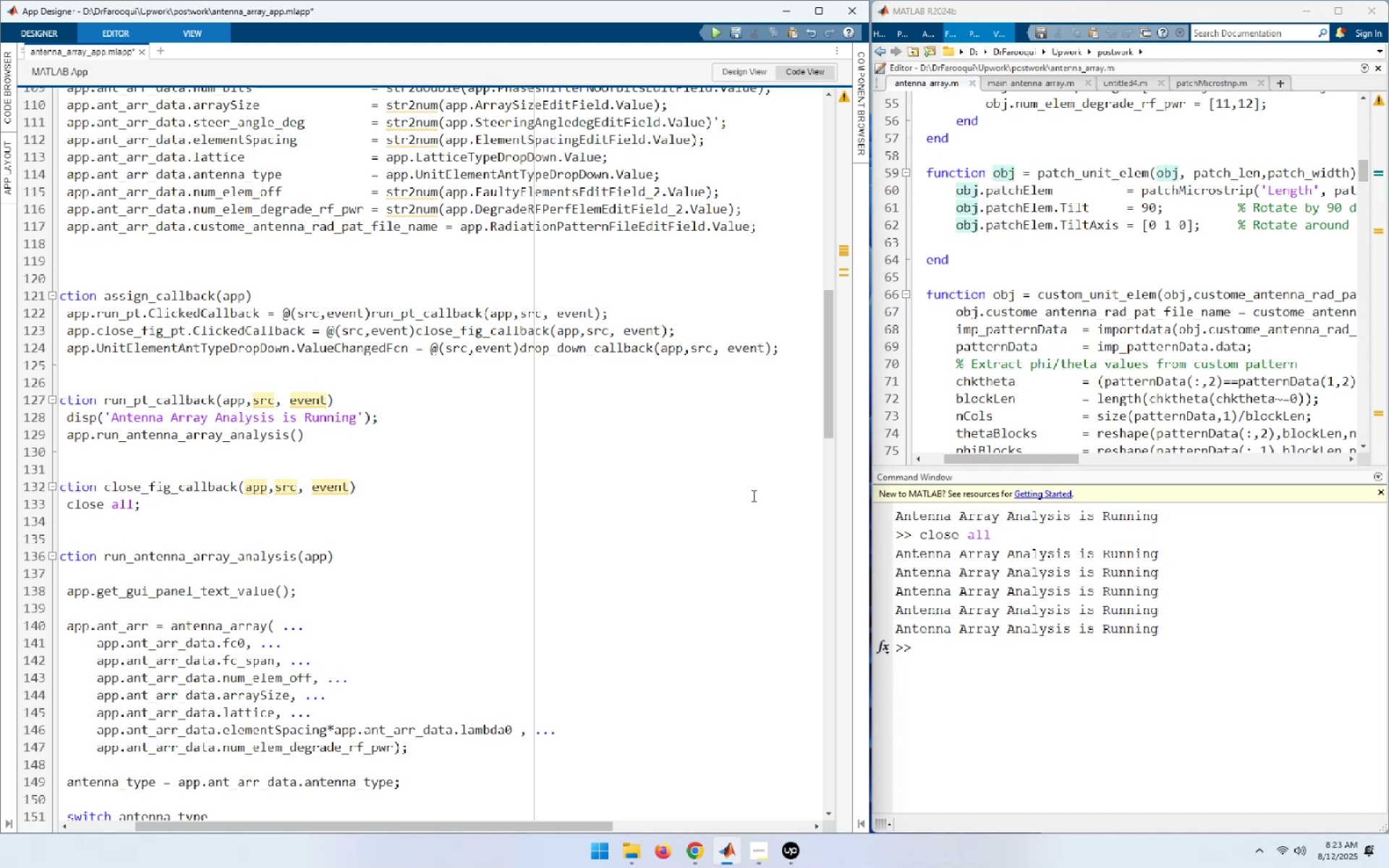 
wait(17.21)
 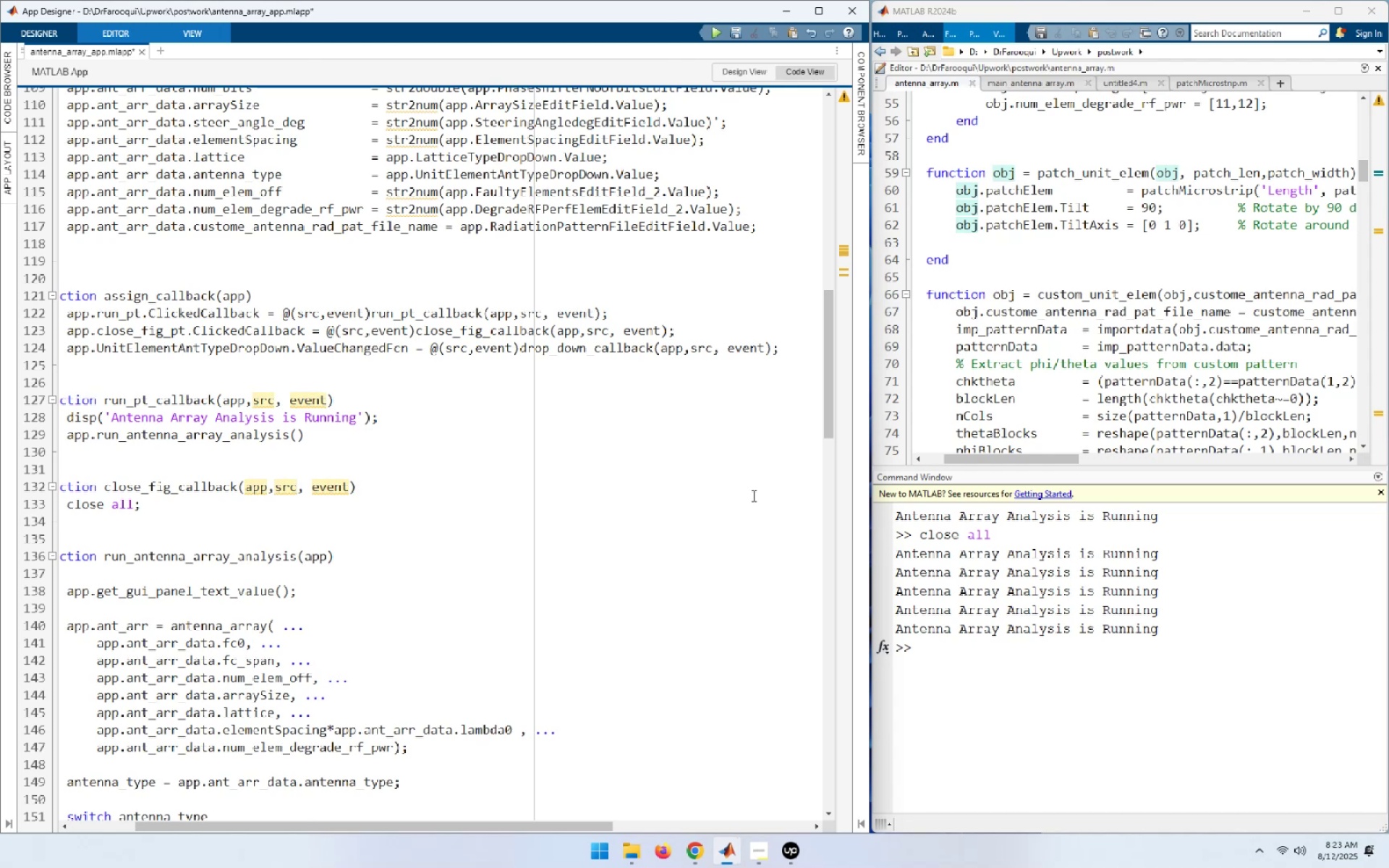 
hold_key(key=ArrowLeft, duration=0.69)
 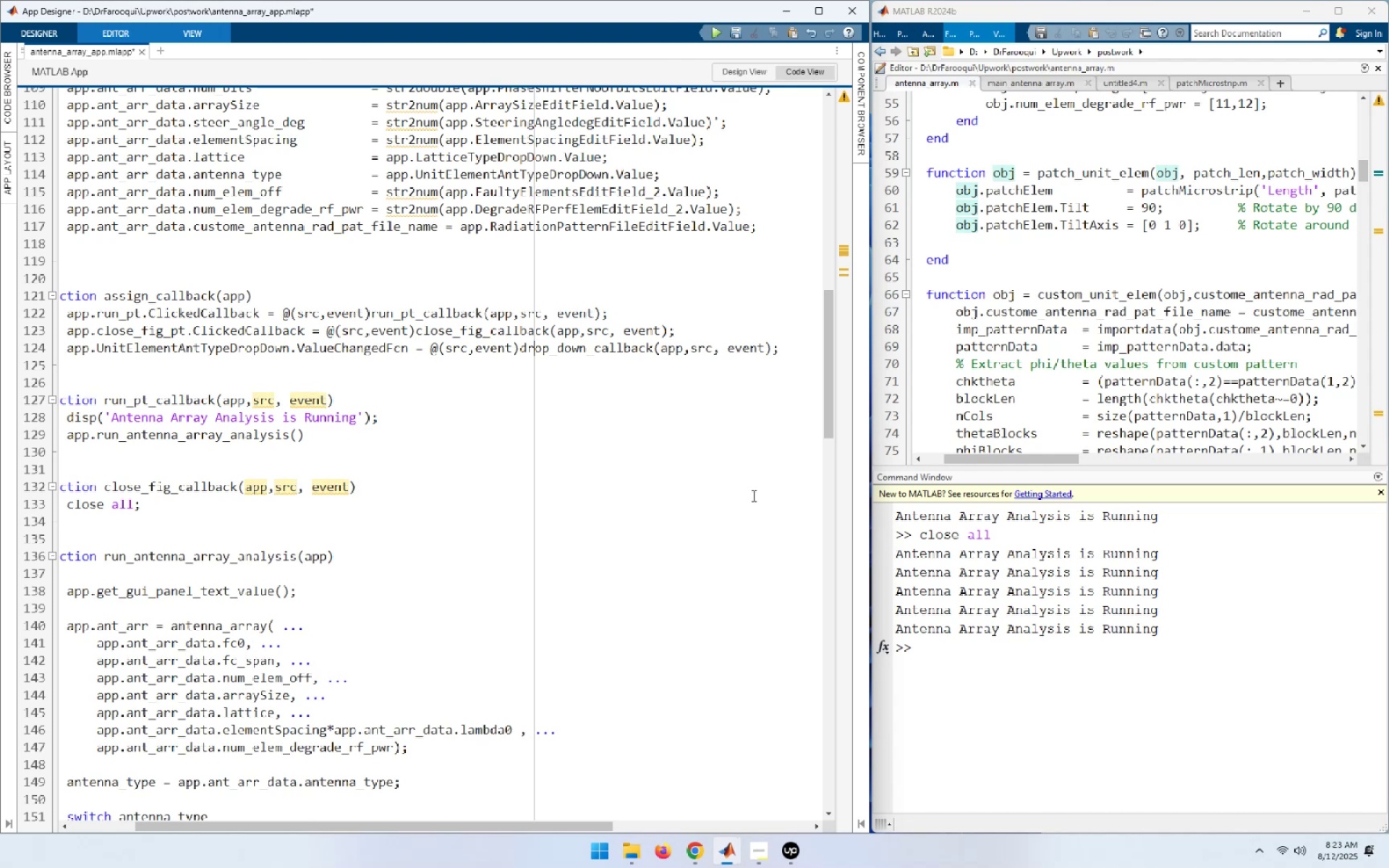 
key(ArrowLeft)
 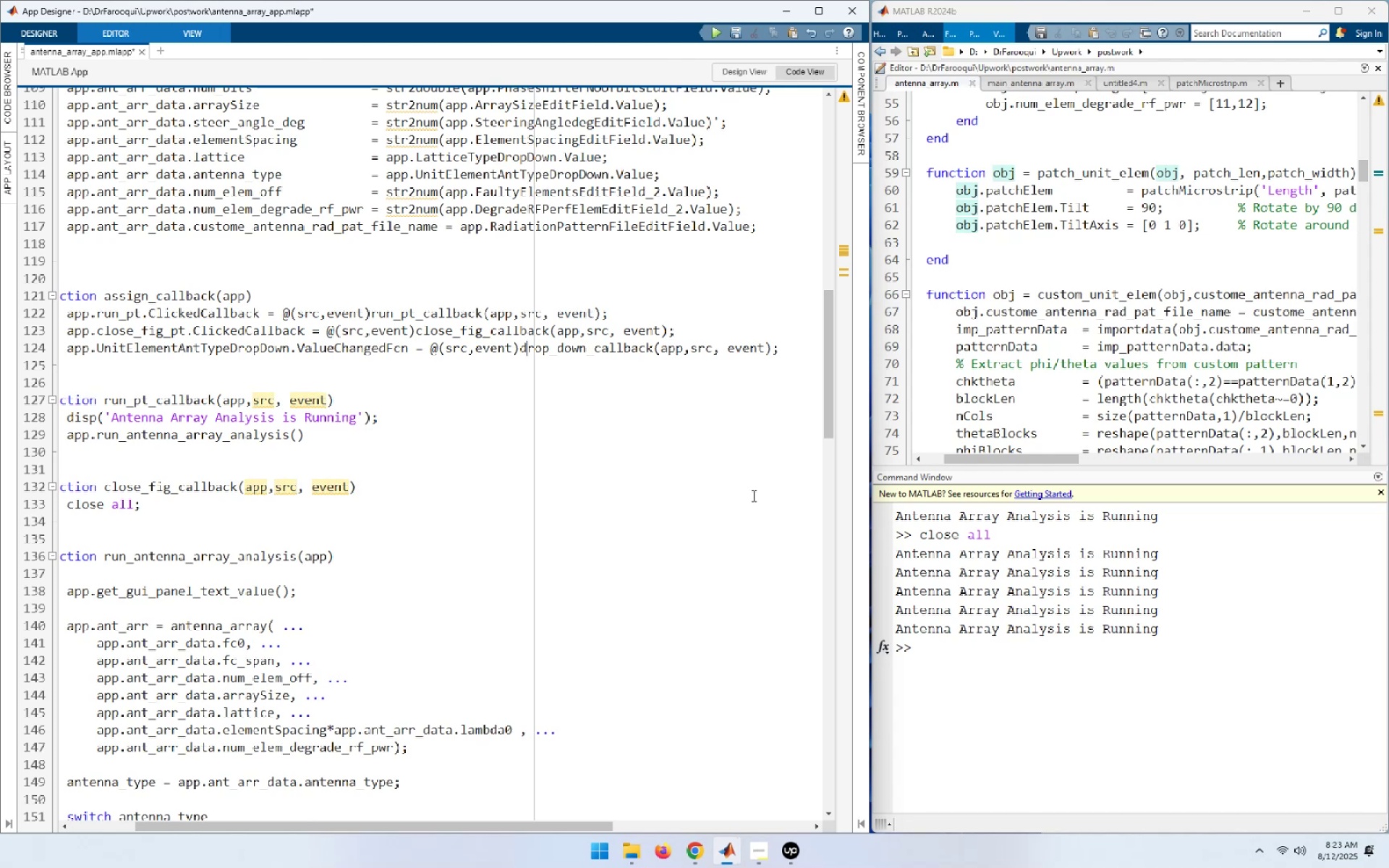 
key(ArrowLeft)
 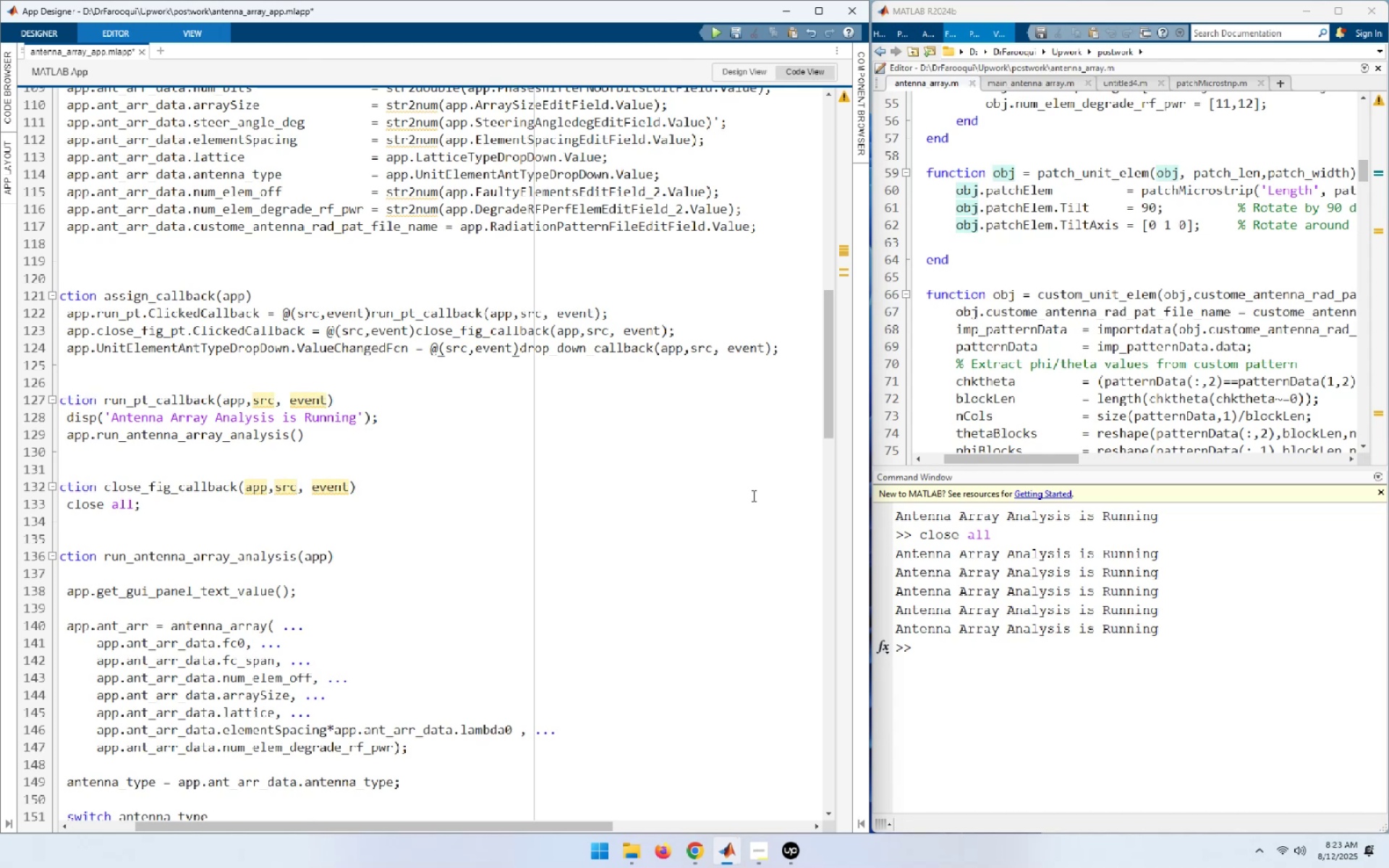 
type(unit_elem_)
 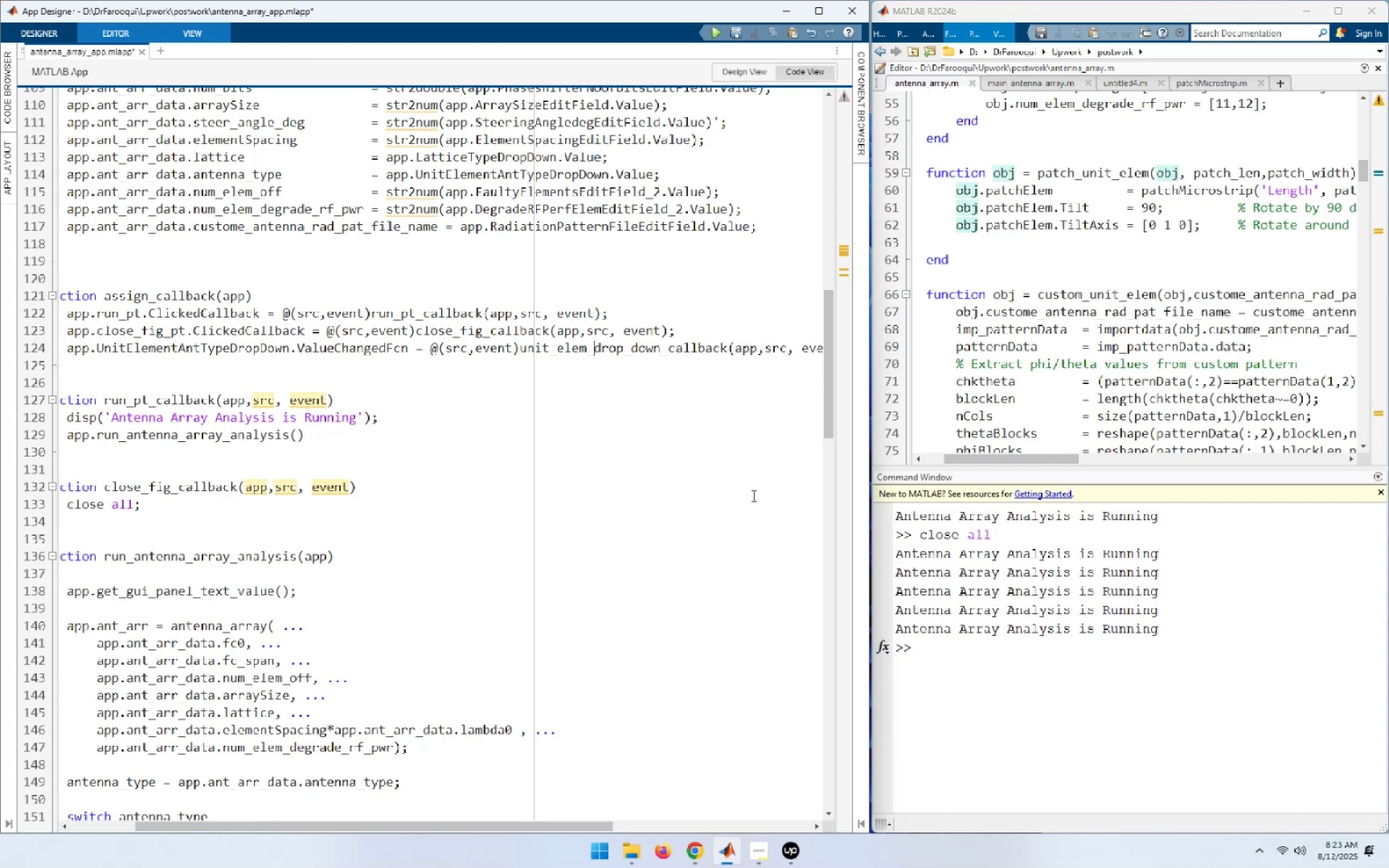 
double_click([674, 346])
 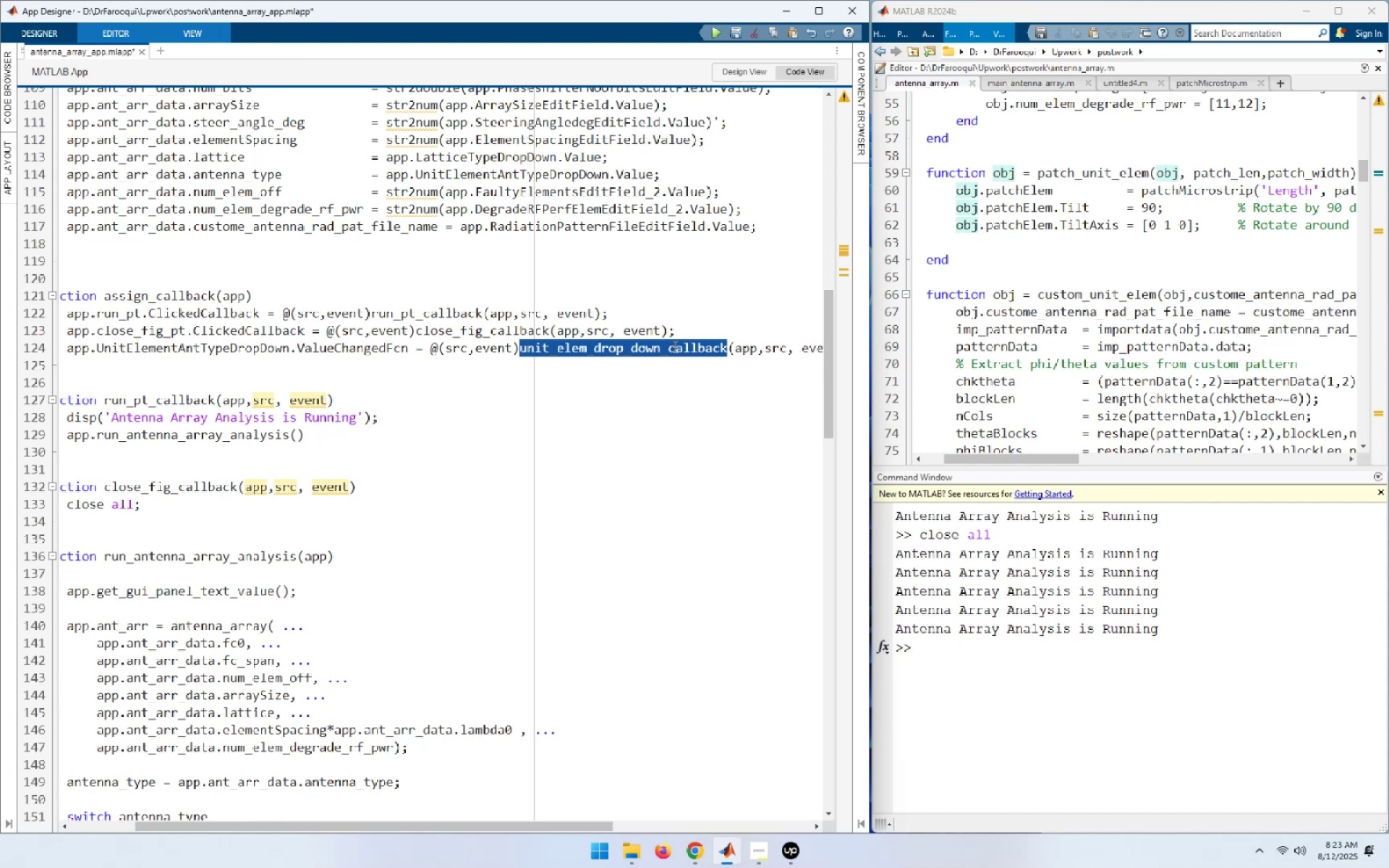 
key(Control+C)
 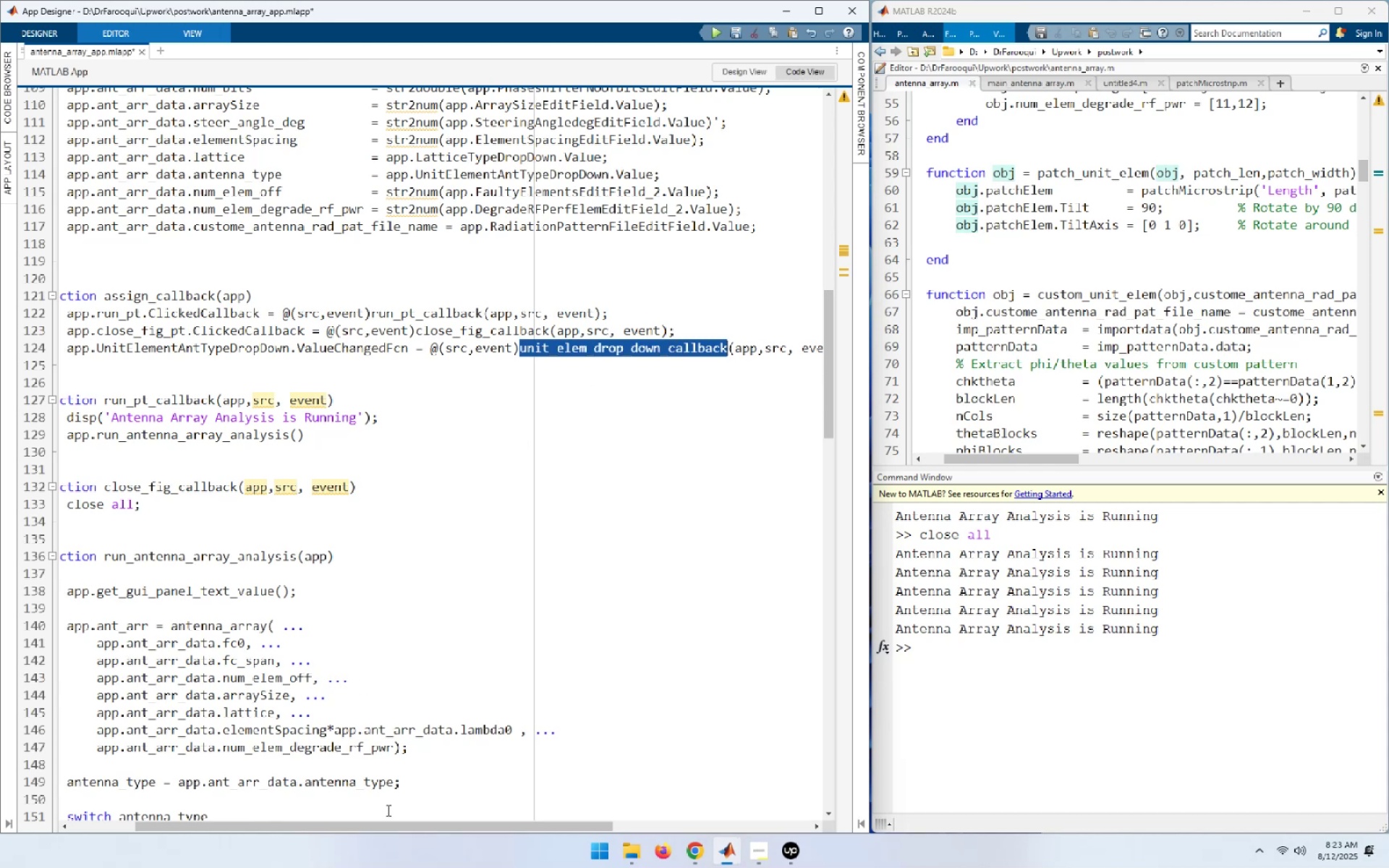 
left_click_drag(start_coordinate=[379, 828], to_coordinate=[248, 806])
 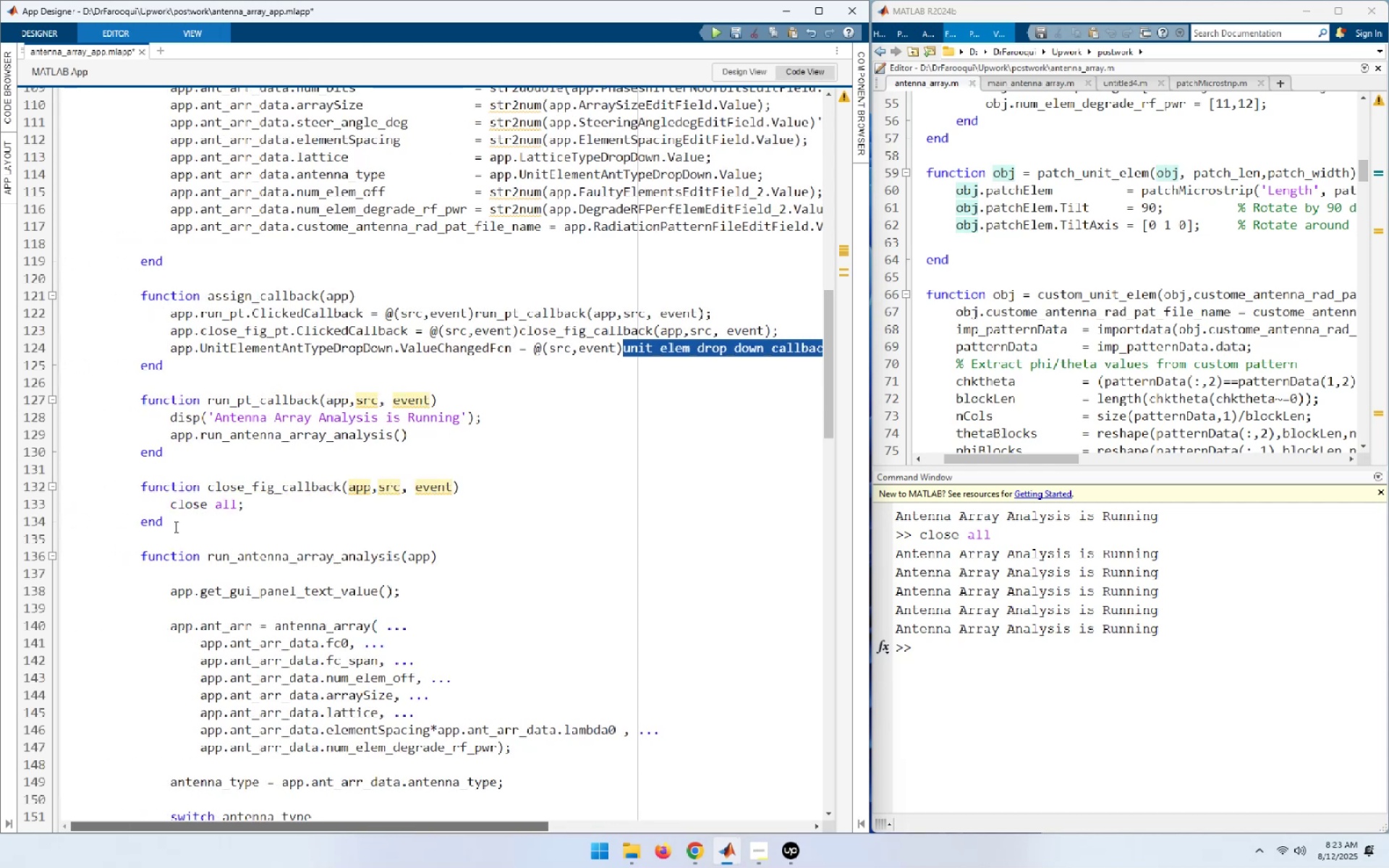 
left_click([176, 525])
 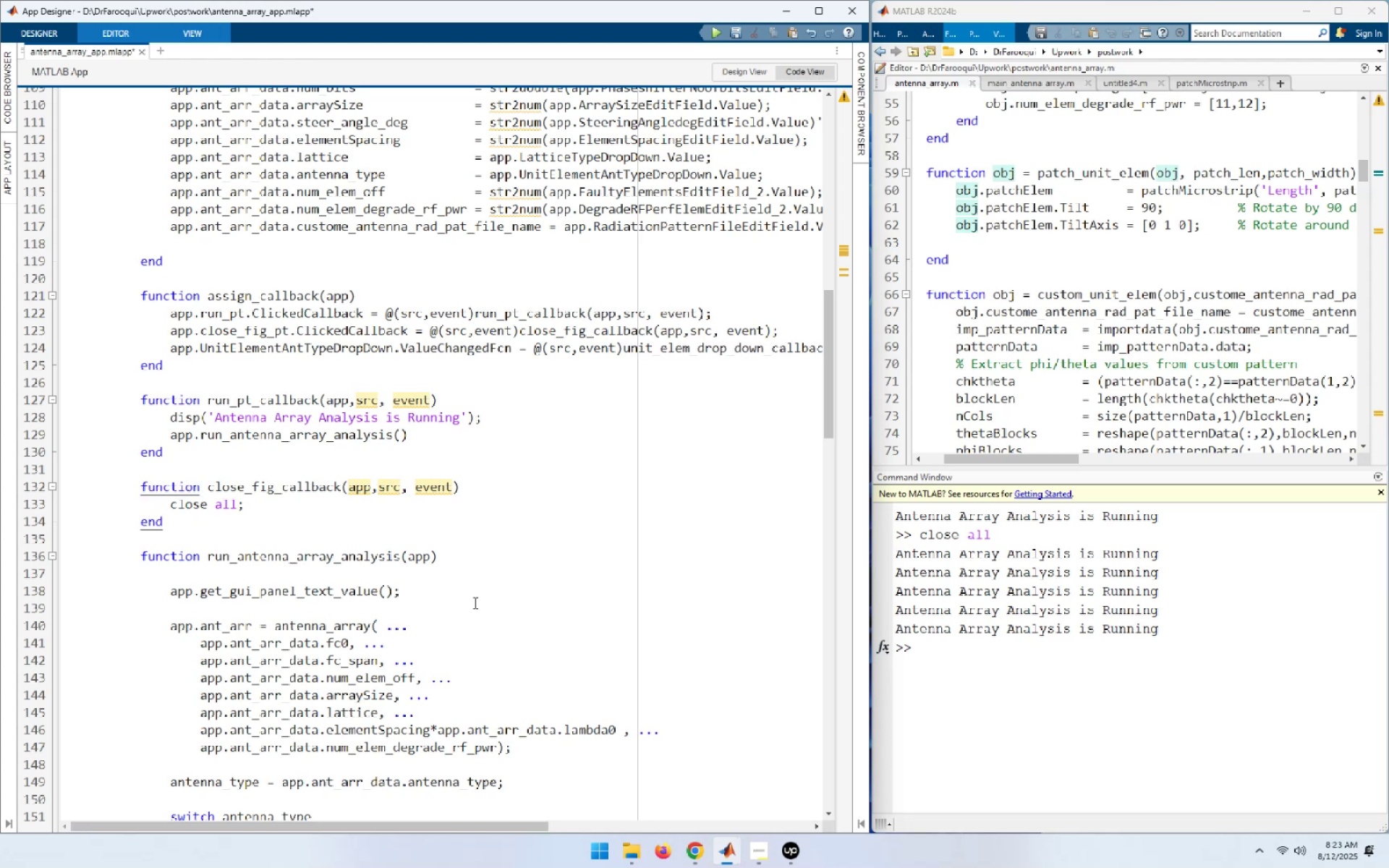 
key(Enter)
 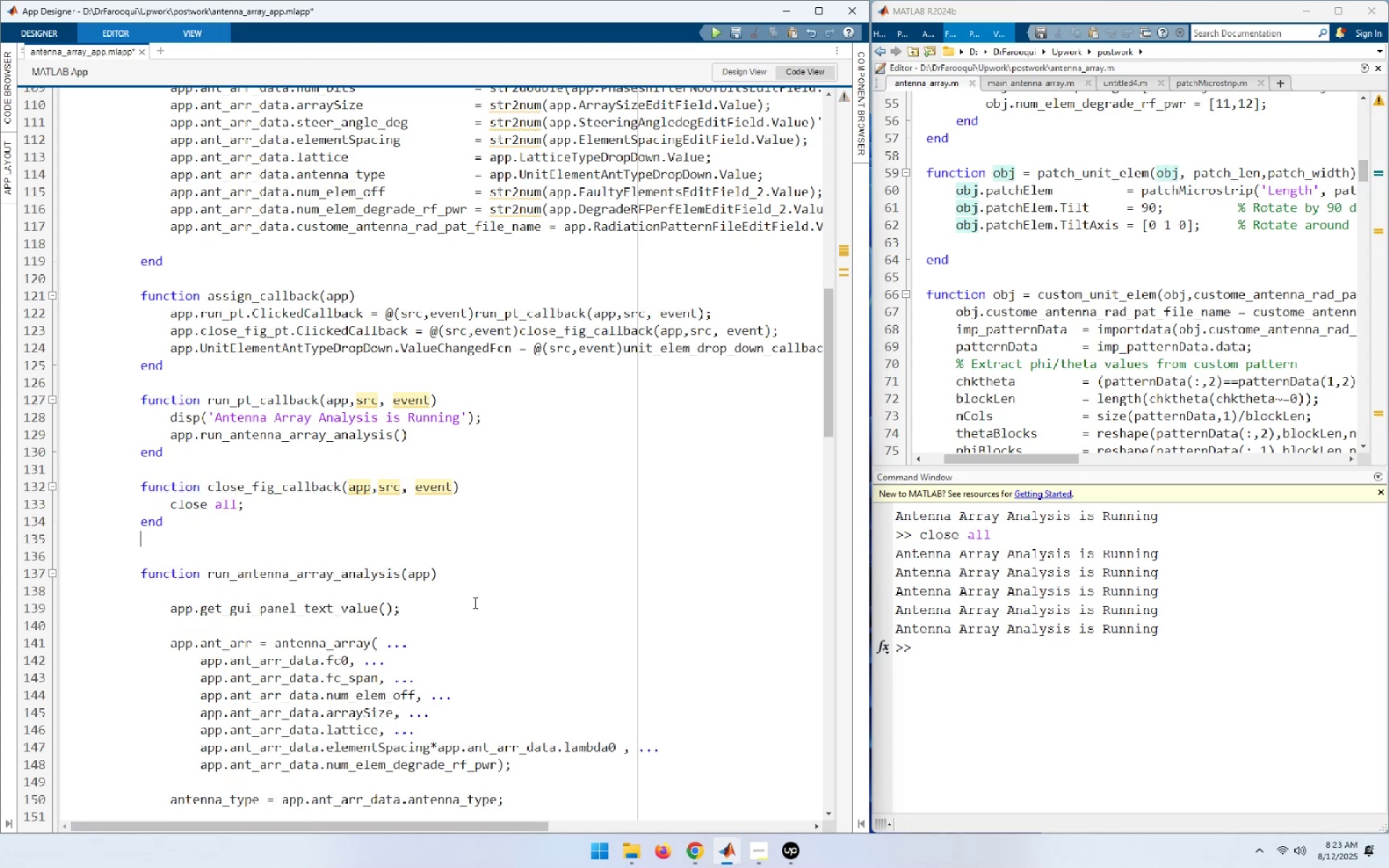 
key(Enter)
 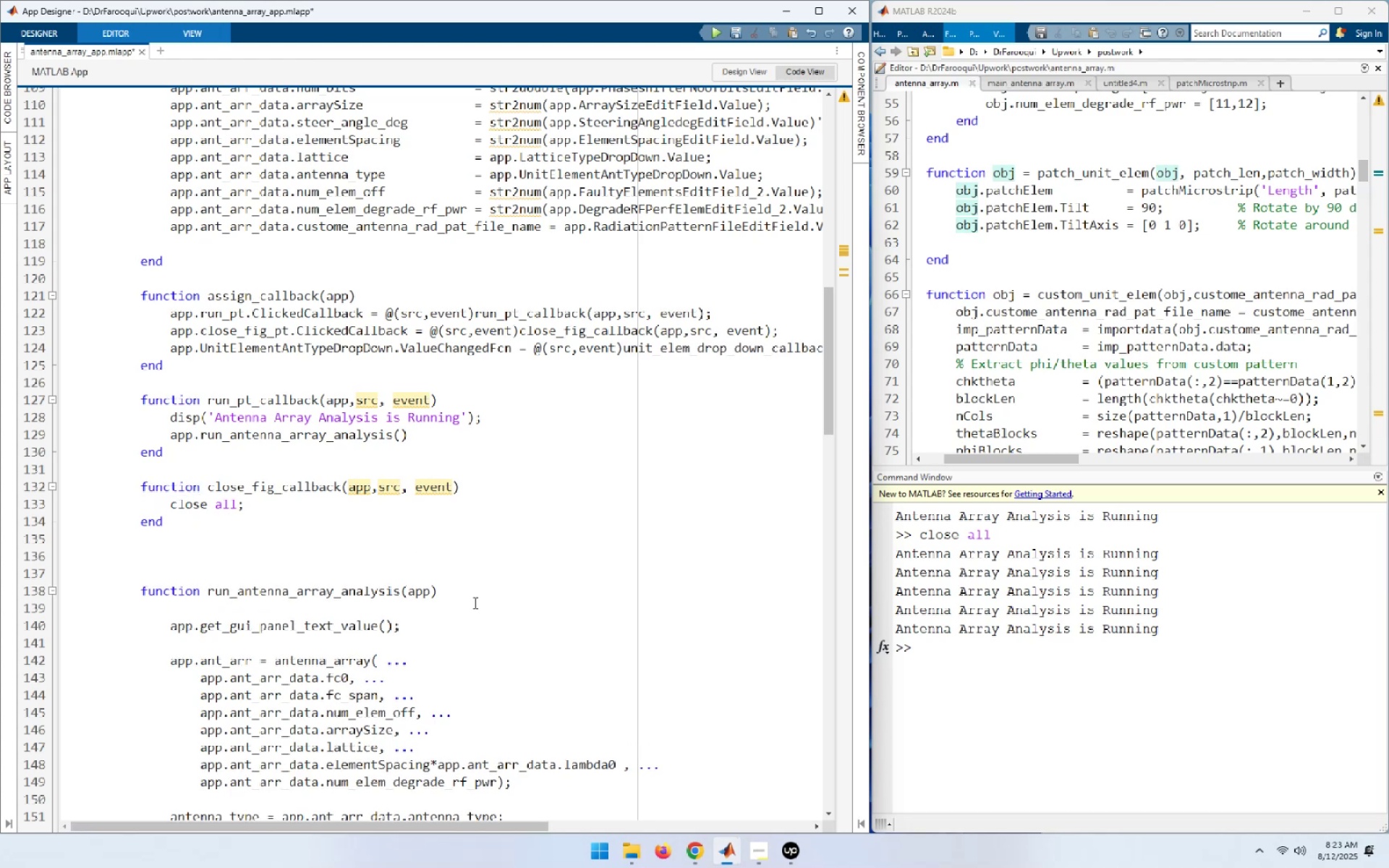 
type(function)
 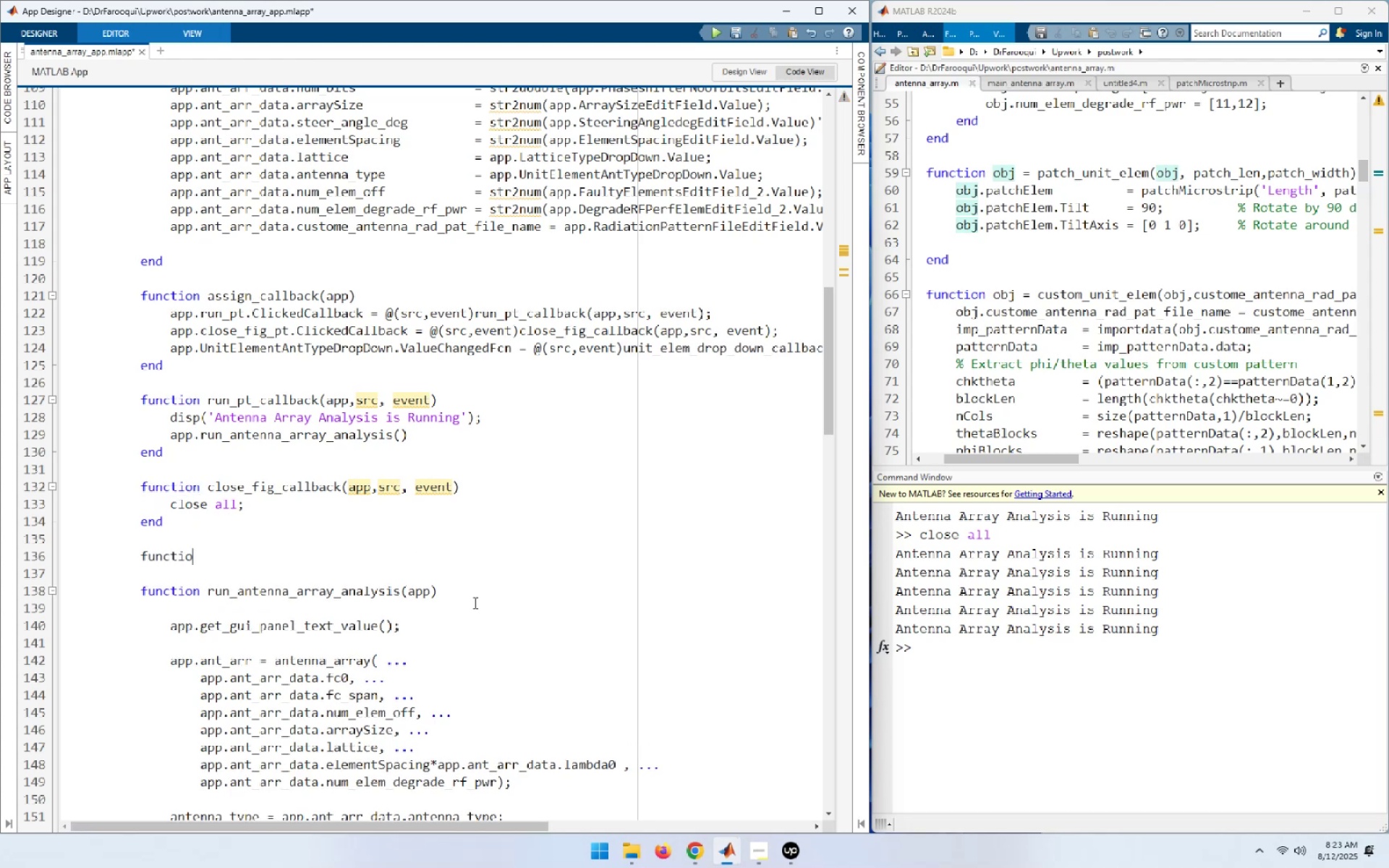 
key(Enter)
 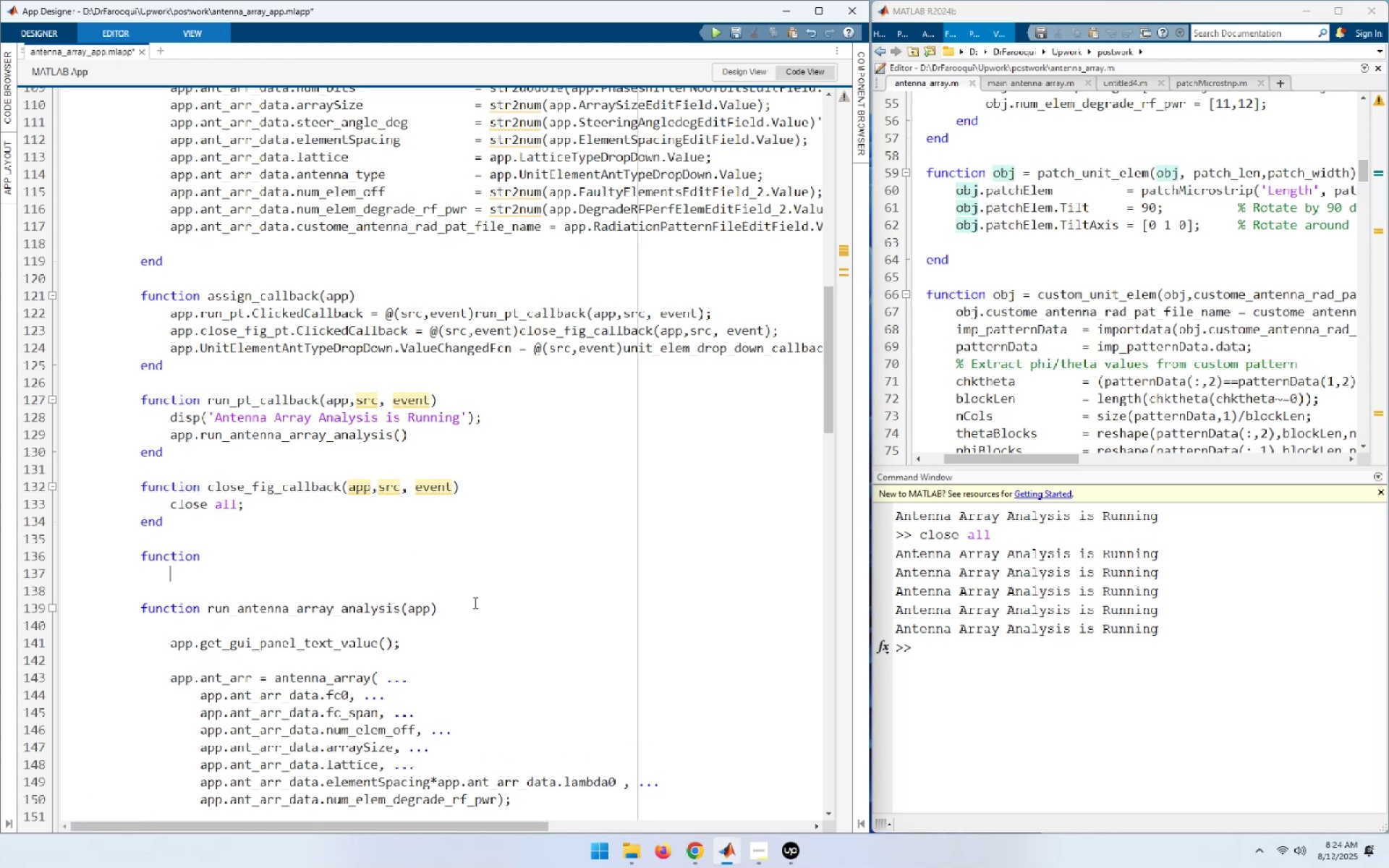 
type(end)
 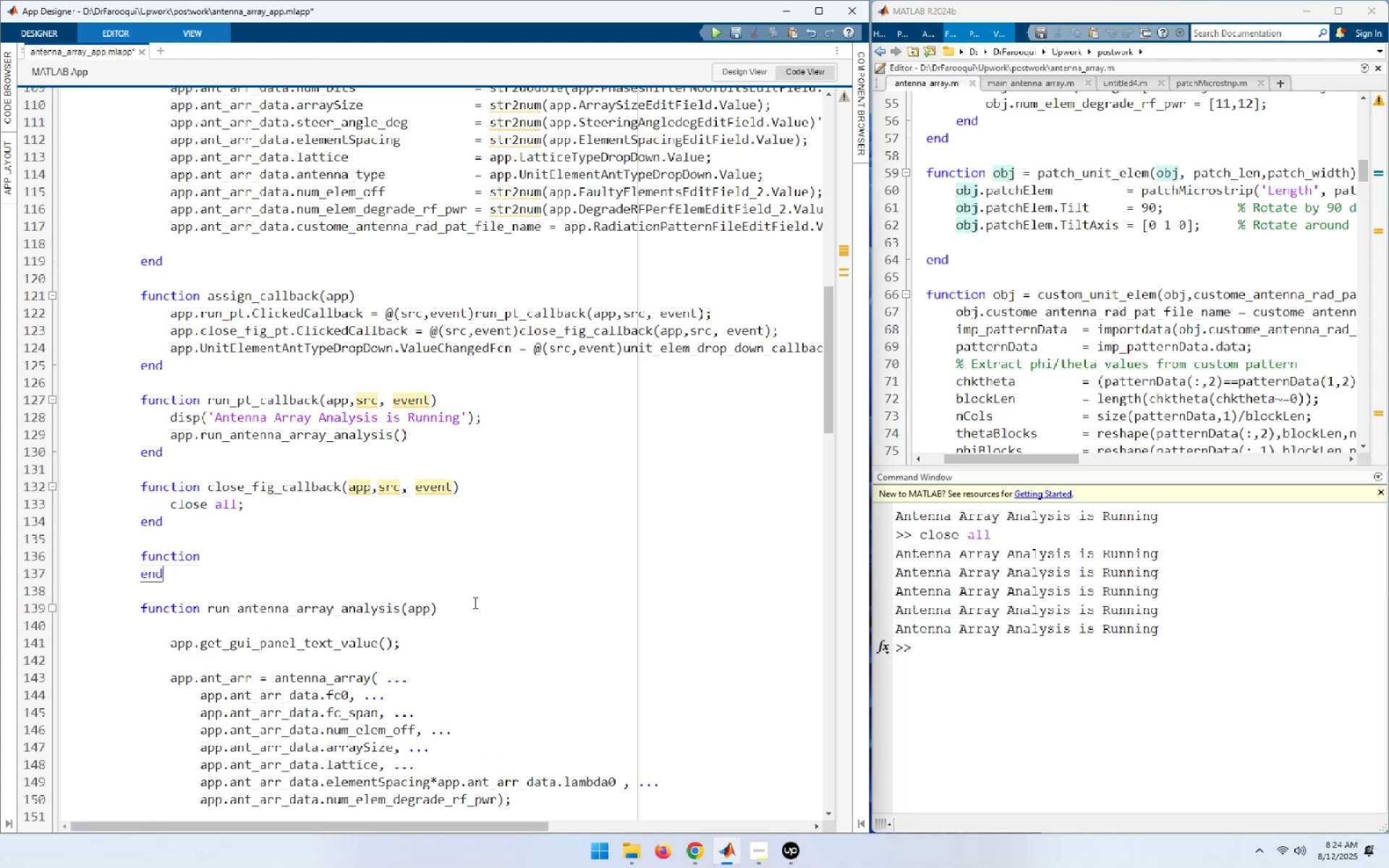 
key(ArrowUp)
 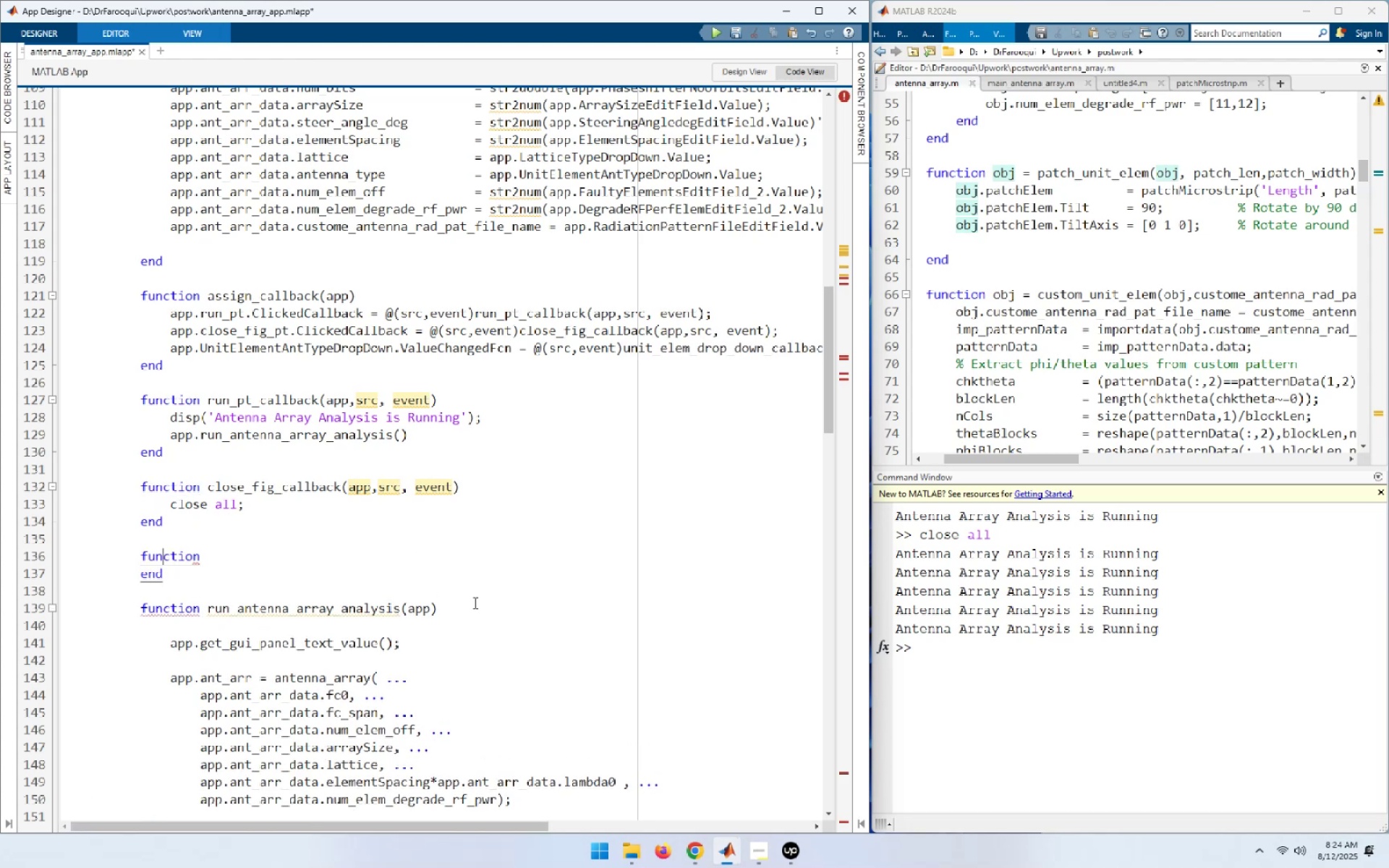 
key(End)
 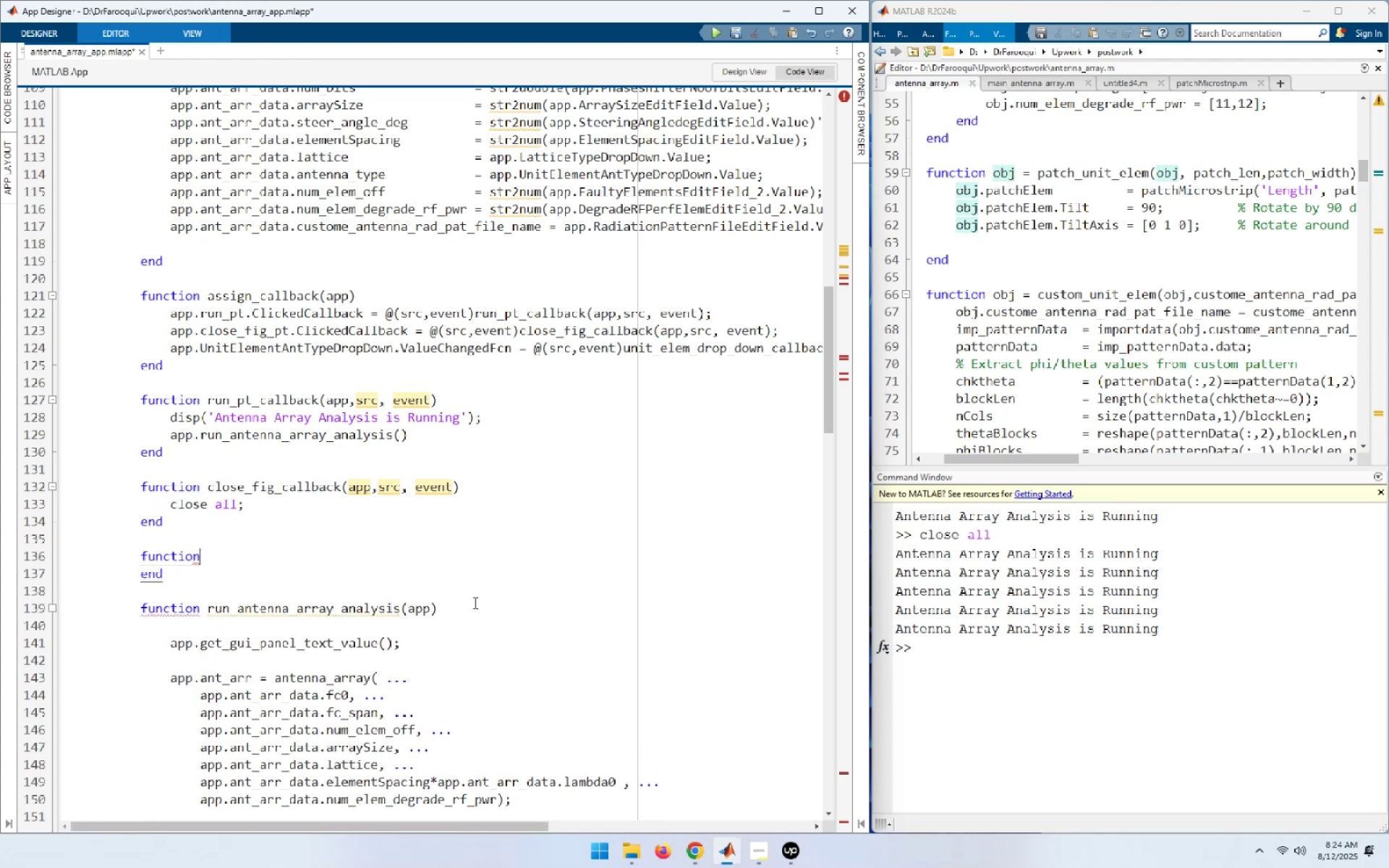 
key(NumpadEnter)
 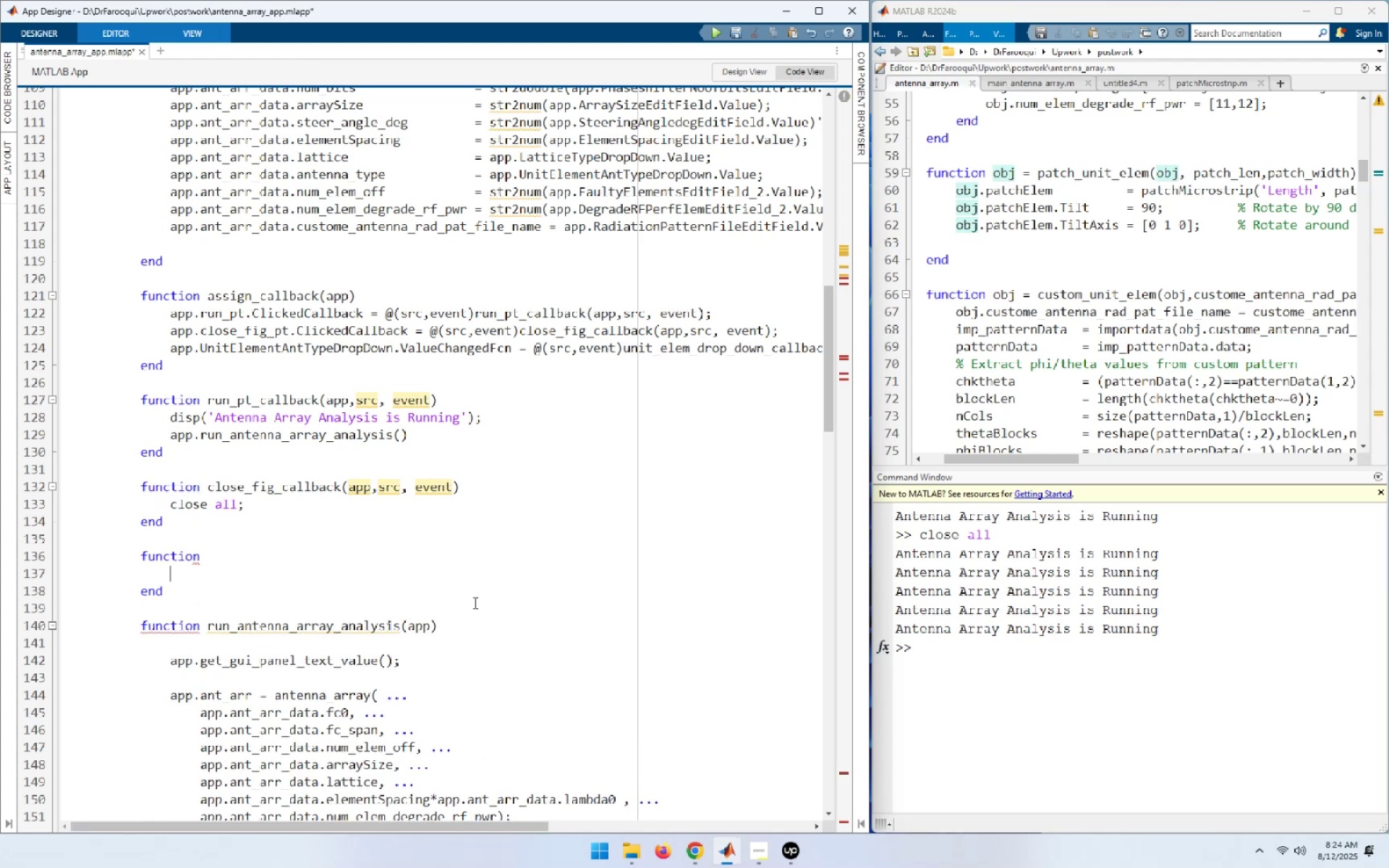 
key(Control+ControlLeft)
 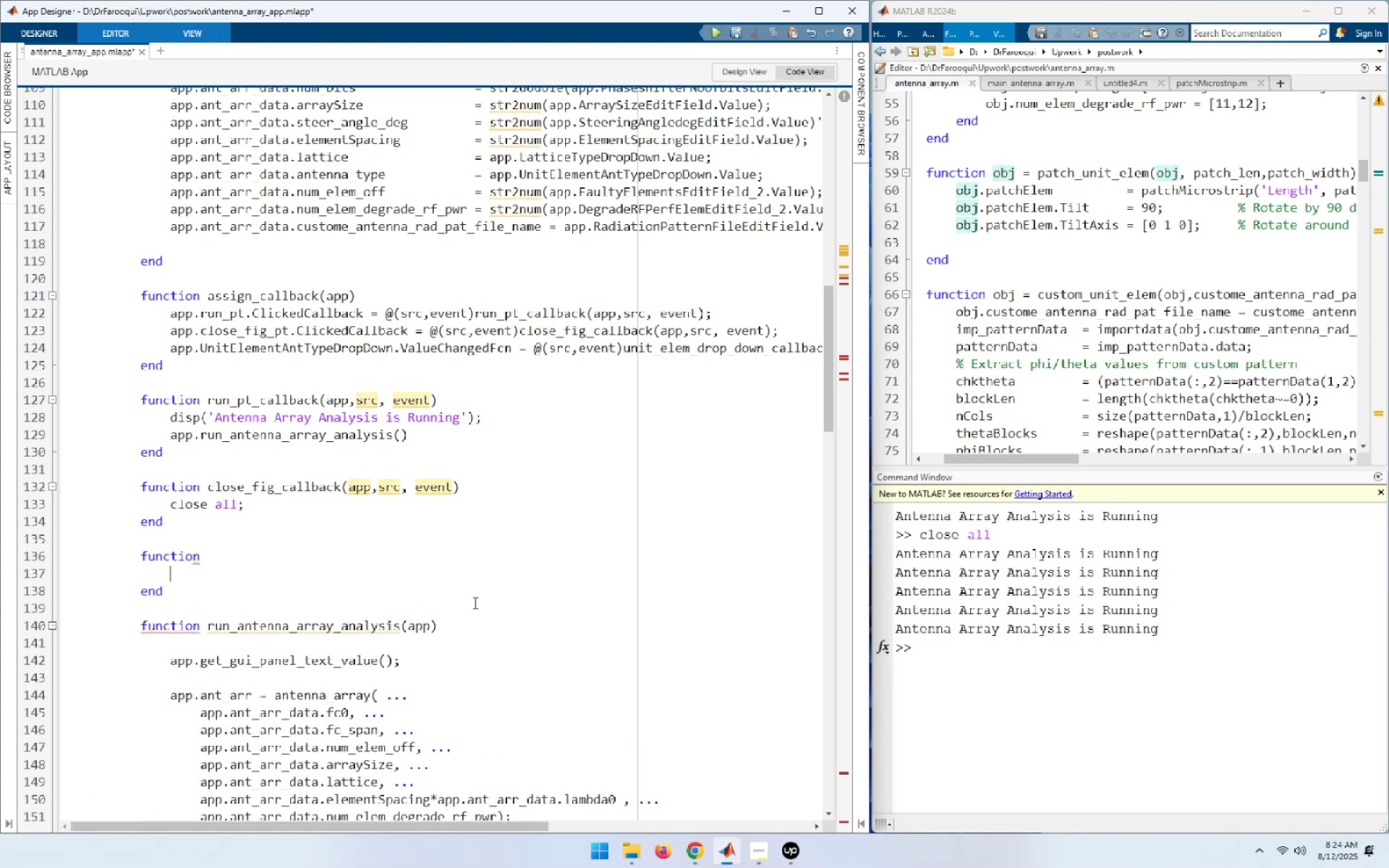 
key(Control+V)
 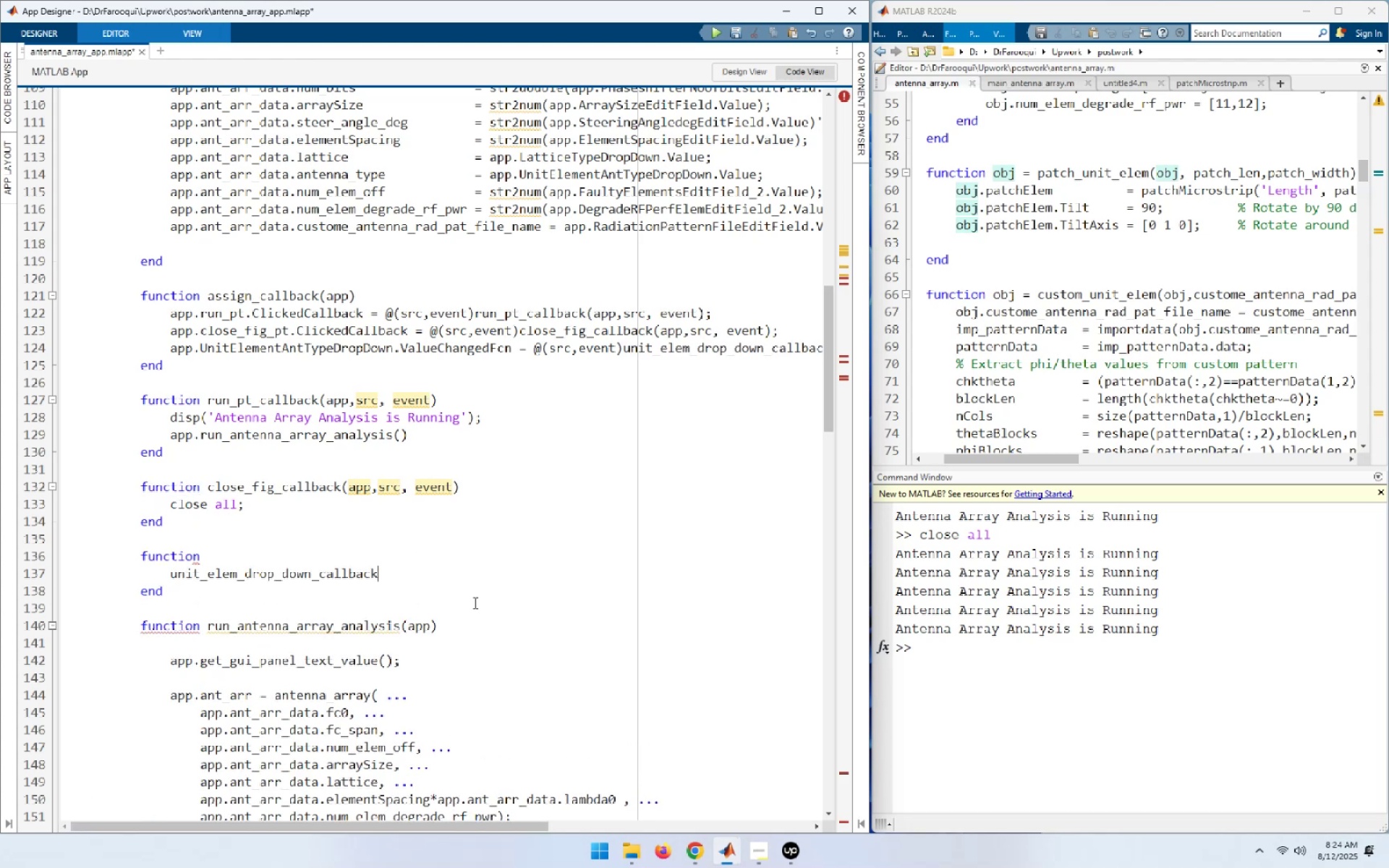 
key(ArrowUp)
 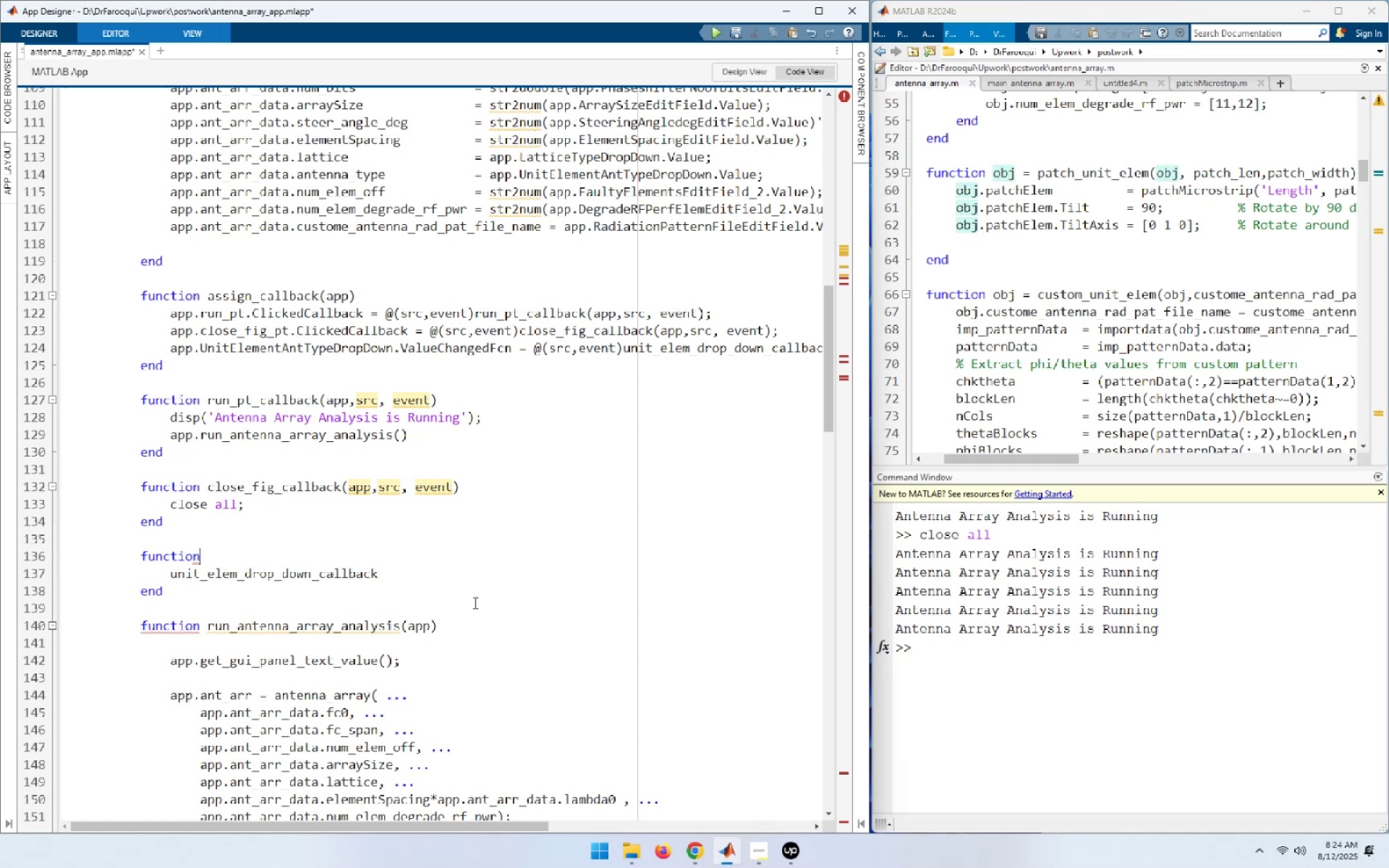 
key(ArrowUp)
 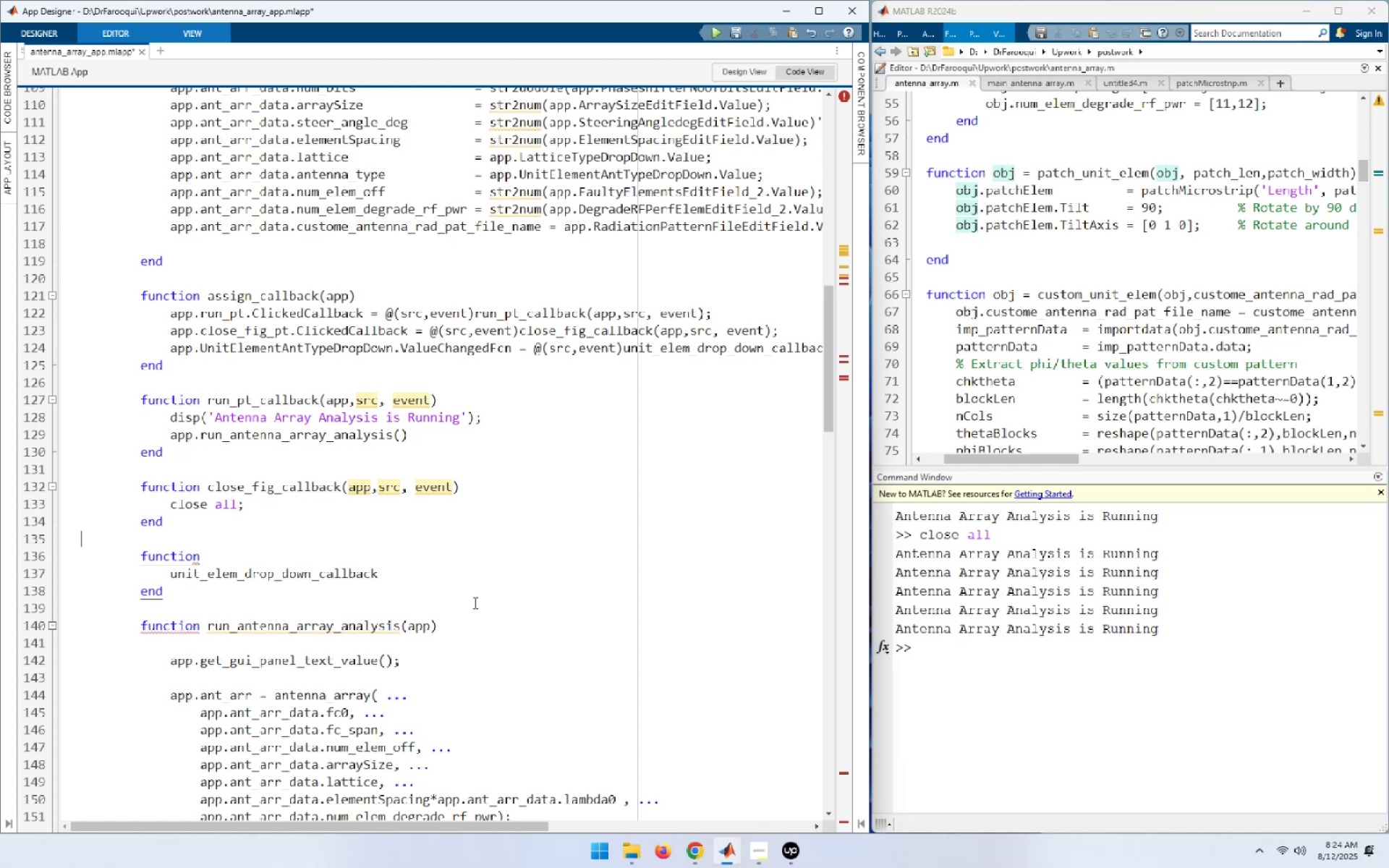 
key(ArrowUp)
 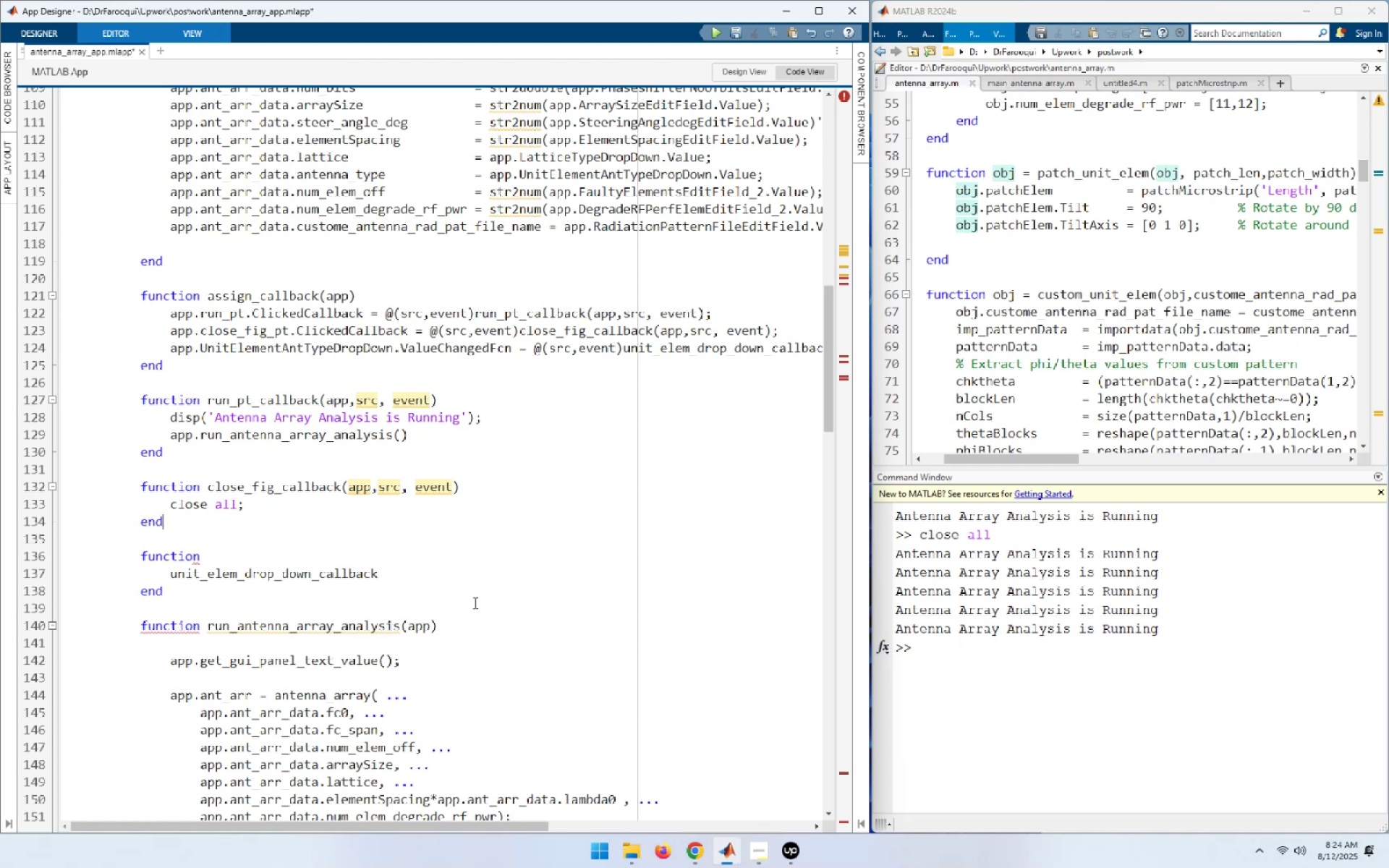 
key(ArrowUp)
 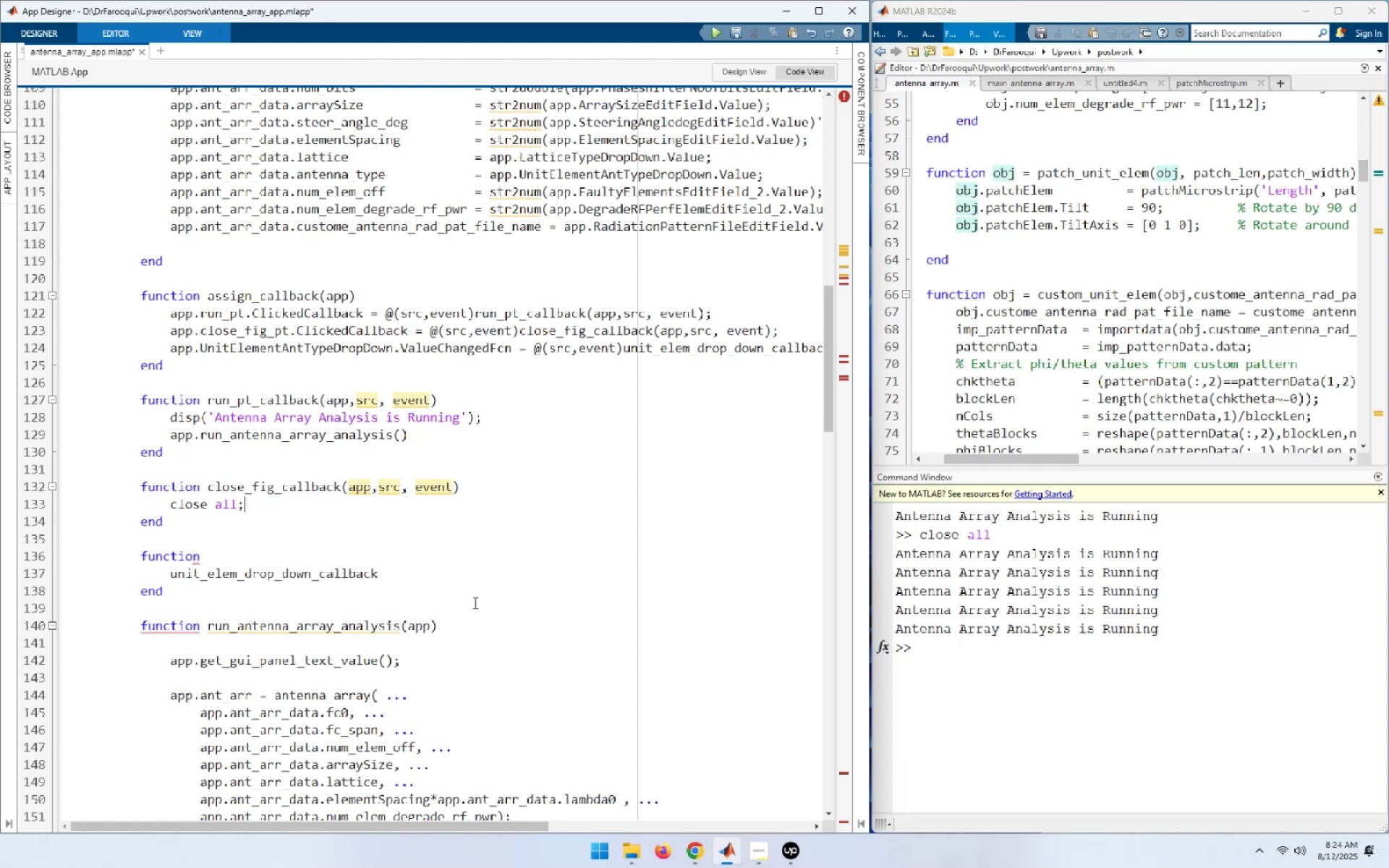 
key(ArrowUp)
 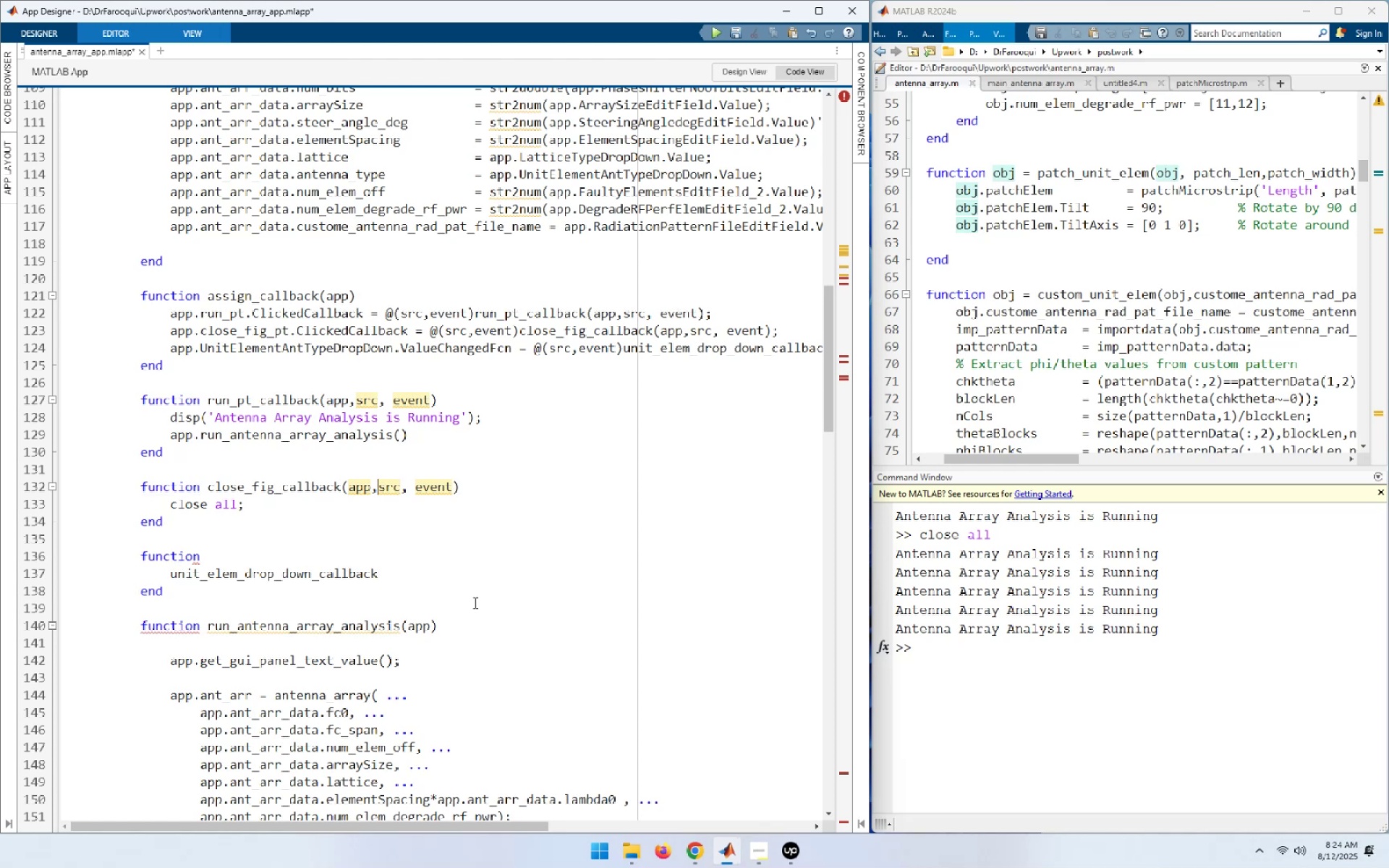 
hold_key(key=ArrowLeft, duration=0.54)
 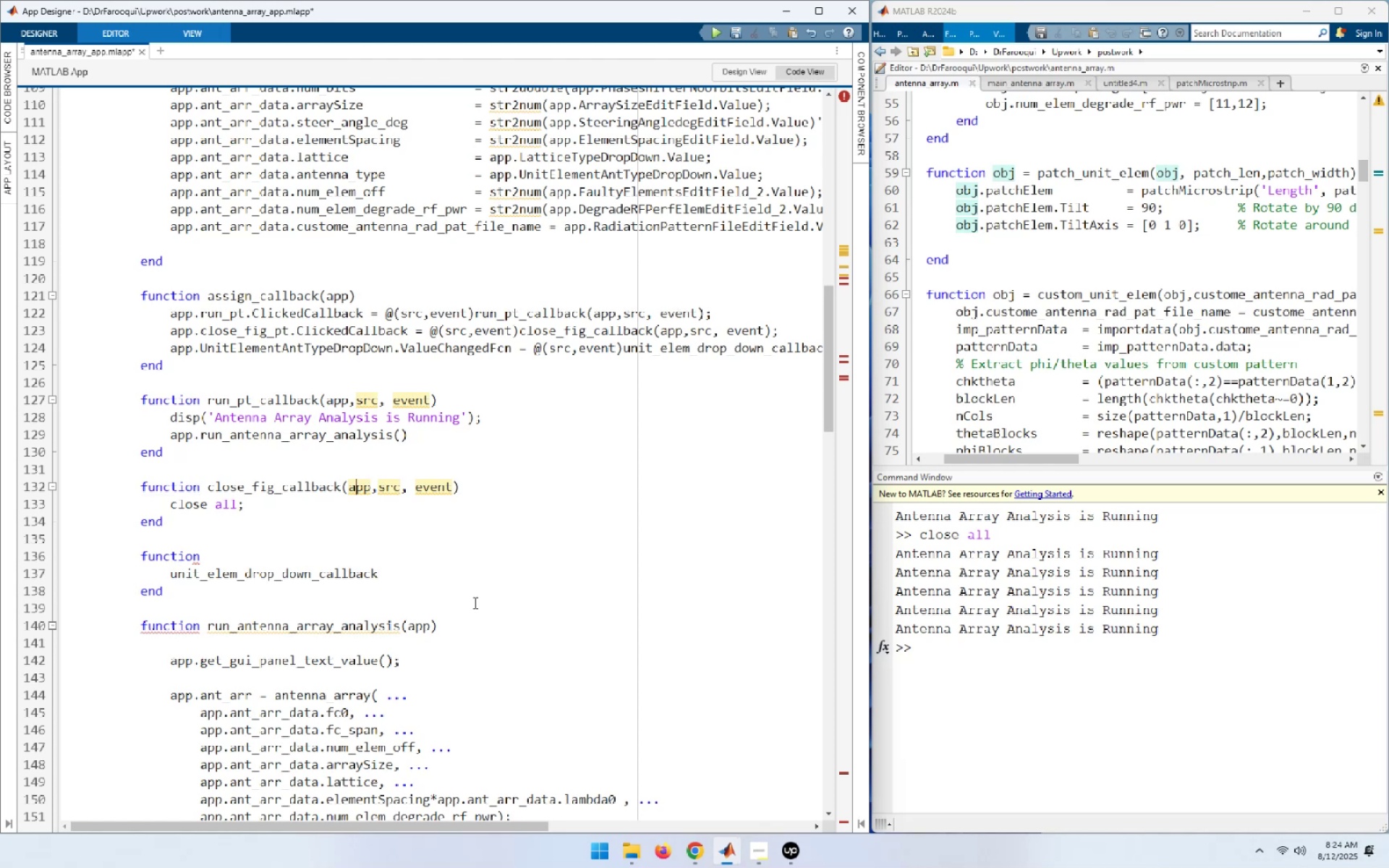 
key(ArrowLeft)
 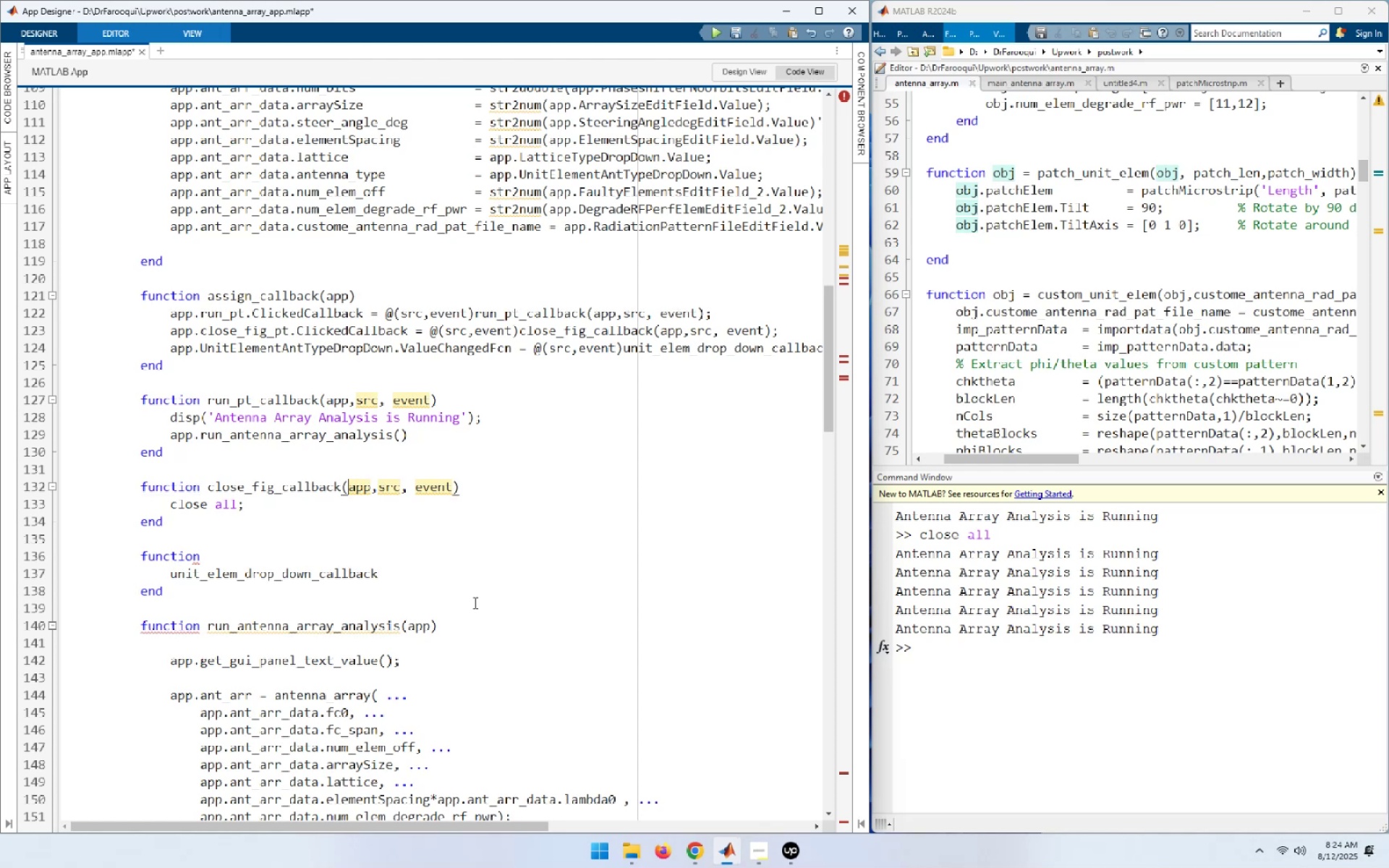 
key(ArrowLeft)
 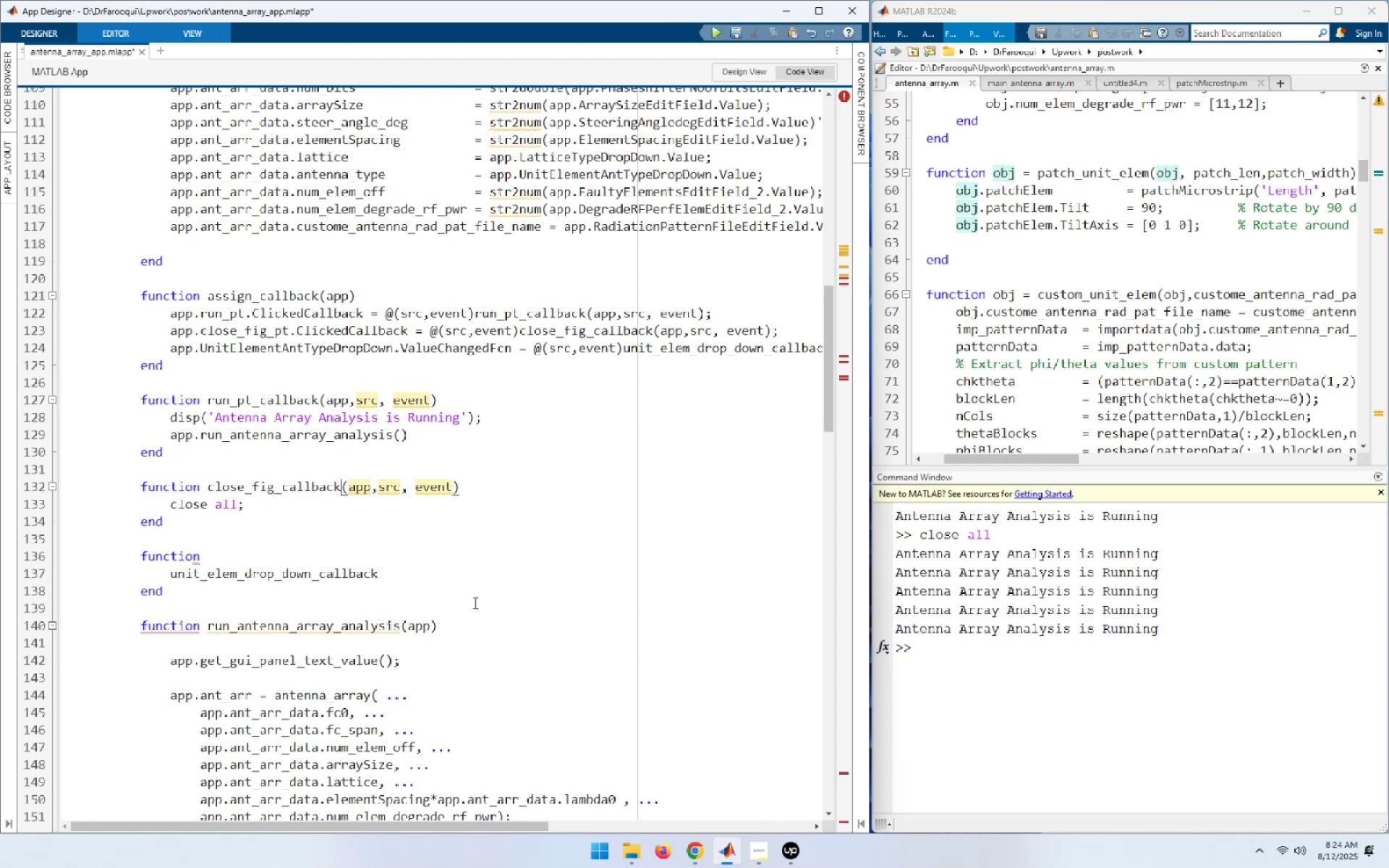 
key(Shift+End)
 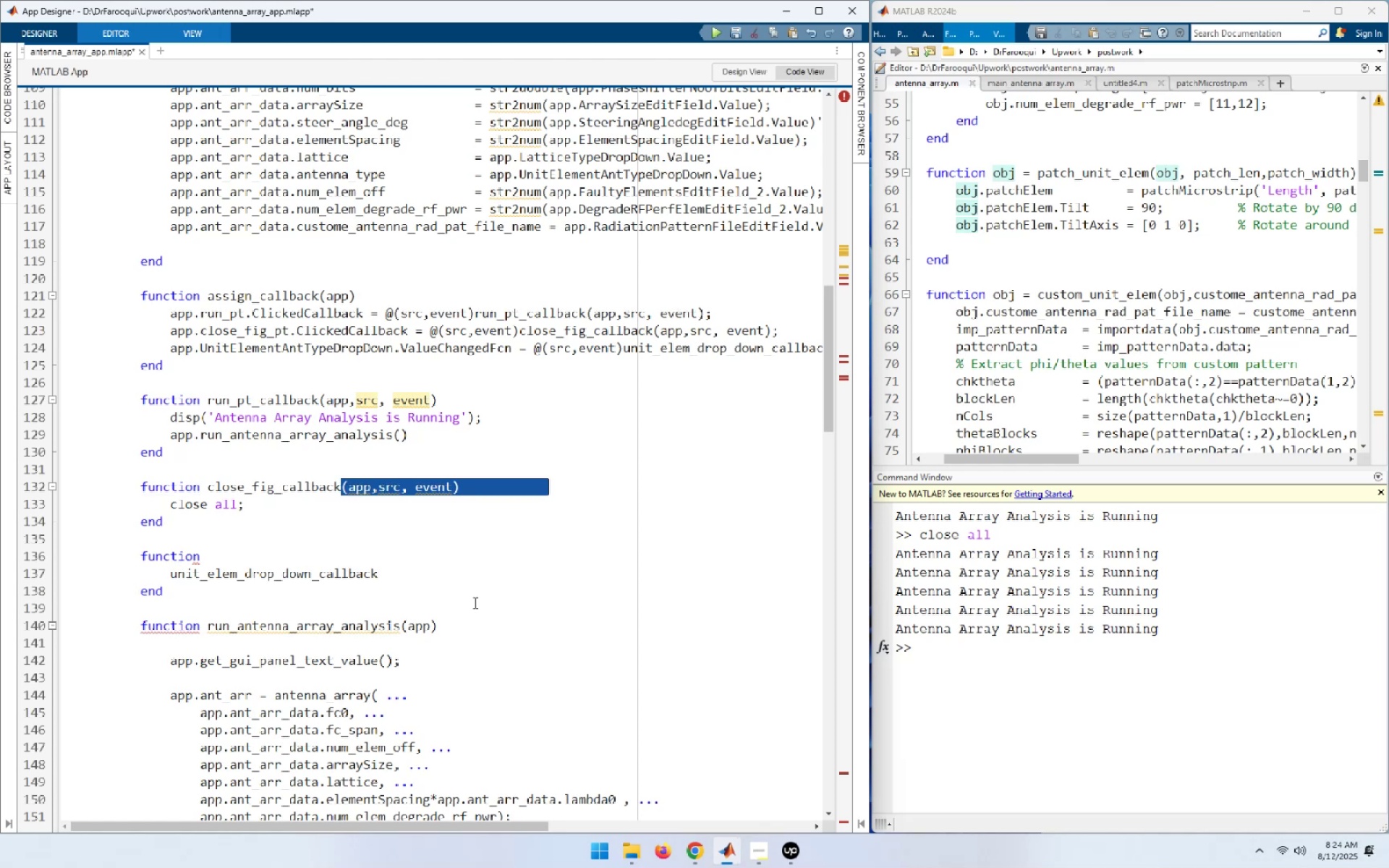 
key(Control+C)
 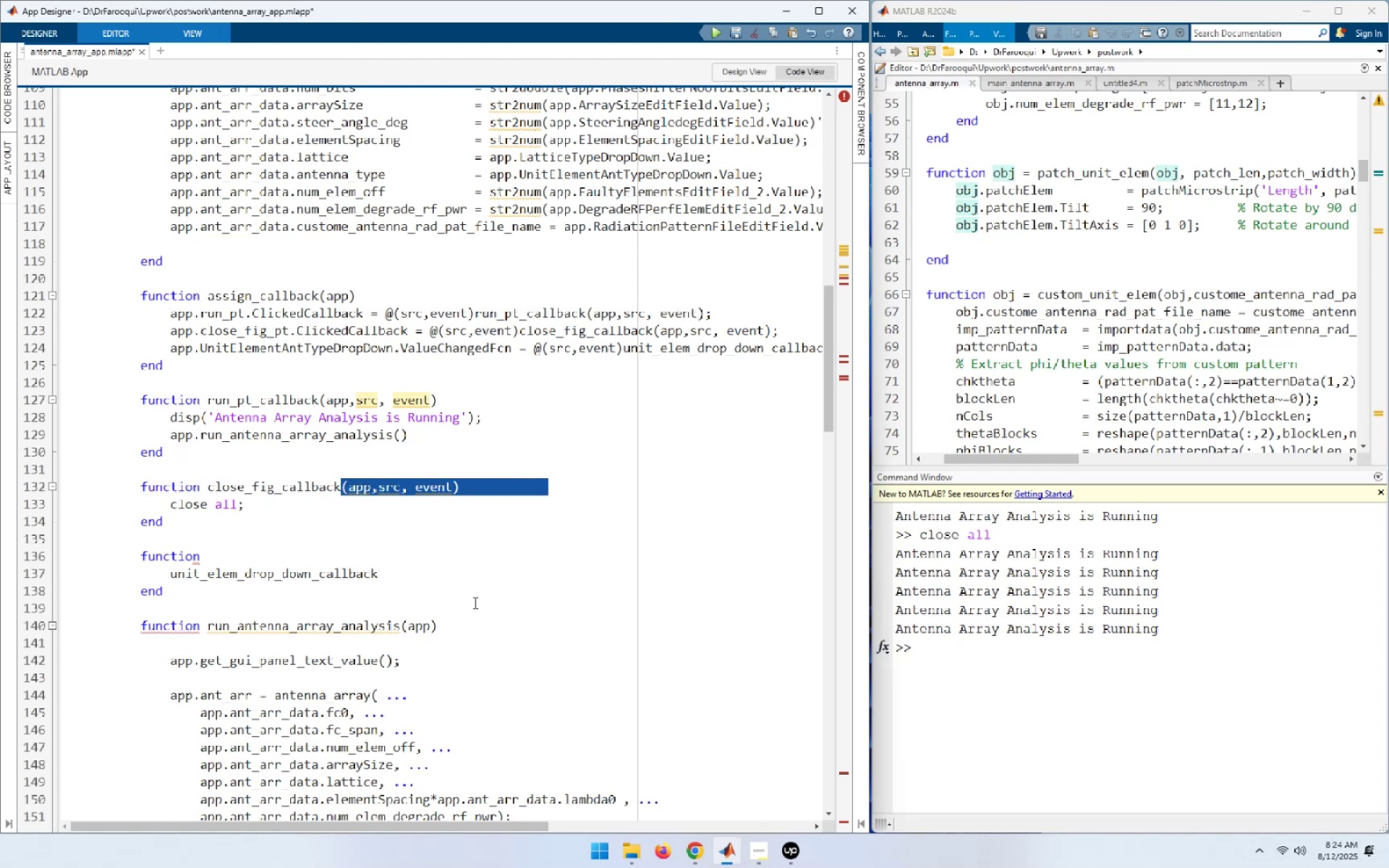 
key(ArrowDown)
 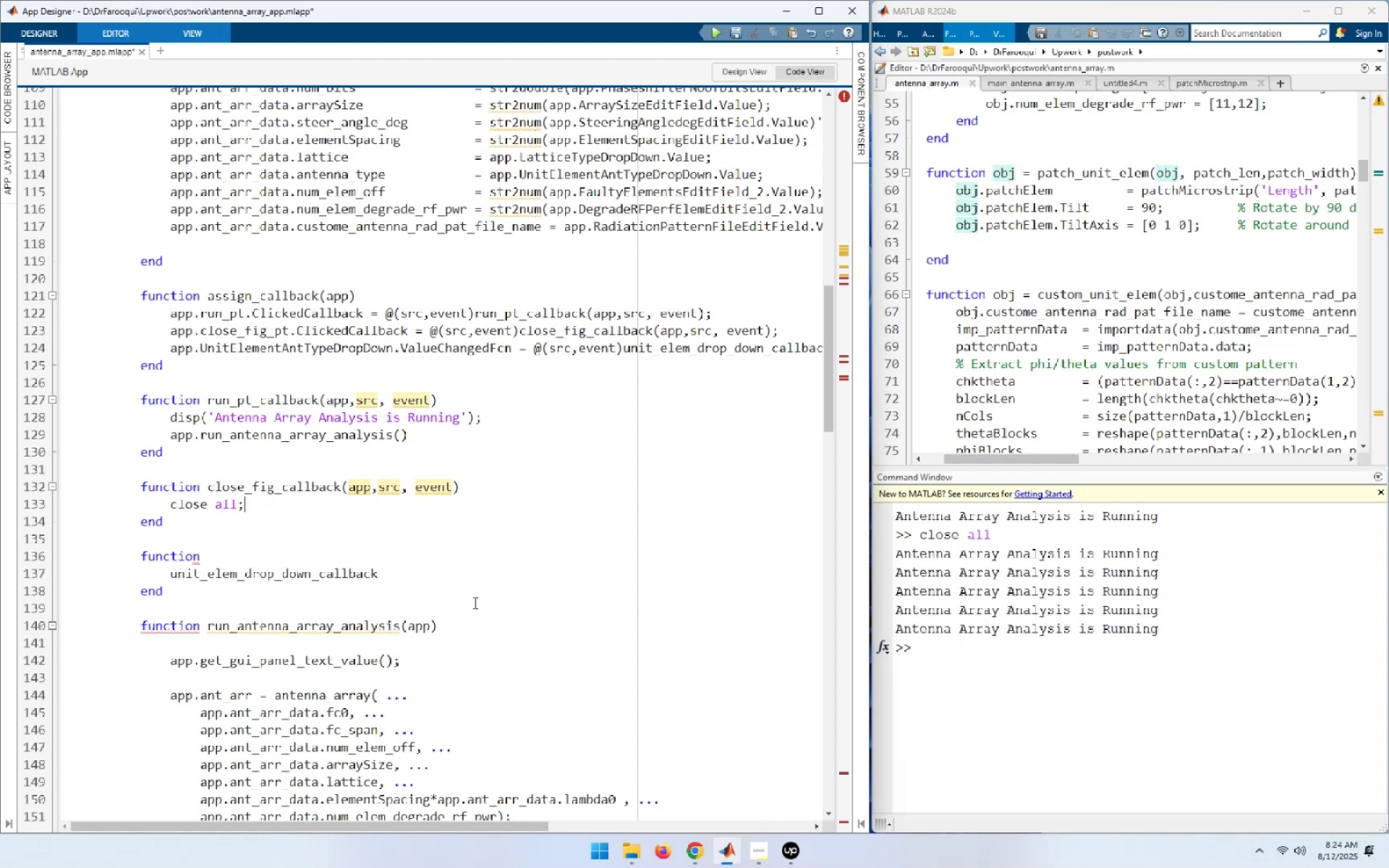 
key(ArrowDown)
 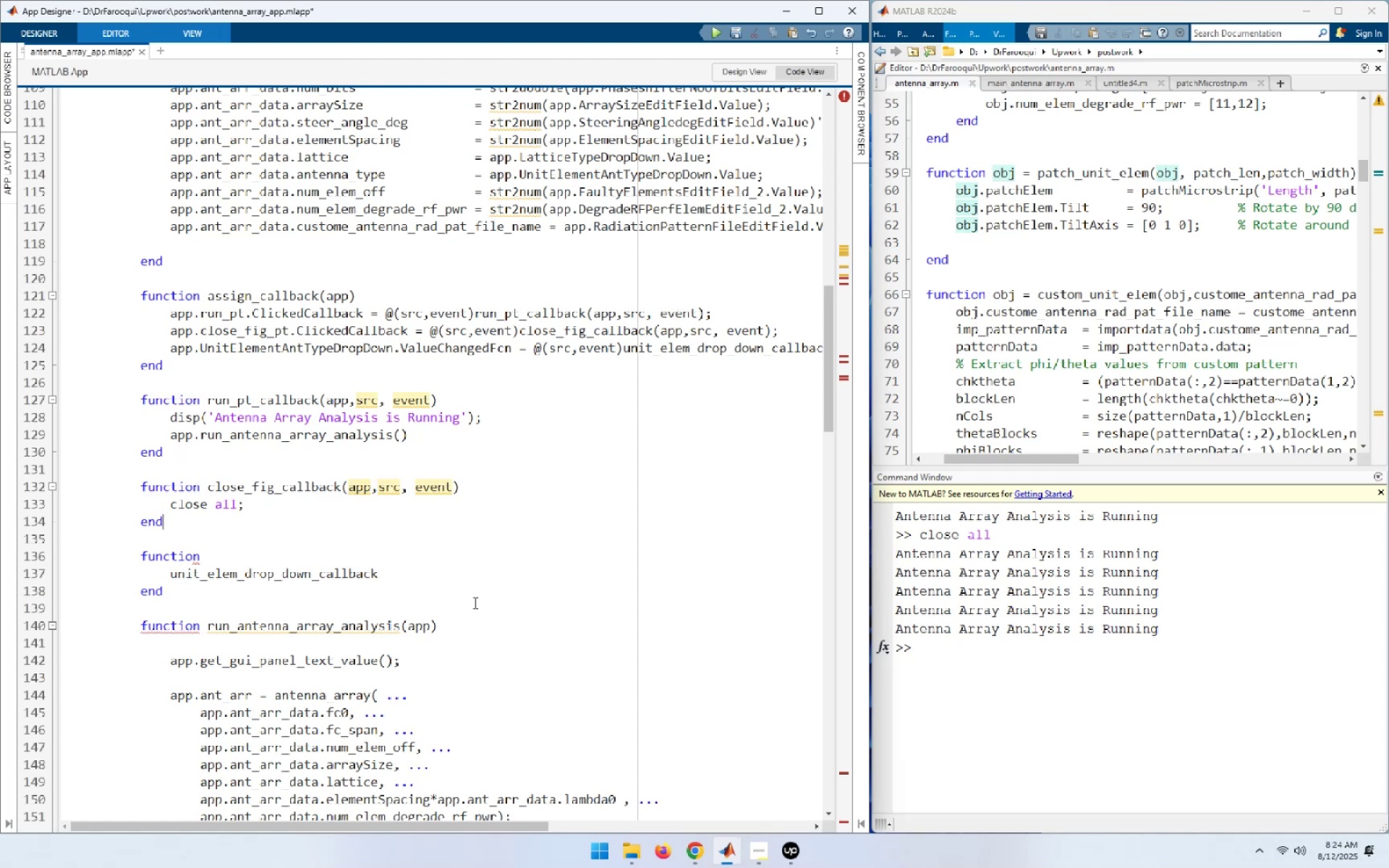 
key(ArrowDown)
 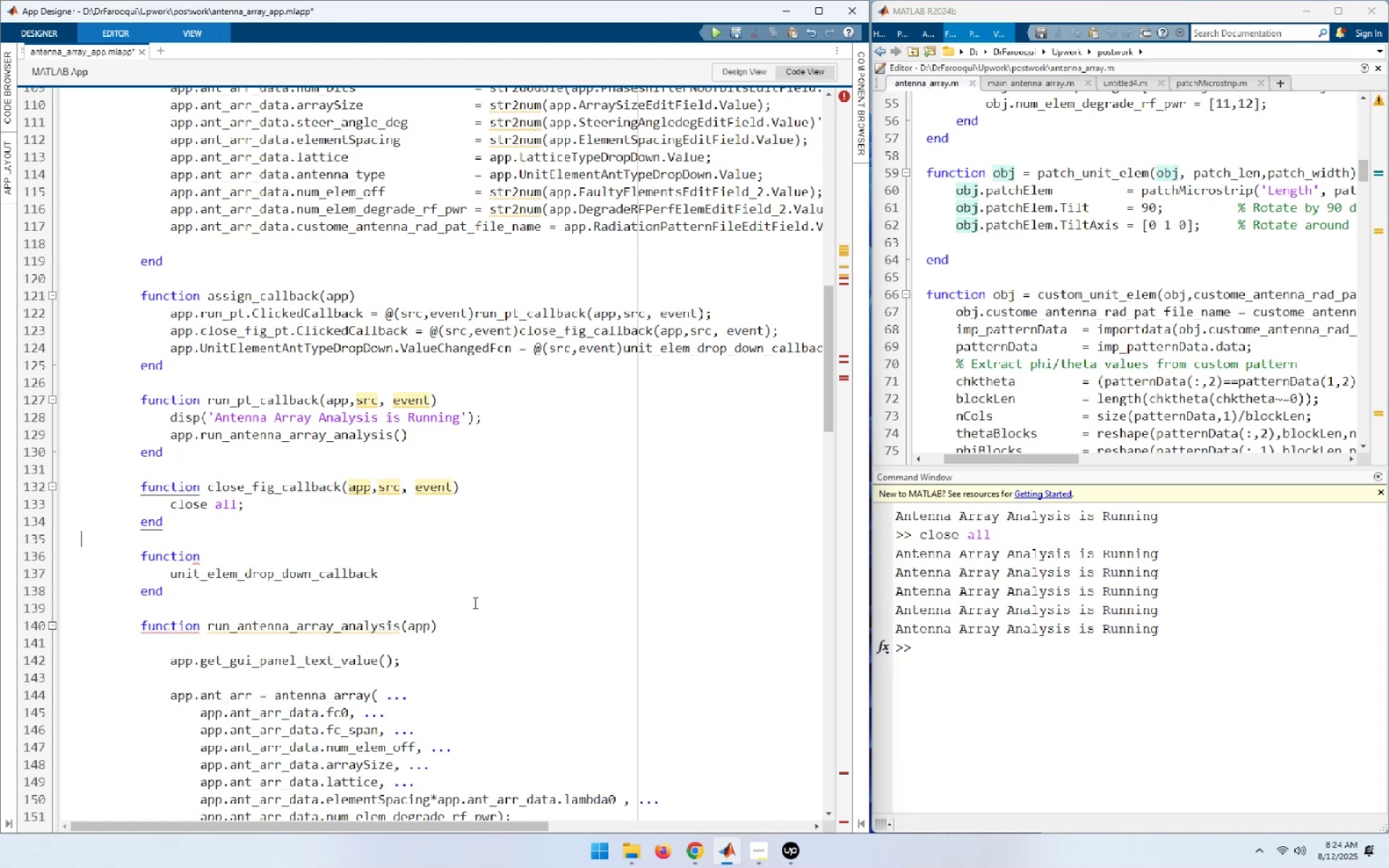 
key(ArrowDown)
 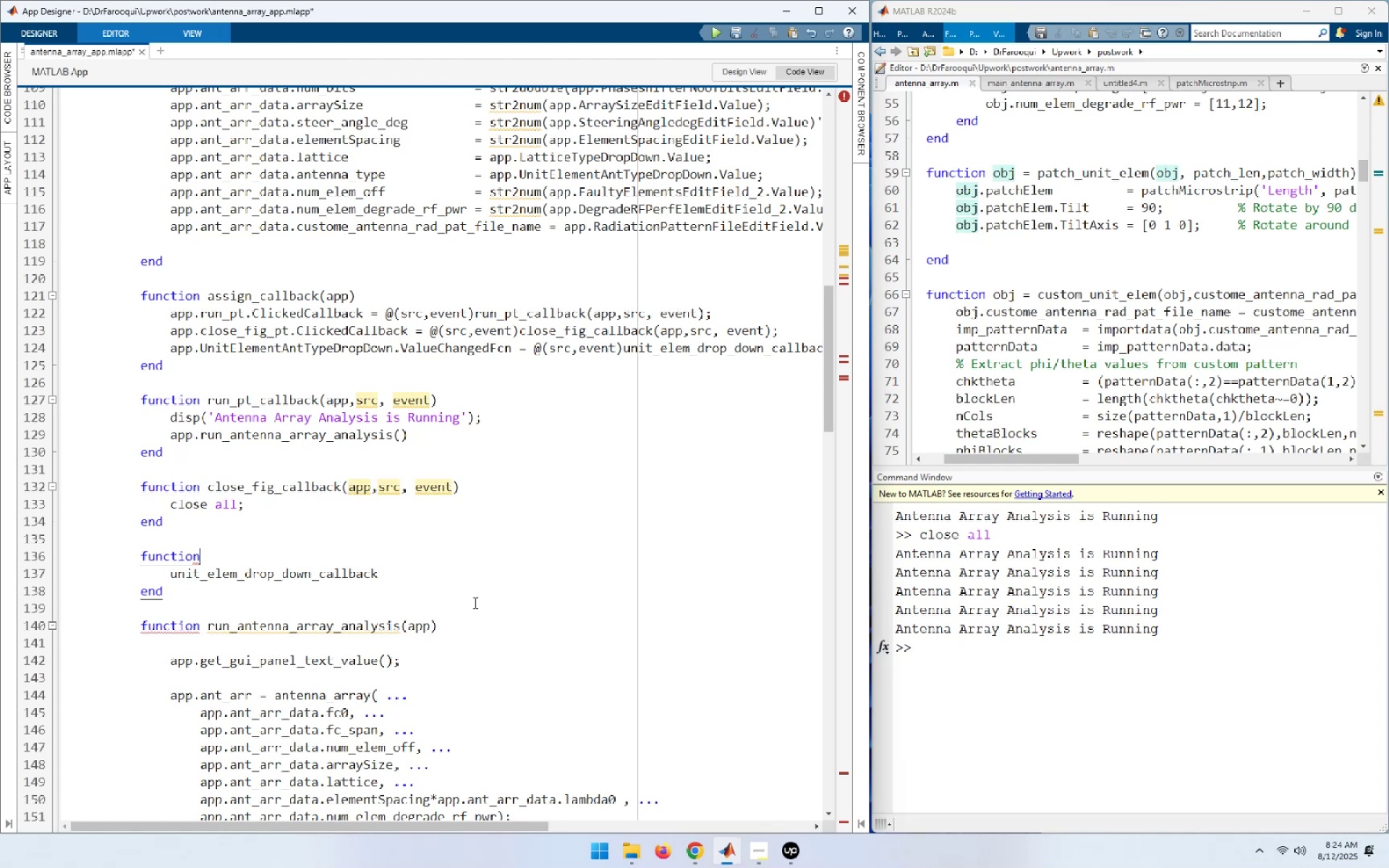 
key(ArrowDown)
 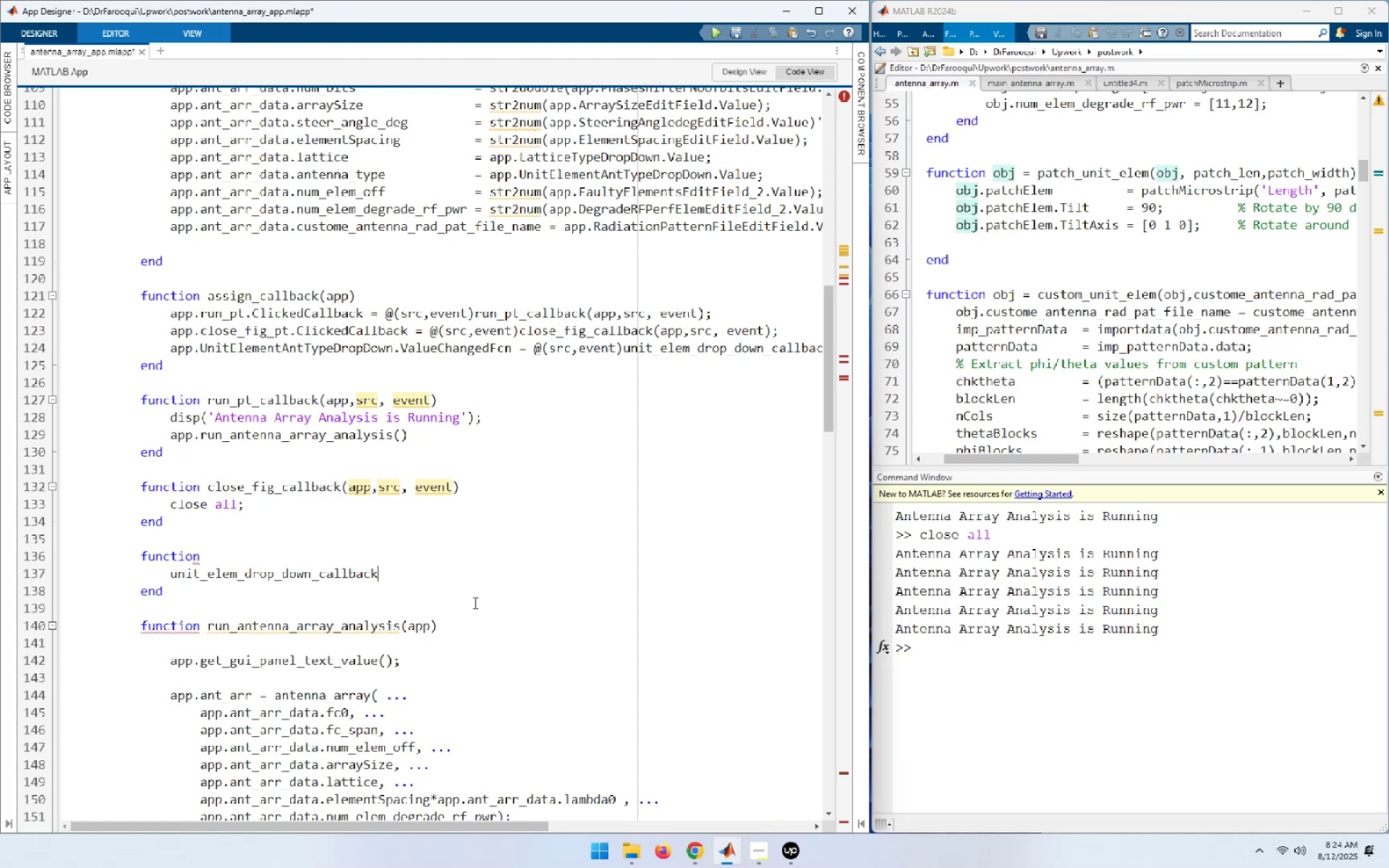 
key(Control+ControlLeft)
 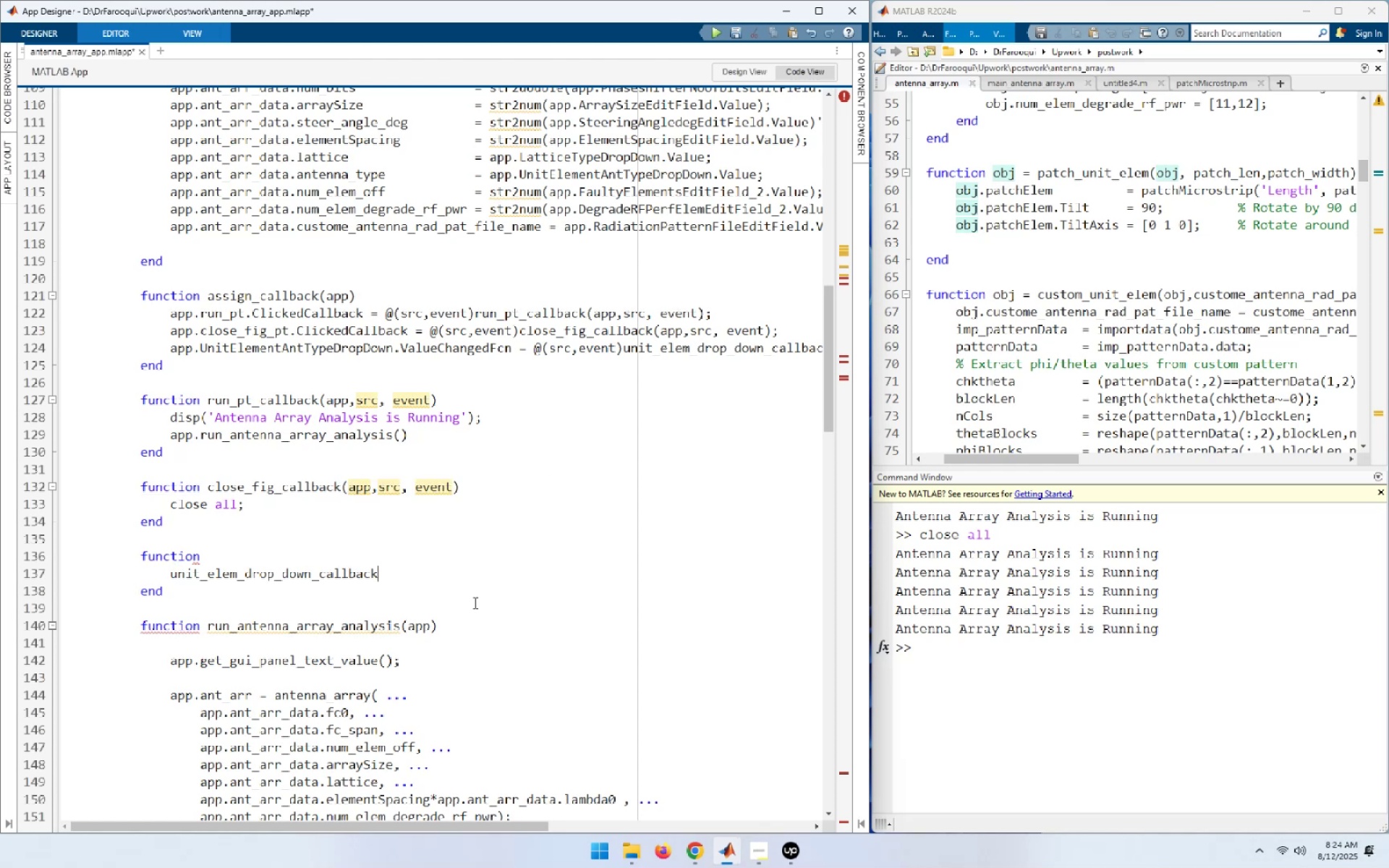 
key(Control+V)
 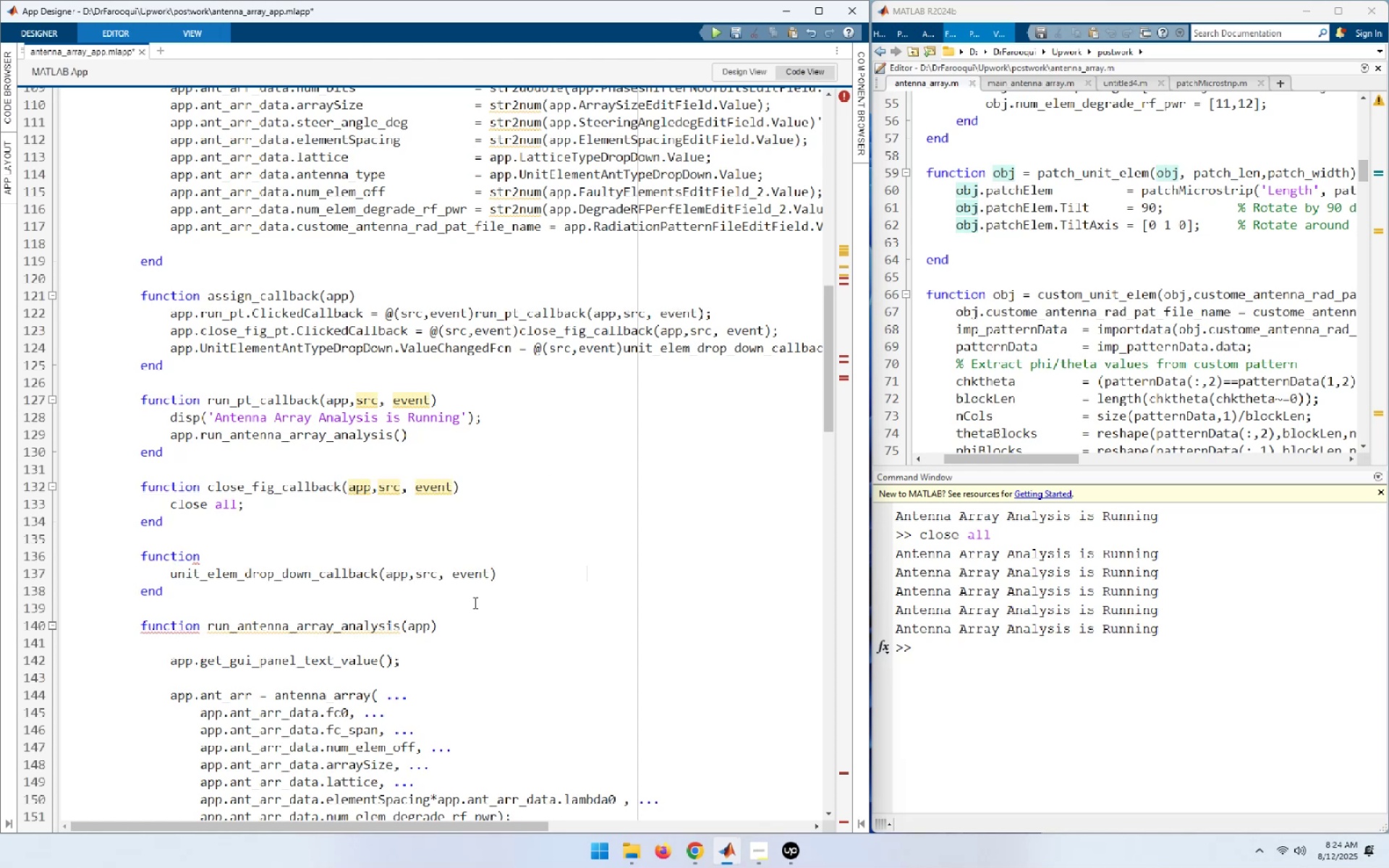 
key(ArrowUp)
 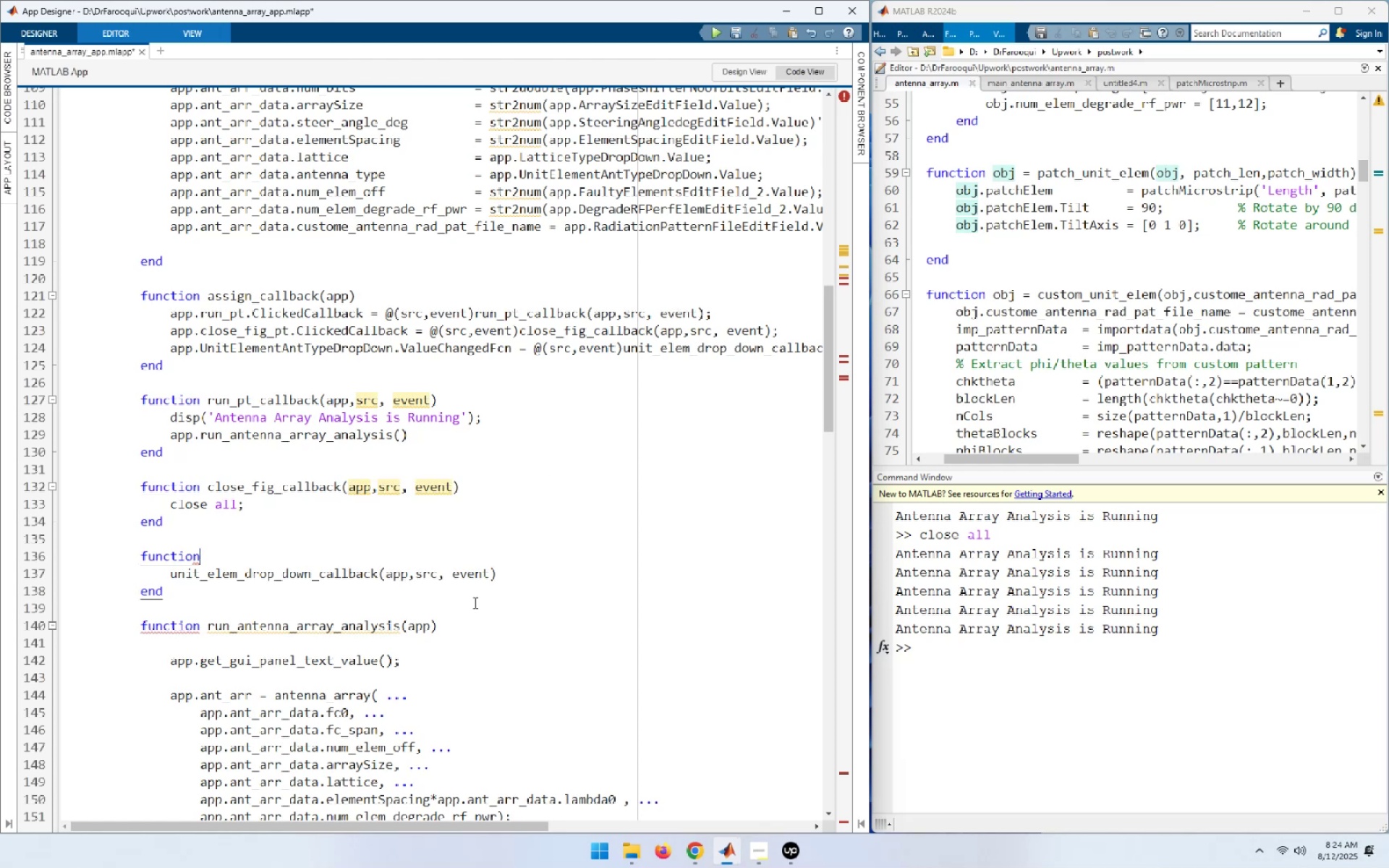 
key(ArrowDown)
 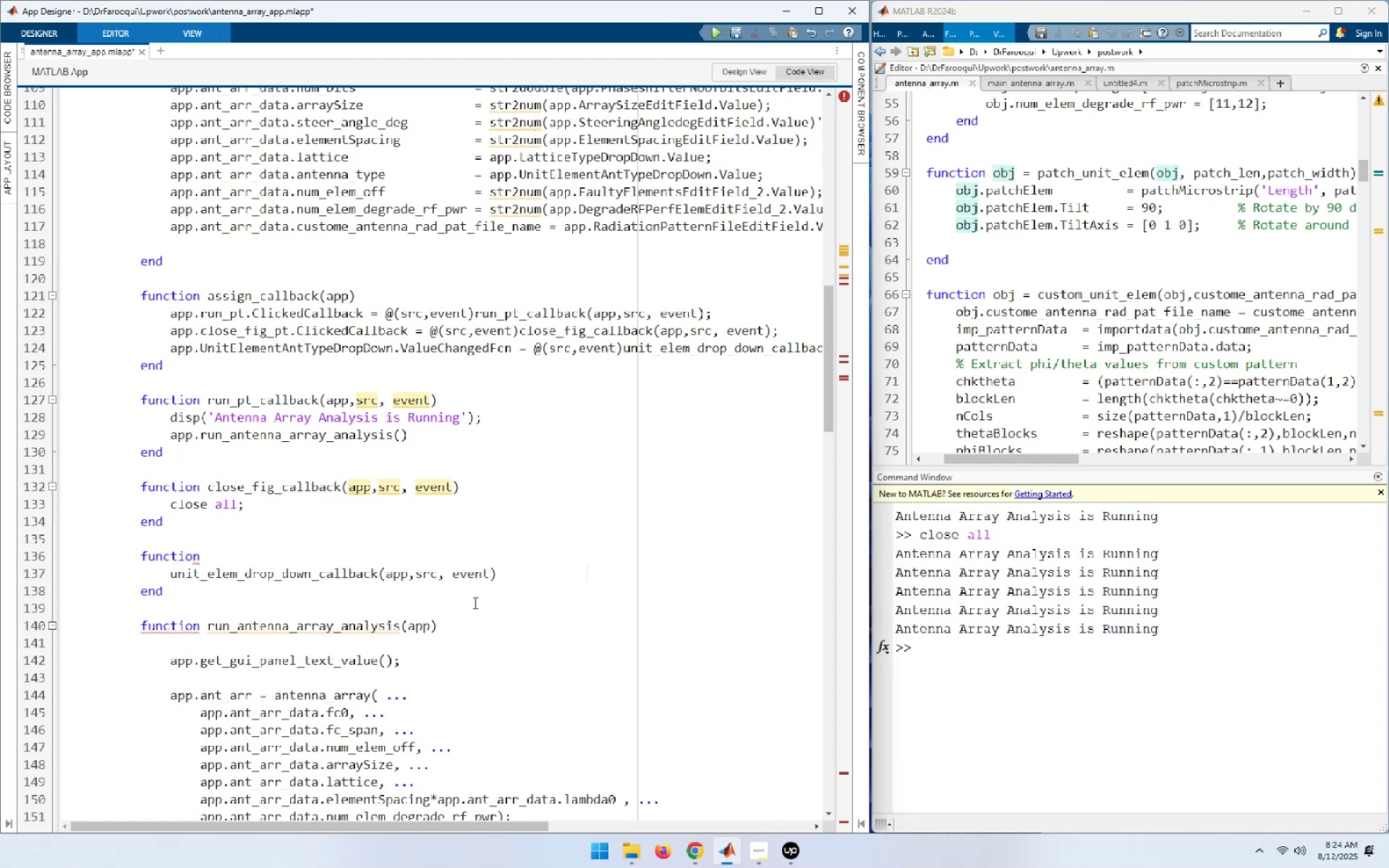 
key(Home)
 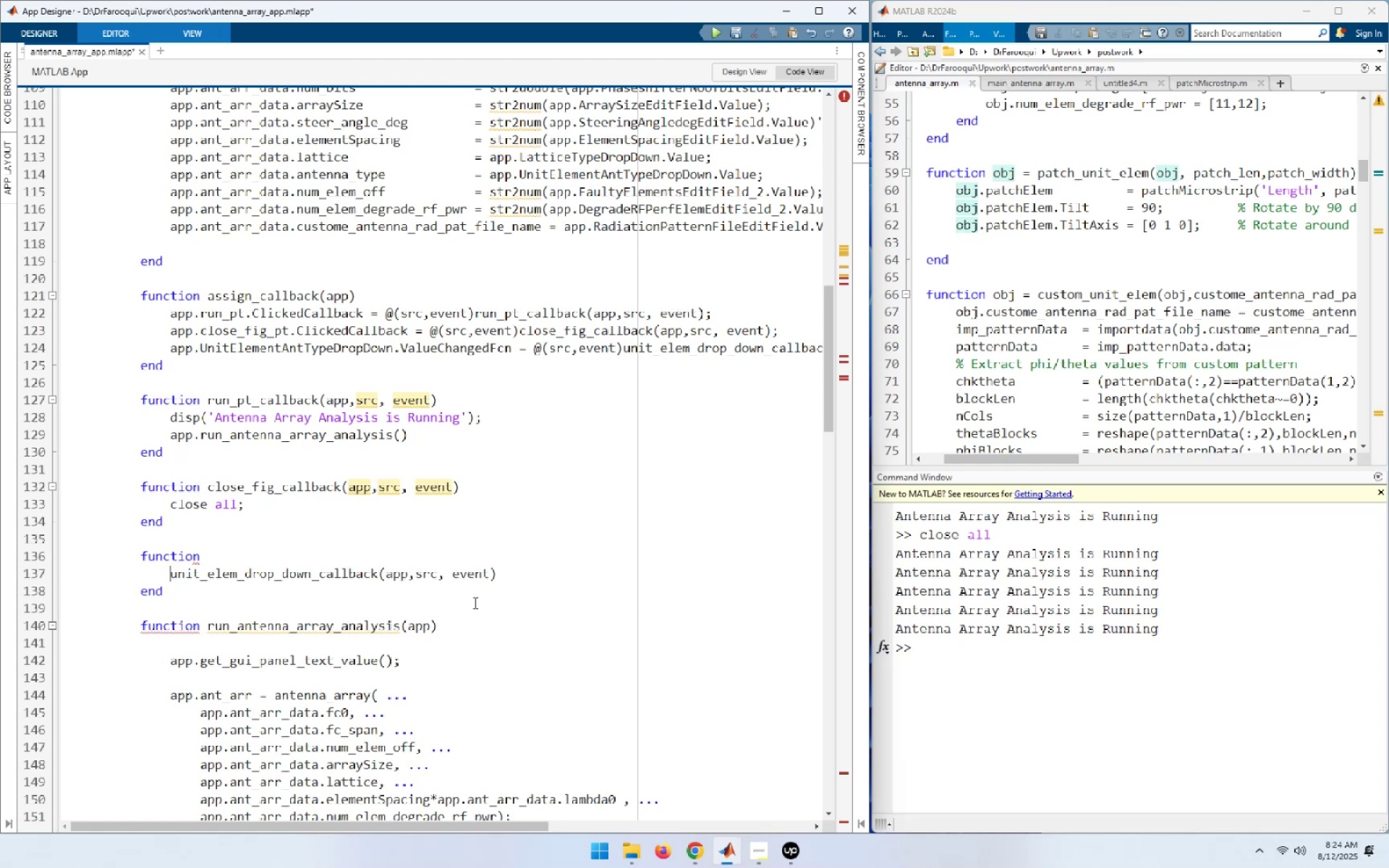 
key(Shift+End)
 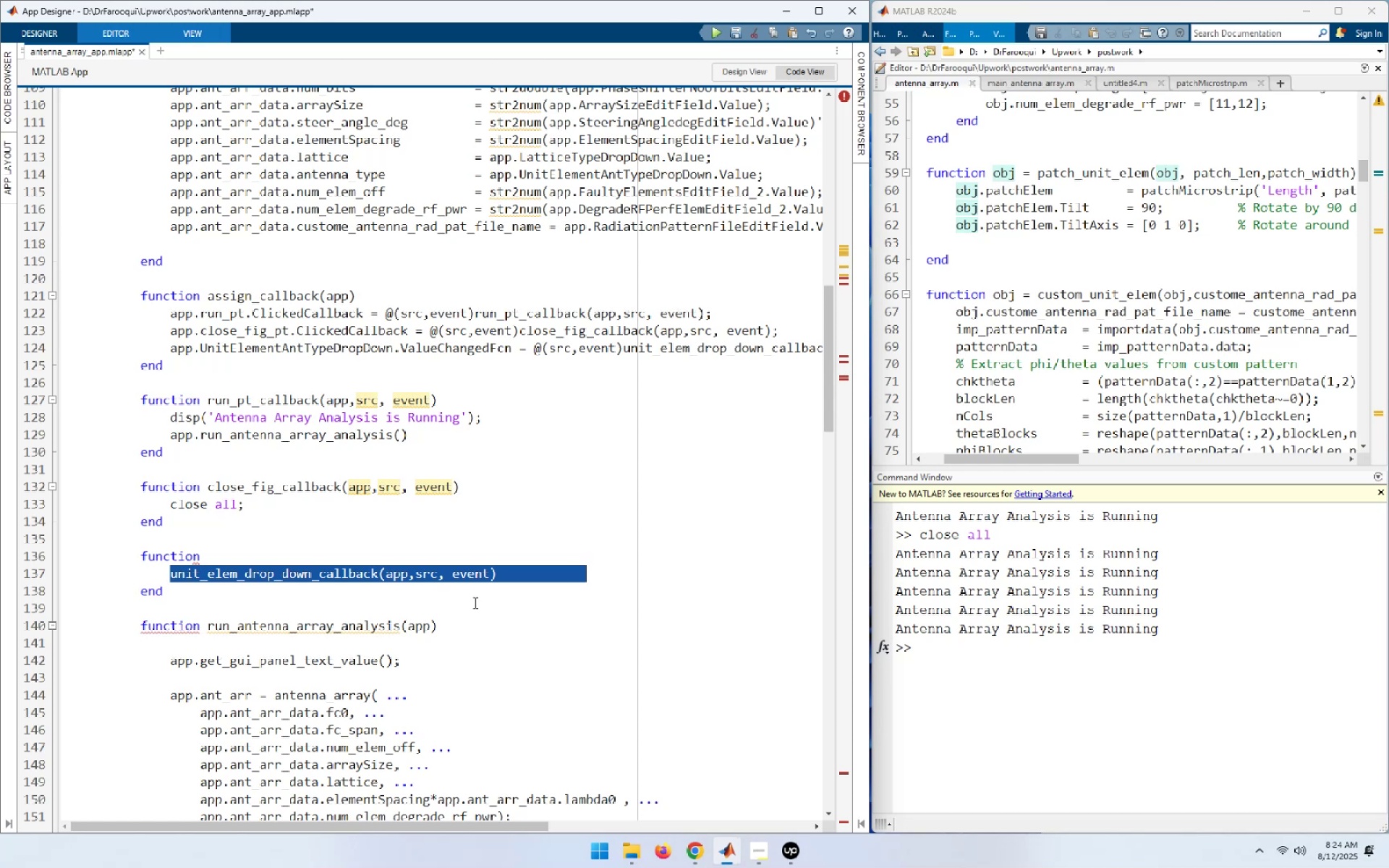 
key(Control+X)
 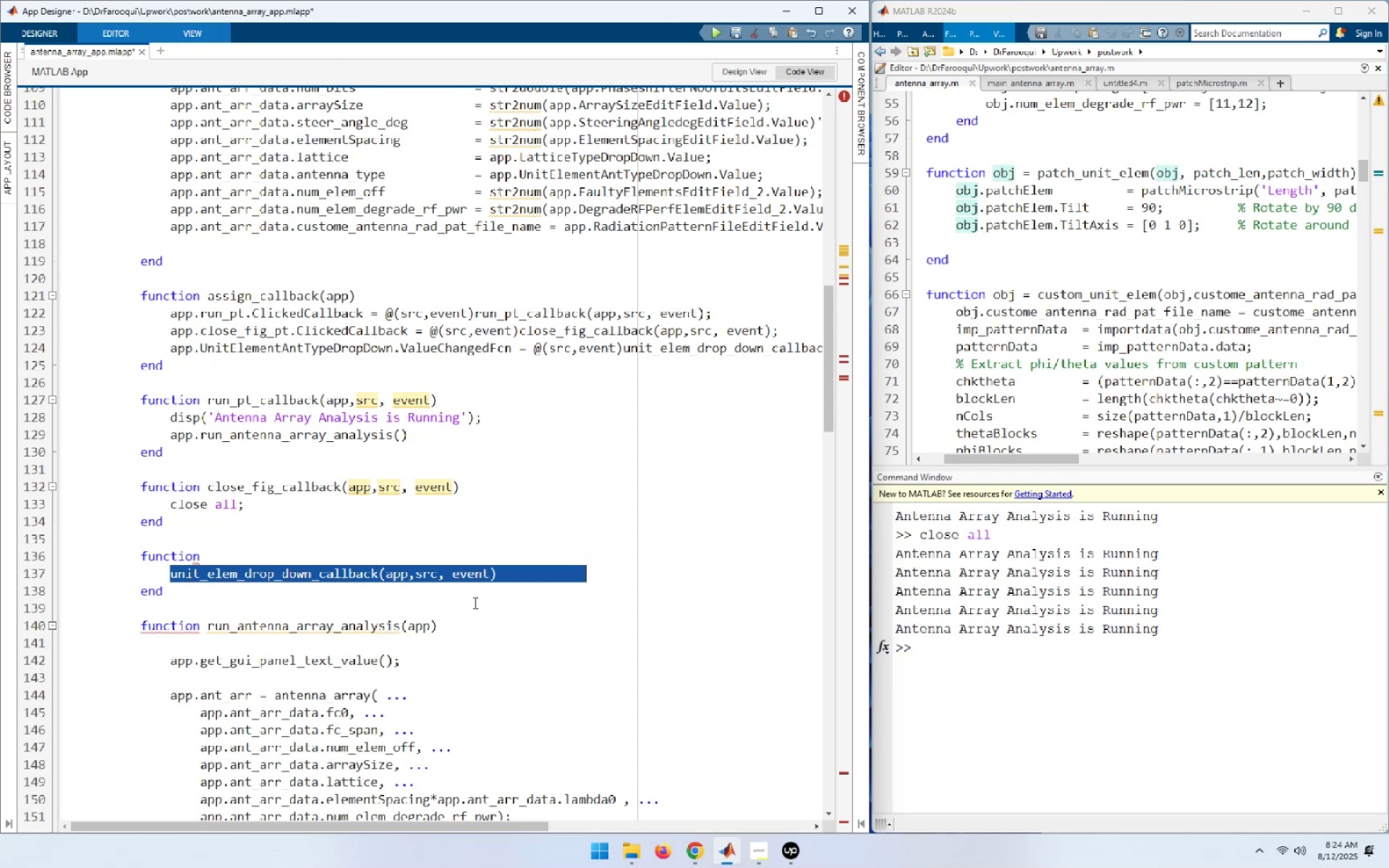 
key(ArrowUp)
 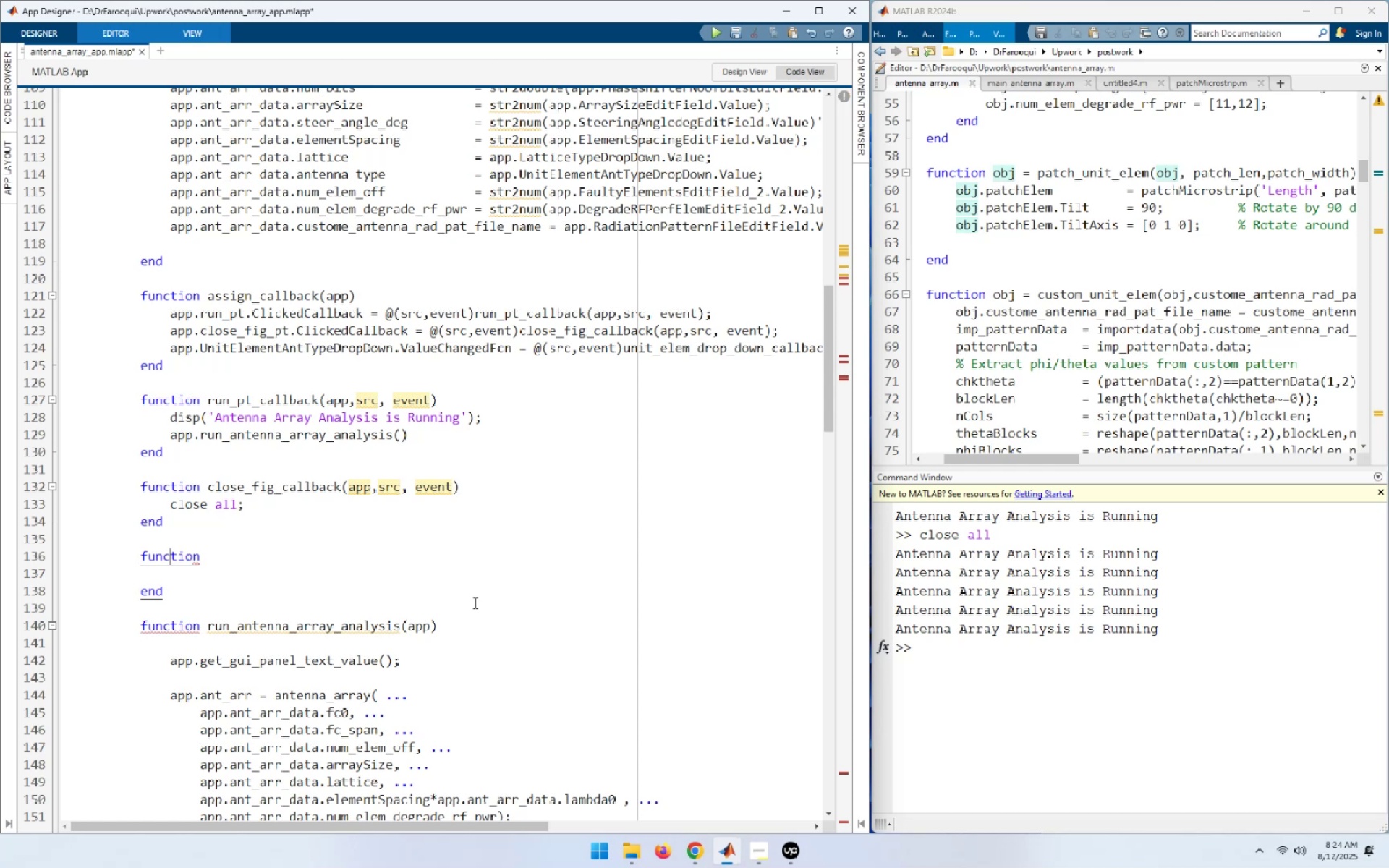 
key(End)
 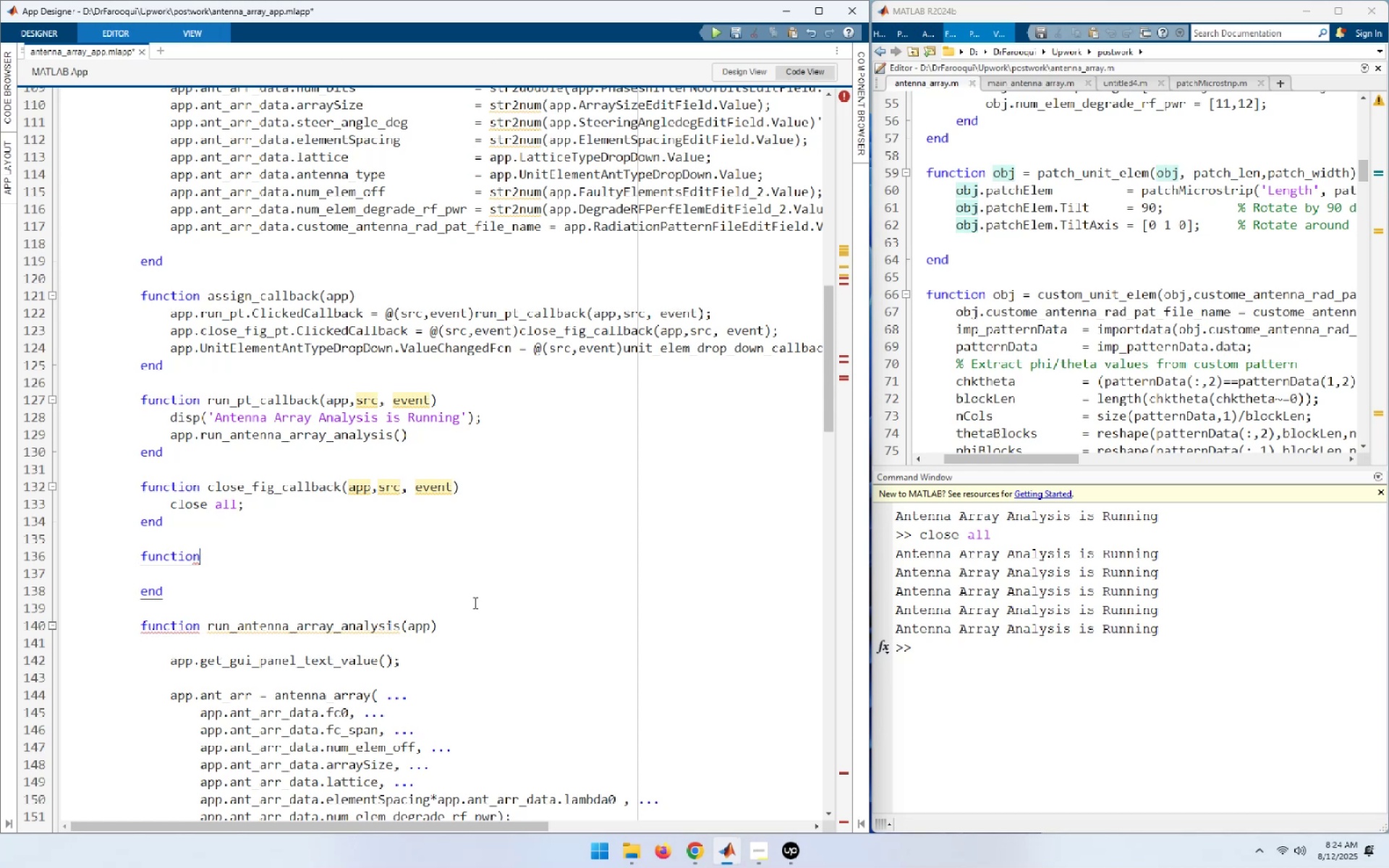 
key(Space)
 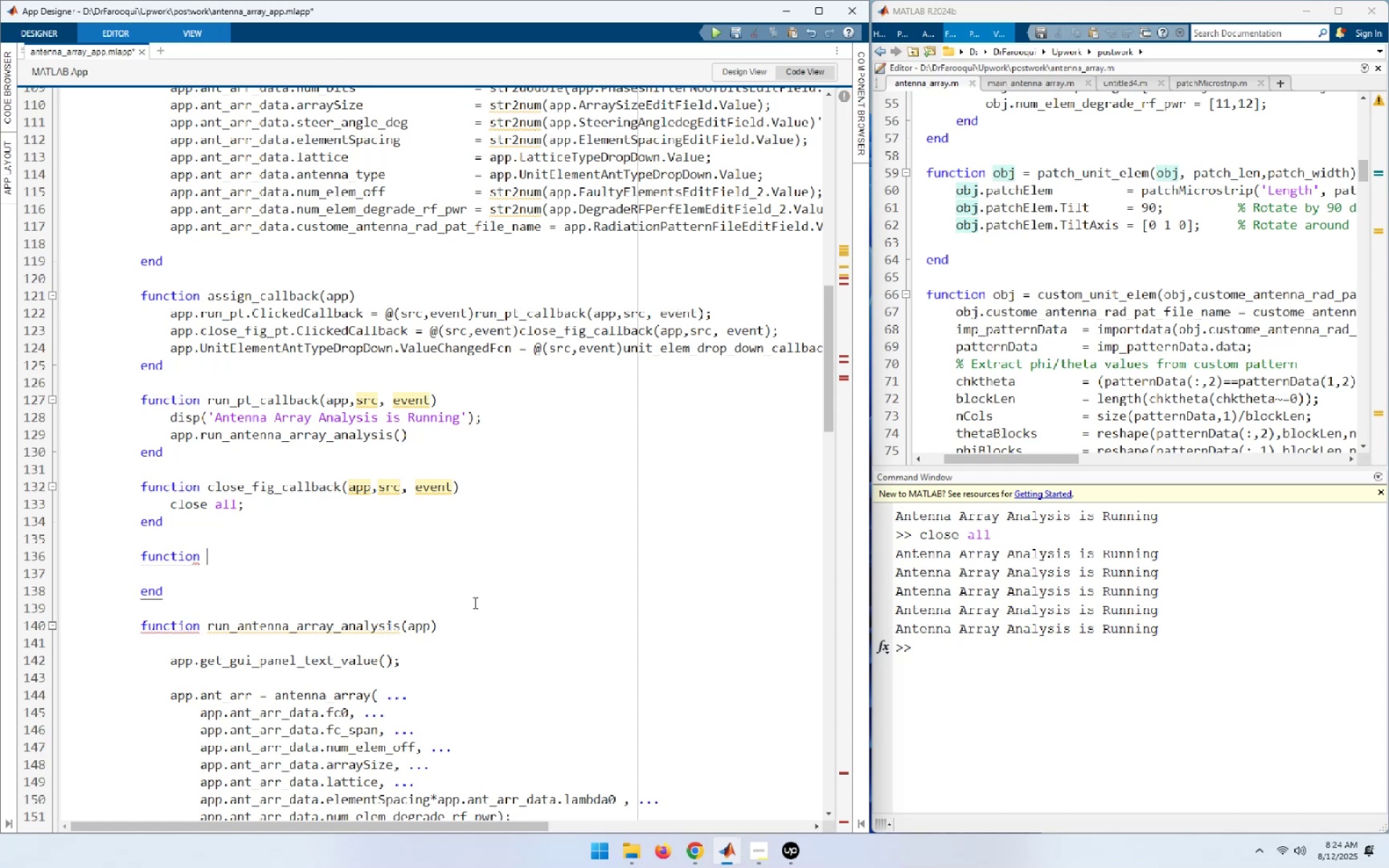 
key(Control+ControlLeft)
 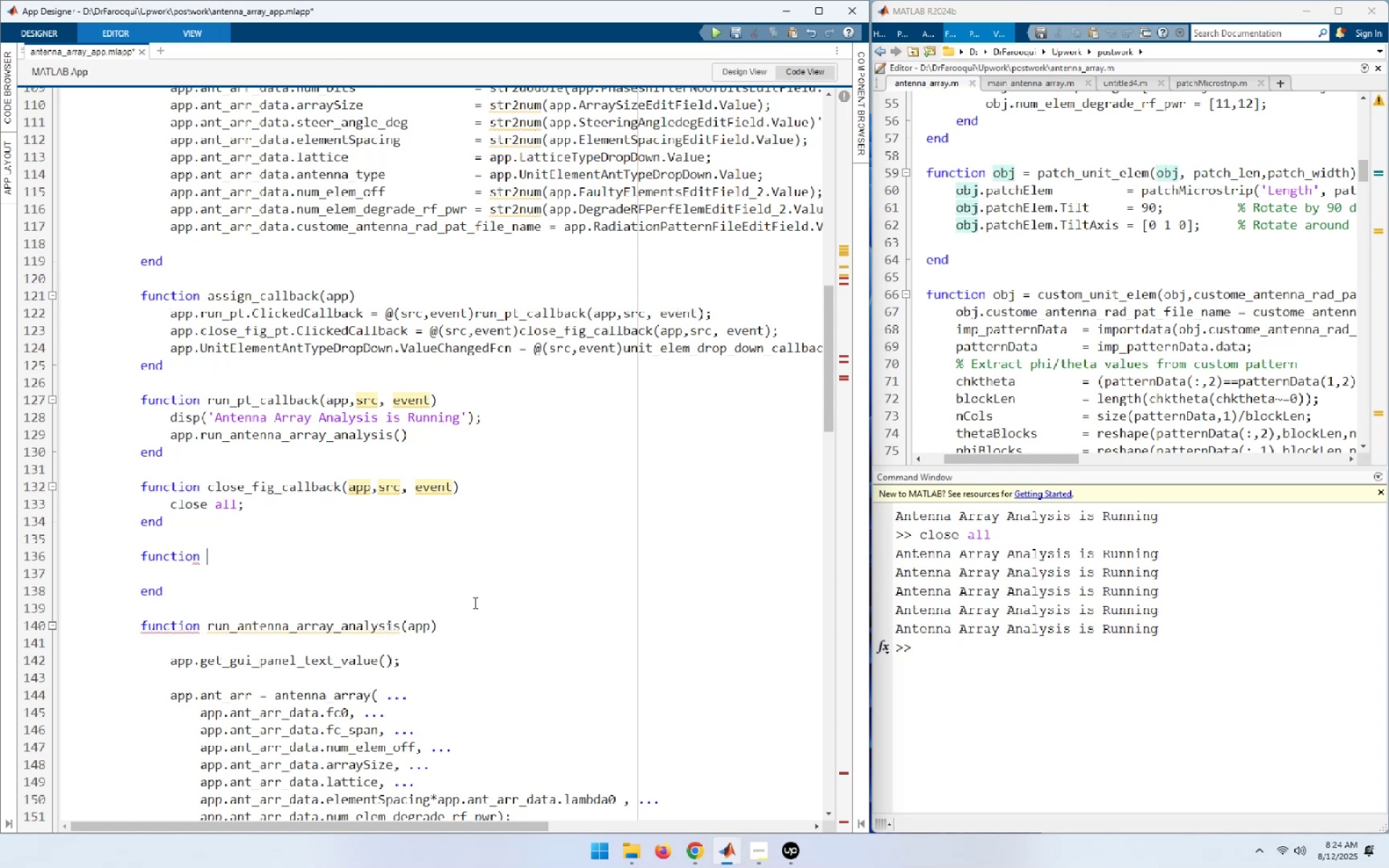 
key(Control+V)
 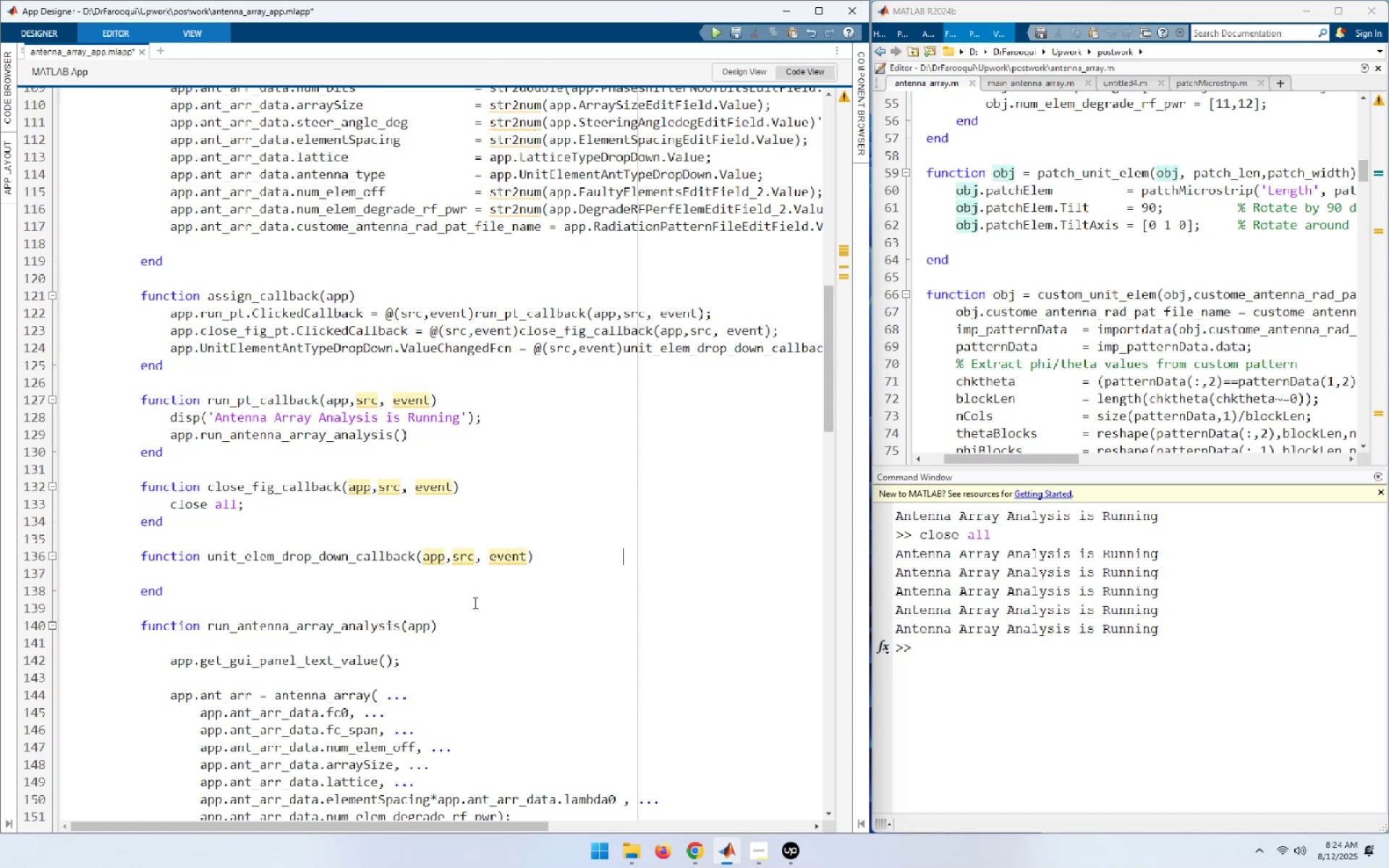 
key(Control+NumpadEnter)
 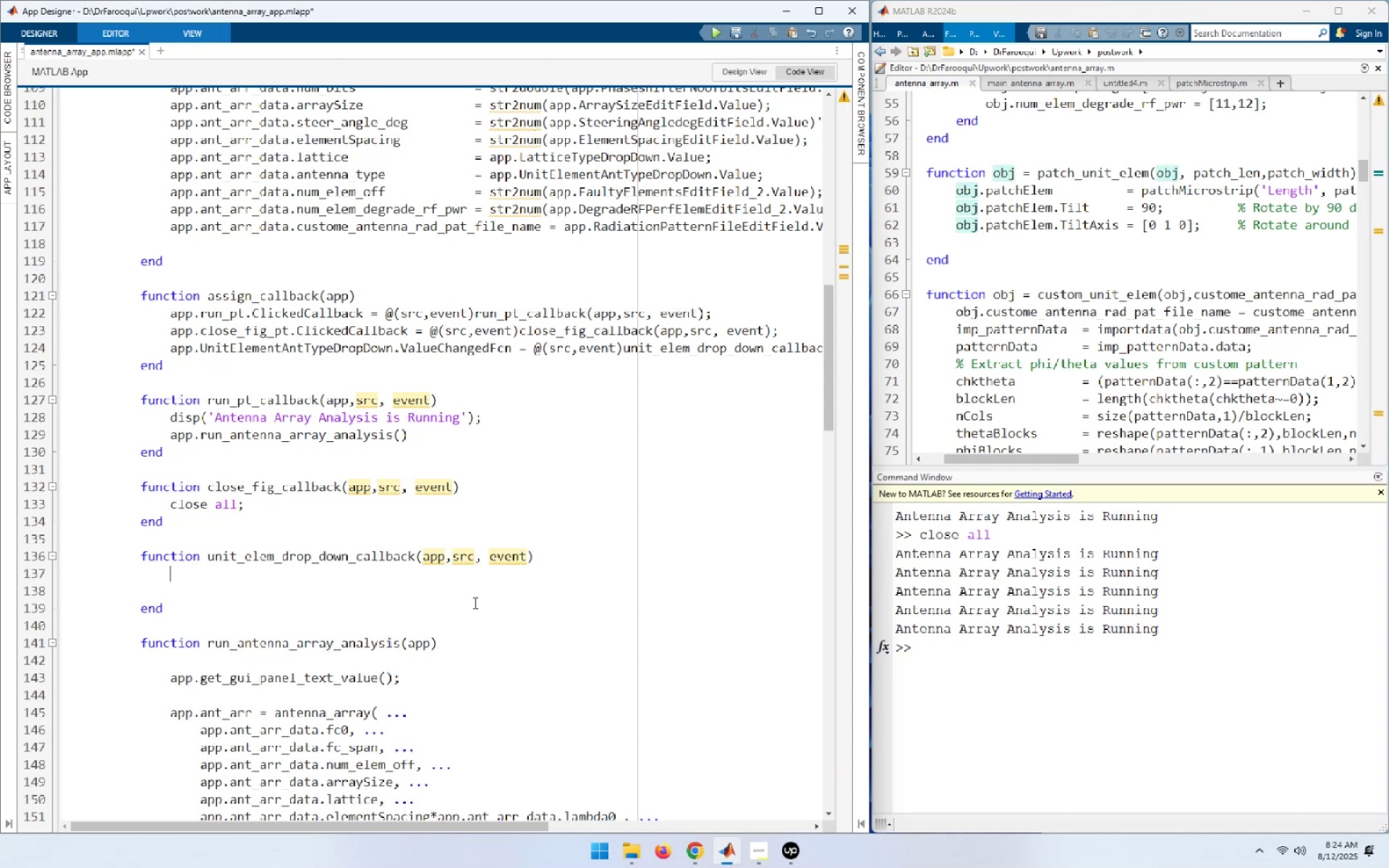 
key(ArrowUp)
 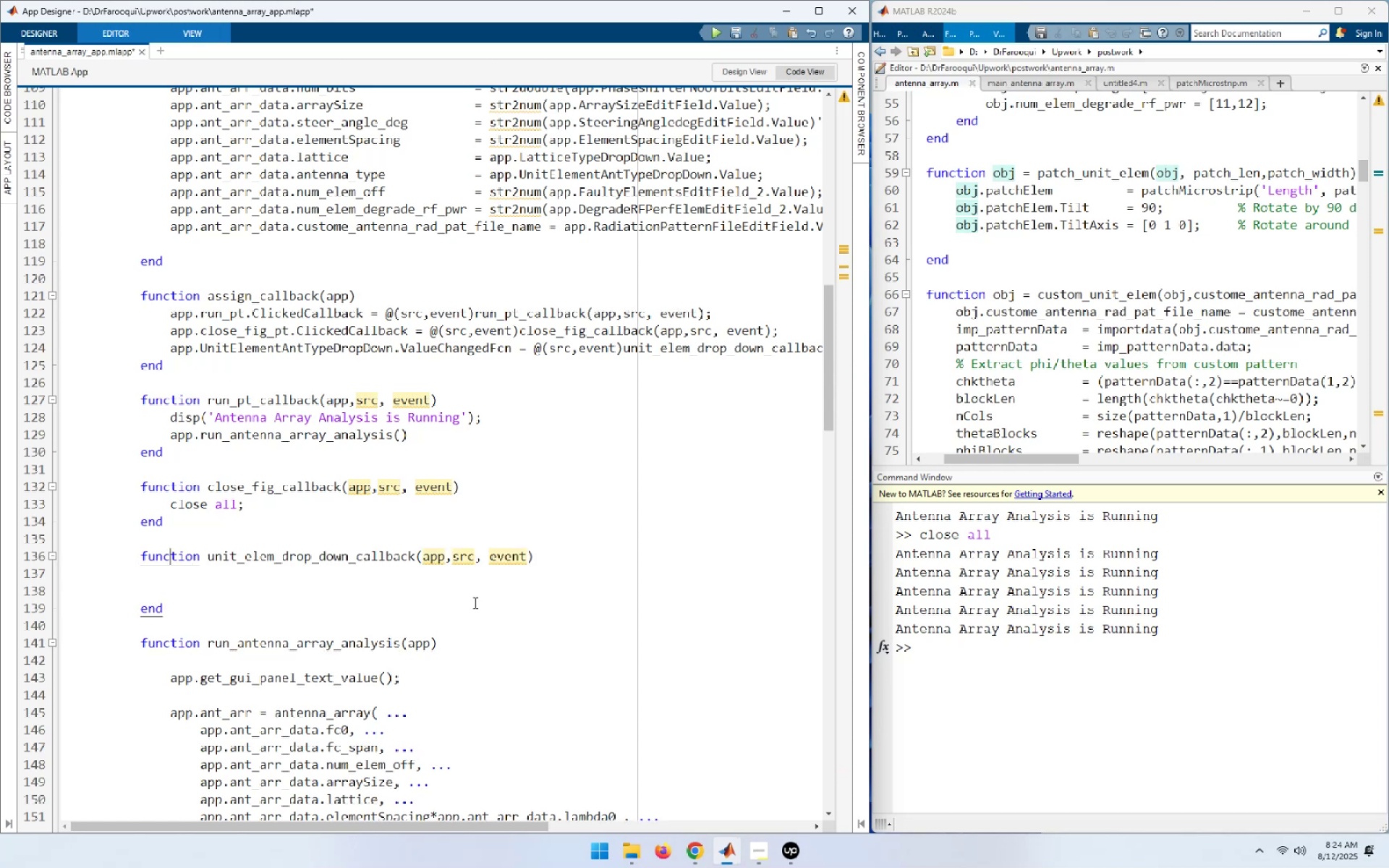 
type([End][Delete])
key(NumpadEnter)
type(disp('here)
 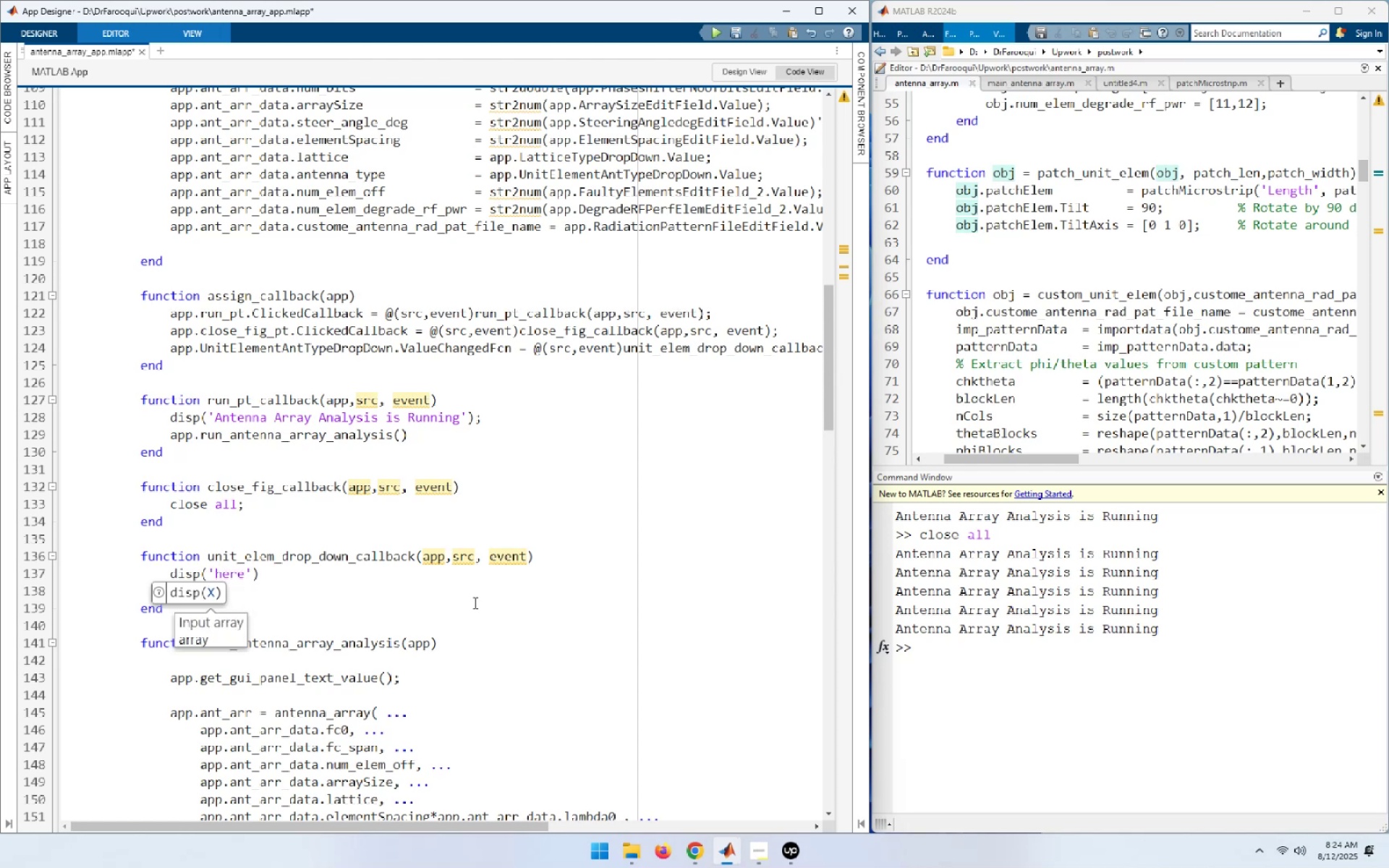 
key(Control+S)
 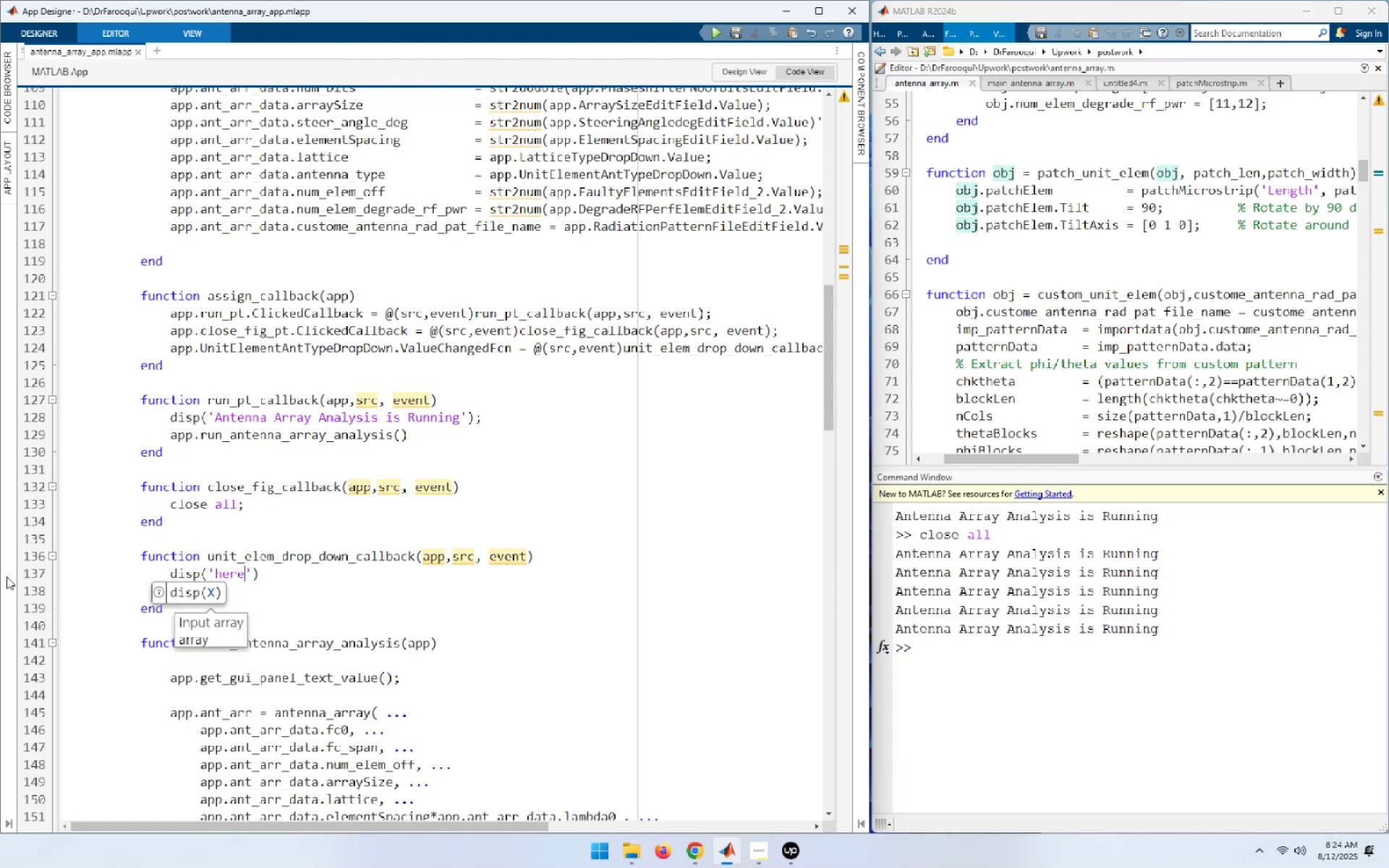 
left_click([30, 572])
 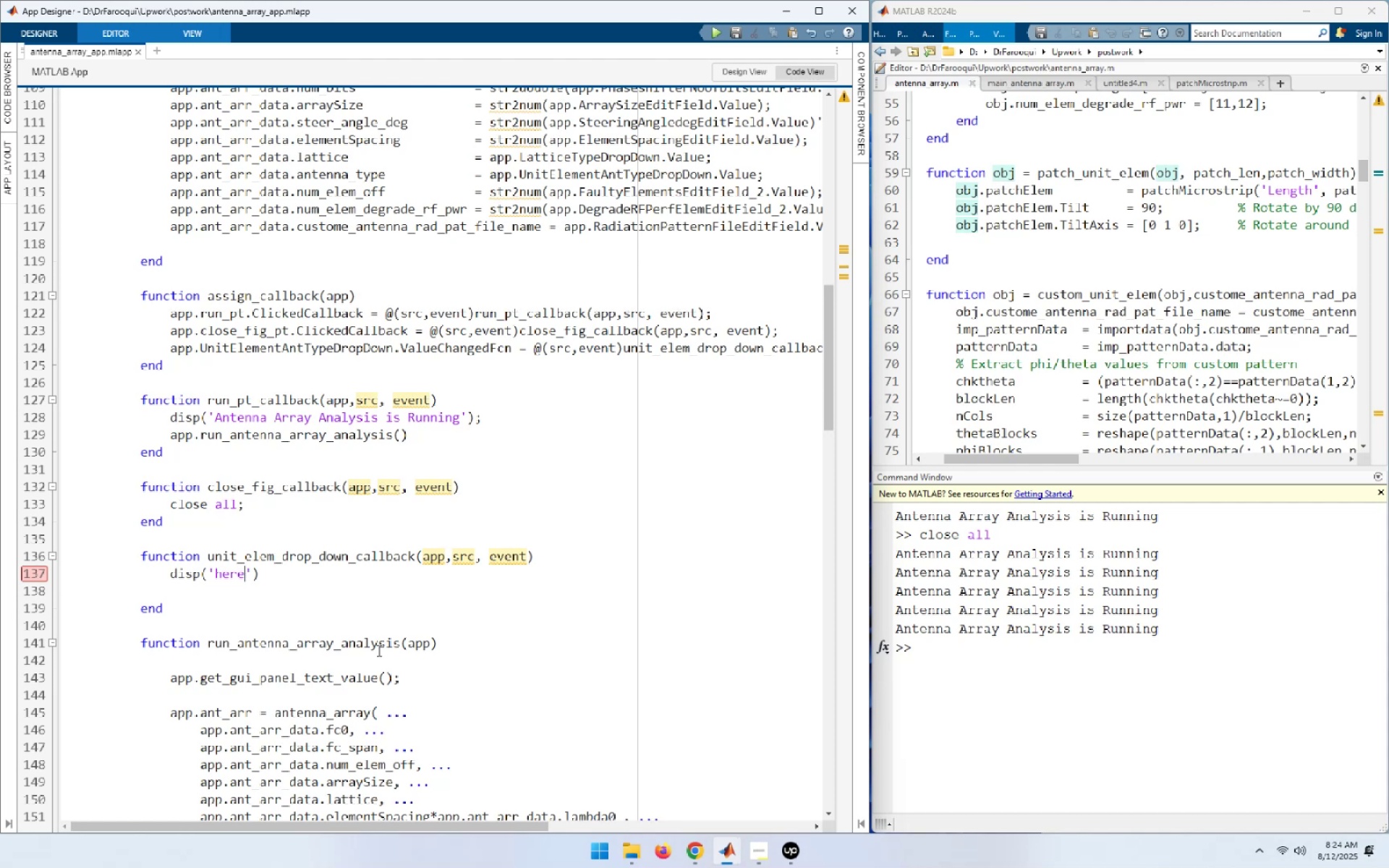 
wait(9.93)
 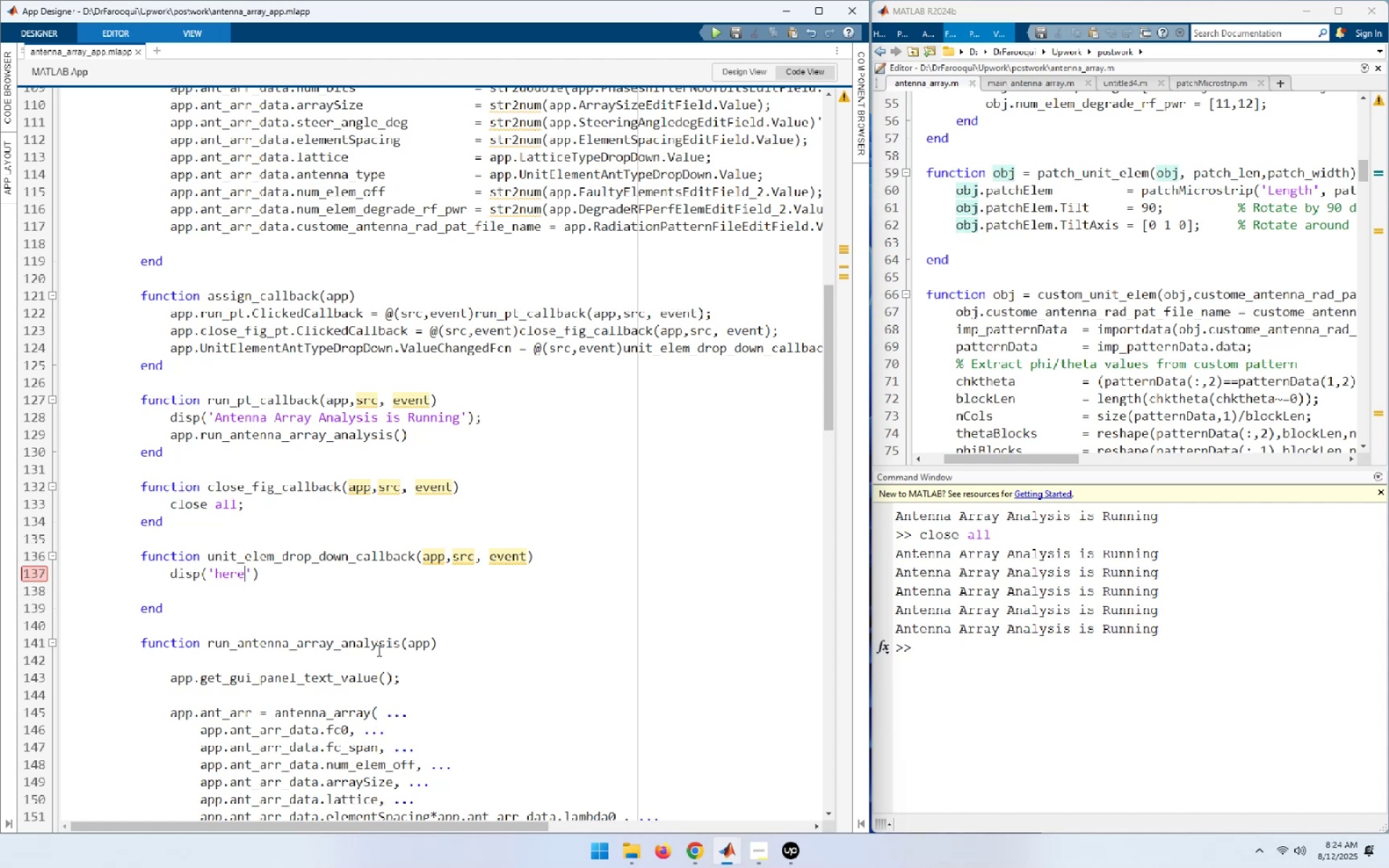 
key(F5)
 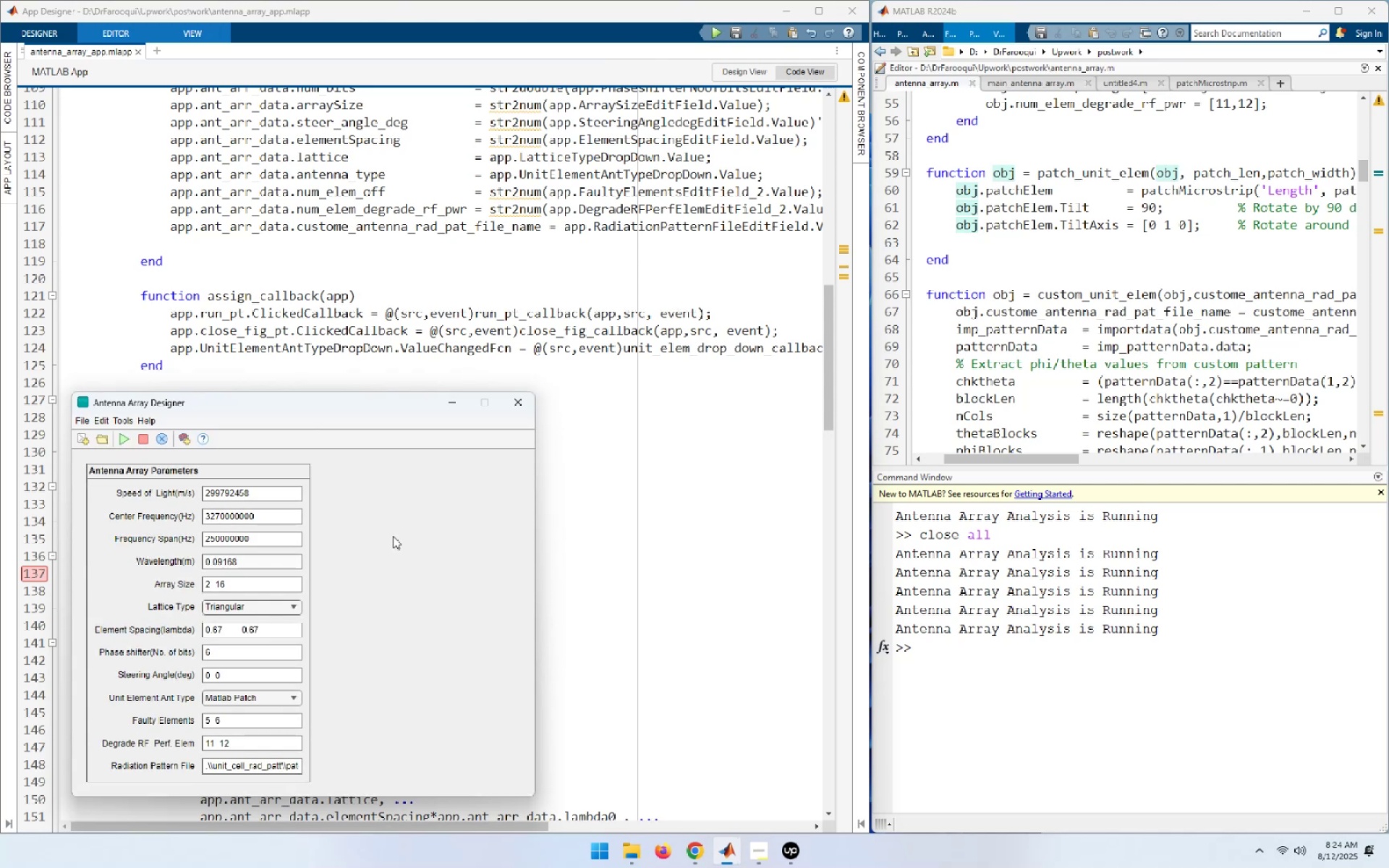 
wait(7.62)
 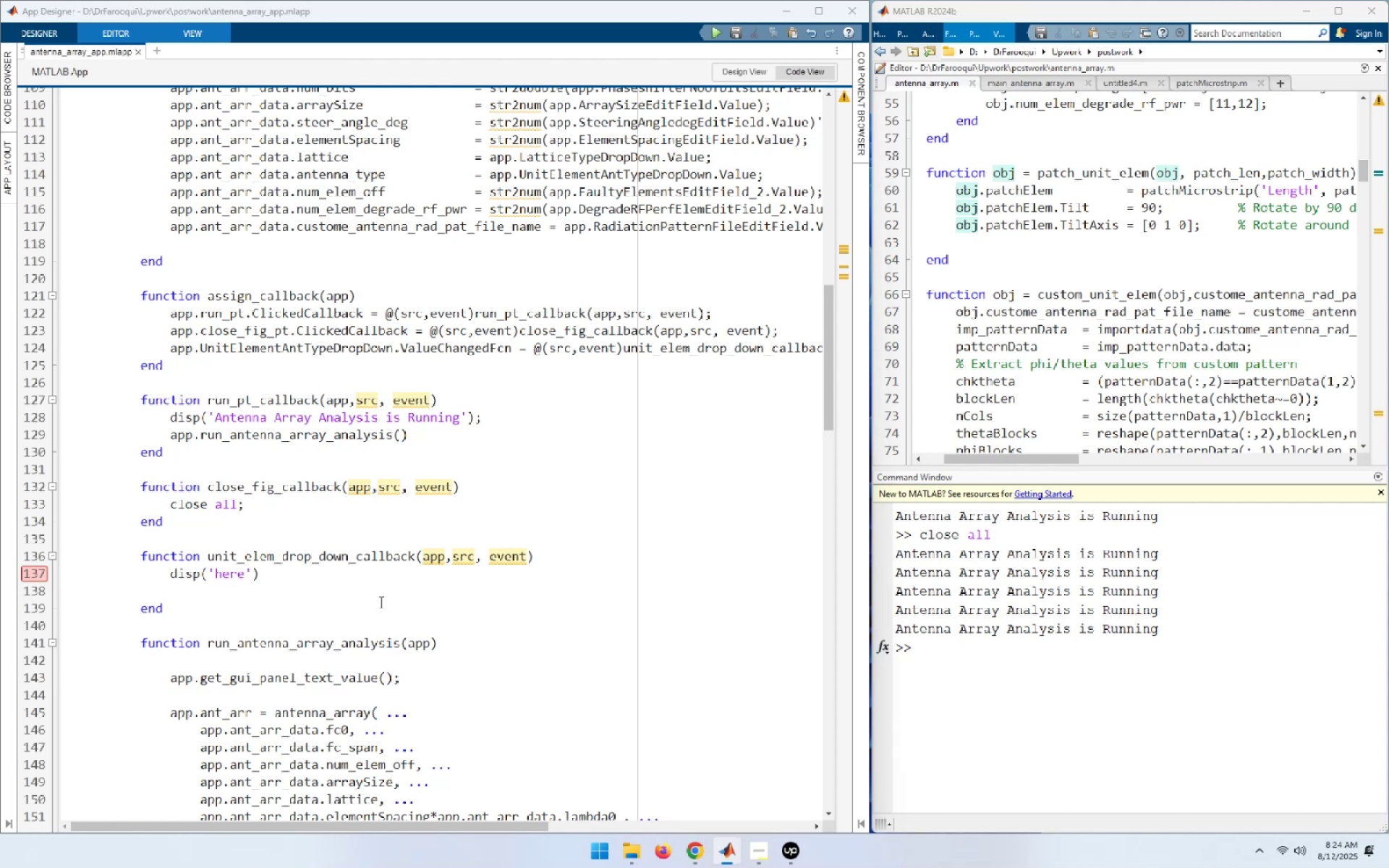 
left_click([292, 692])
 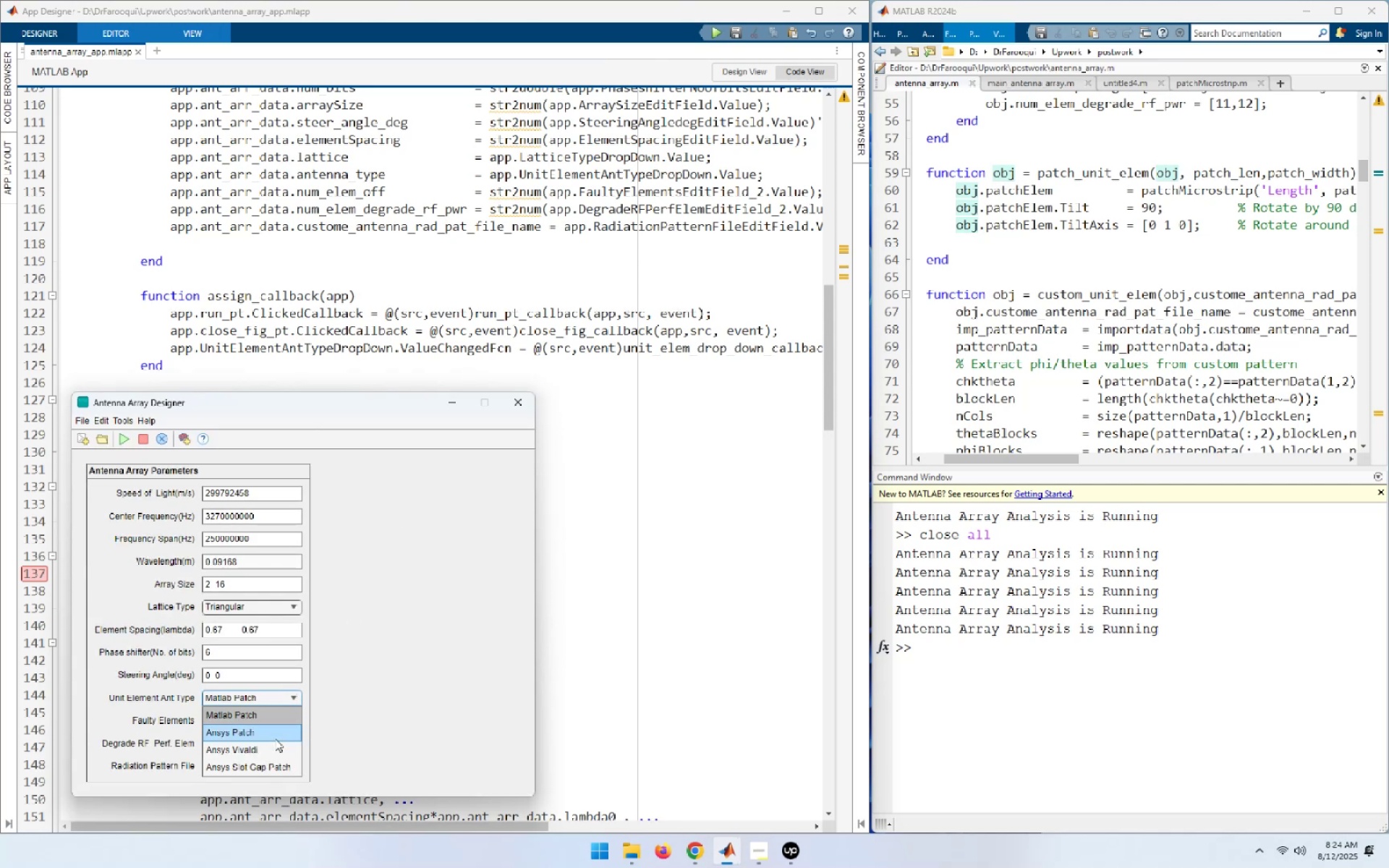 
left_click([275, 736])
 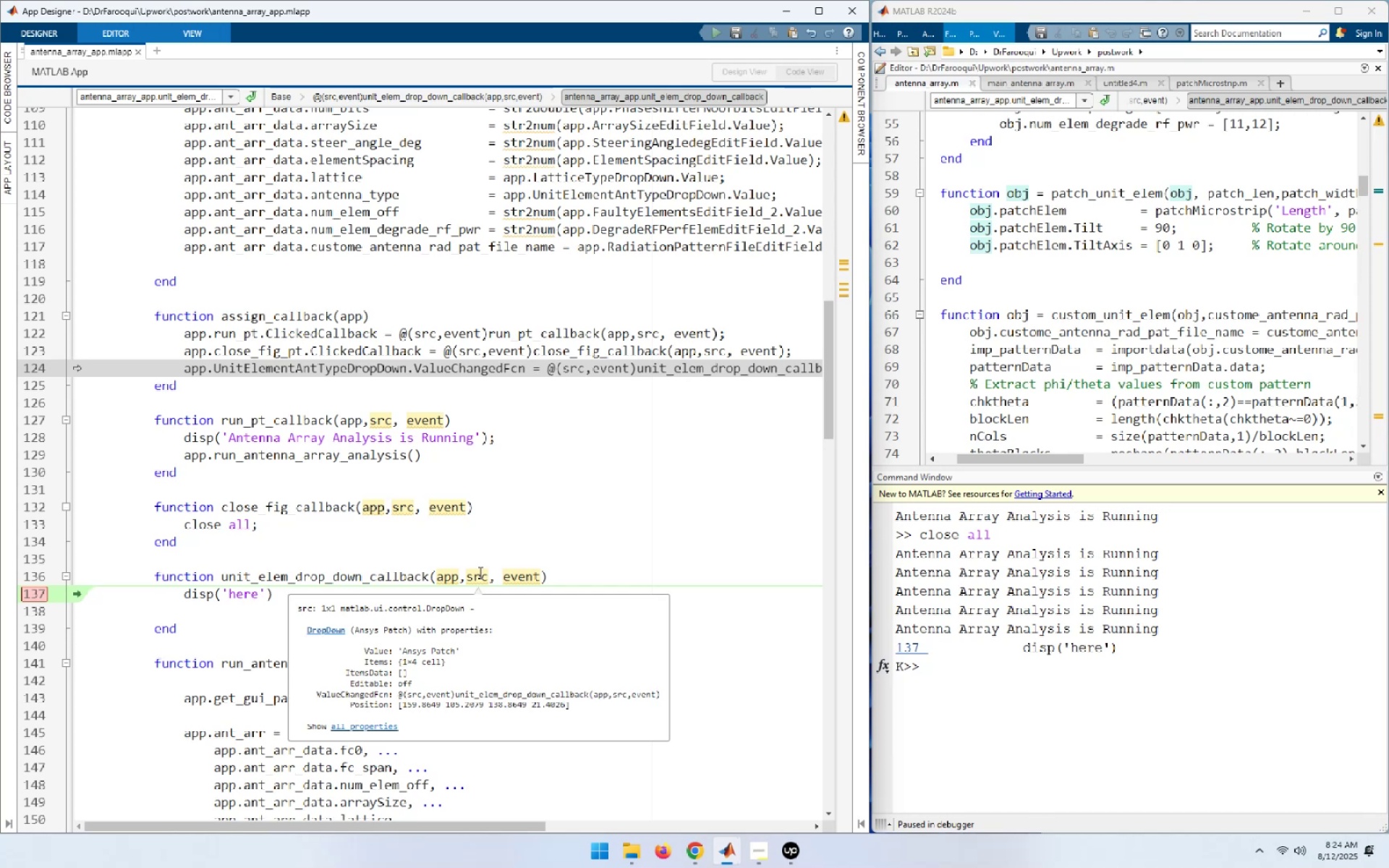 
wait(13.41)
 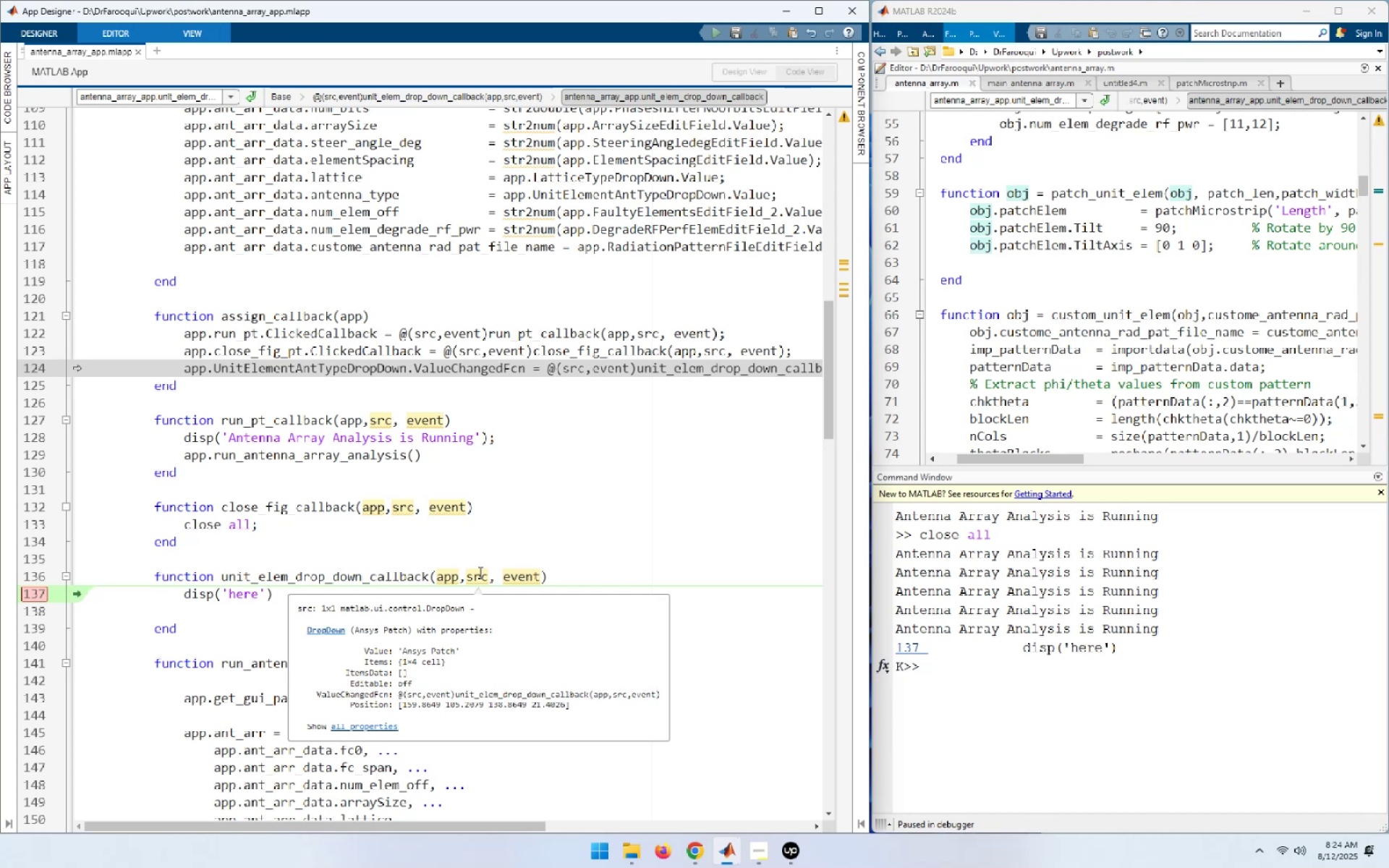 
mouse_move([498, 578])
 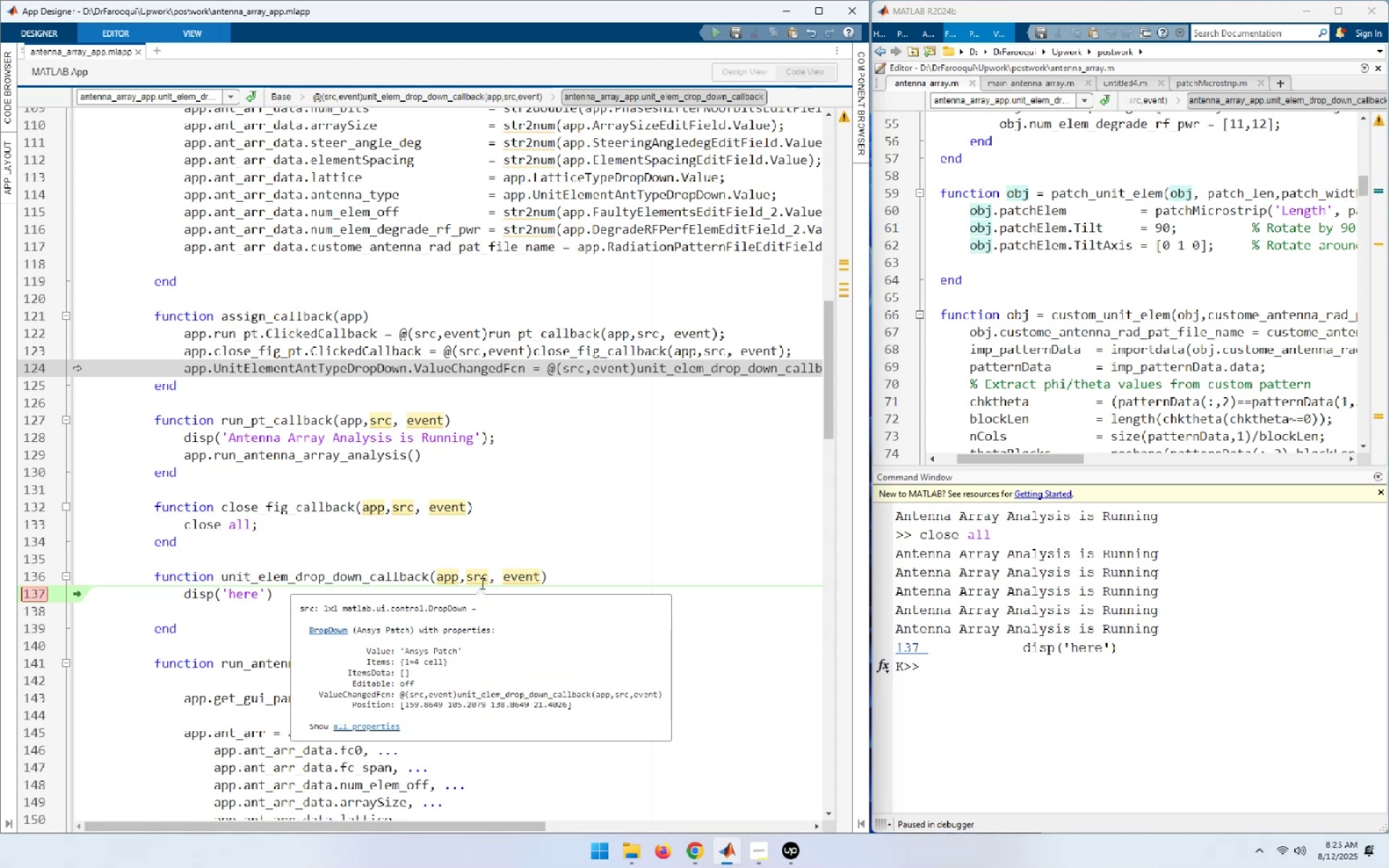 
double_click([481, 583])
 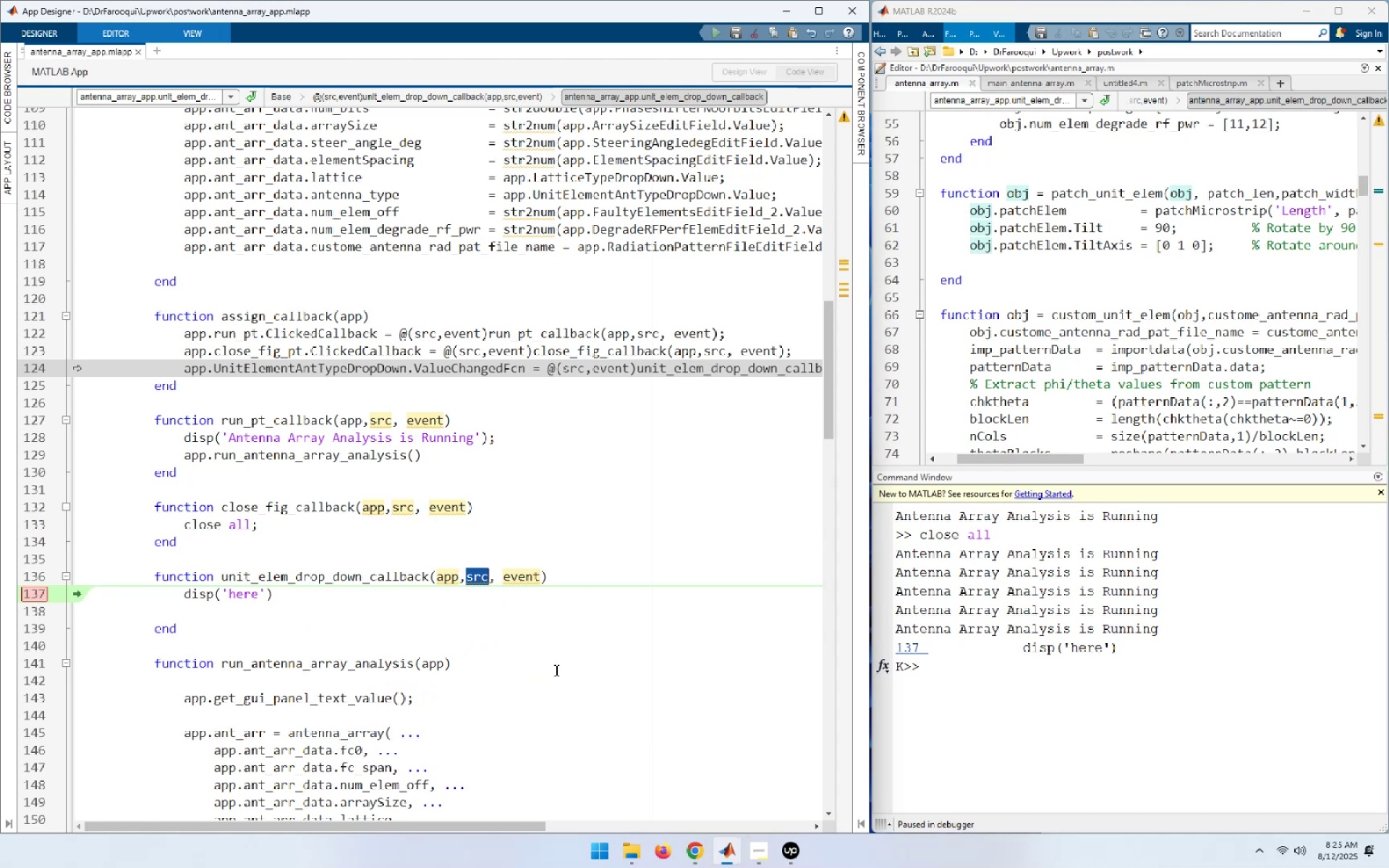 
key(Control+C)
 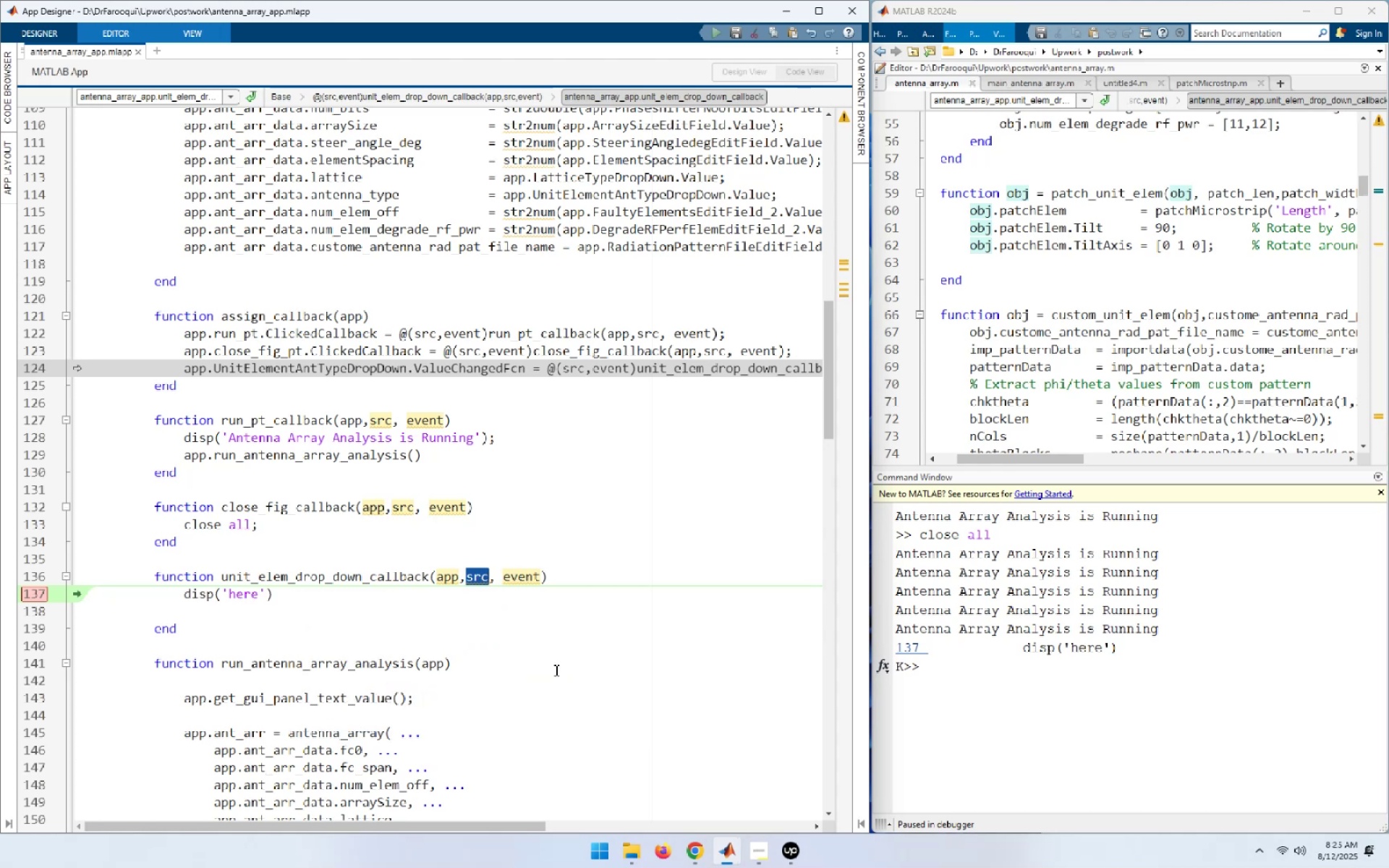 
key(End)
 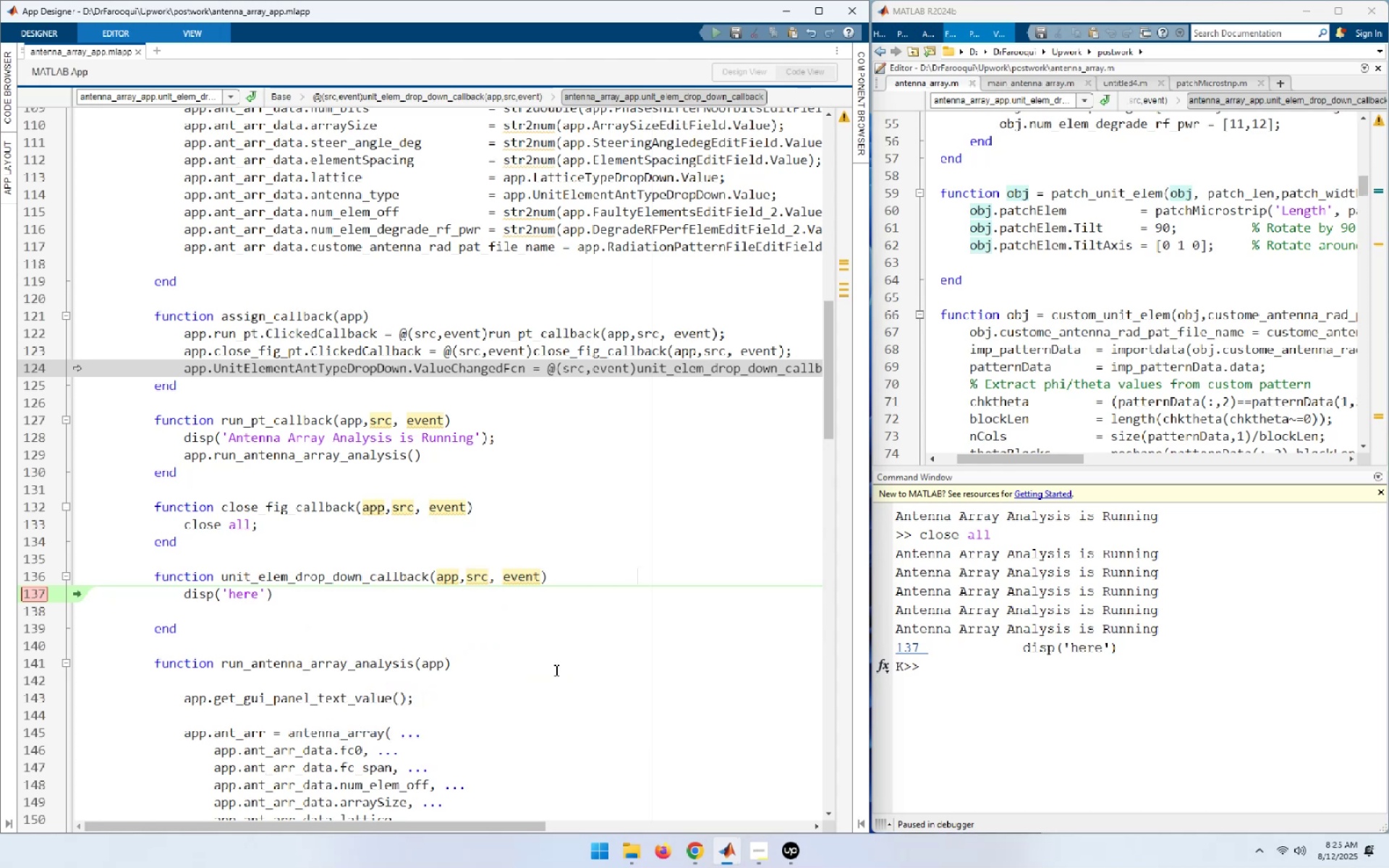 
key(NumpadEnter)
 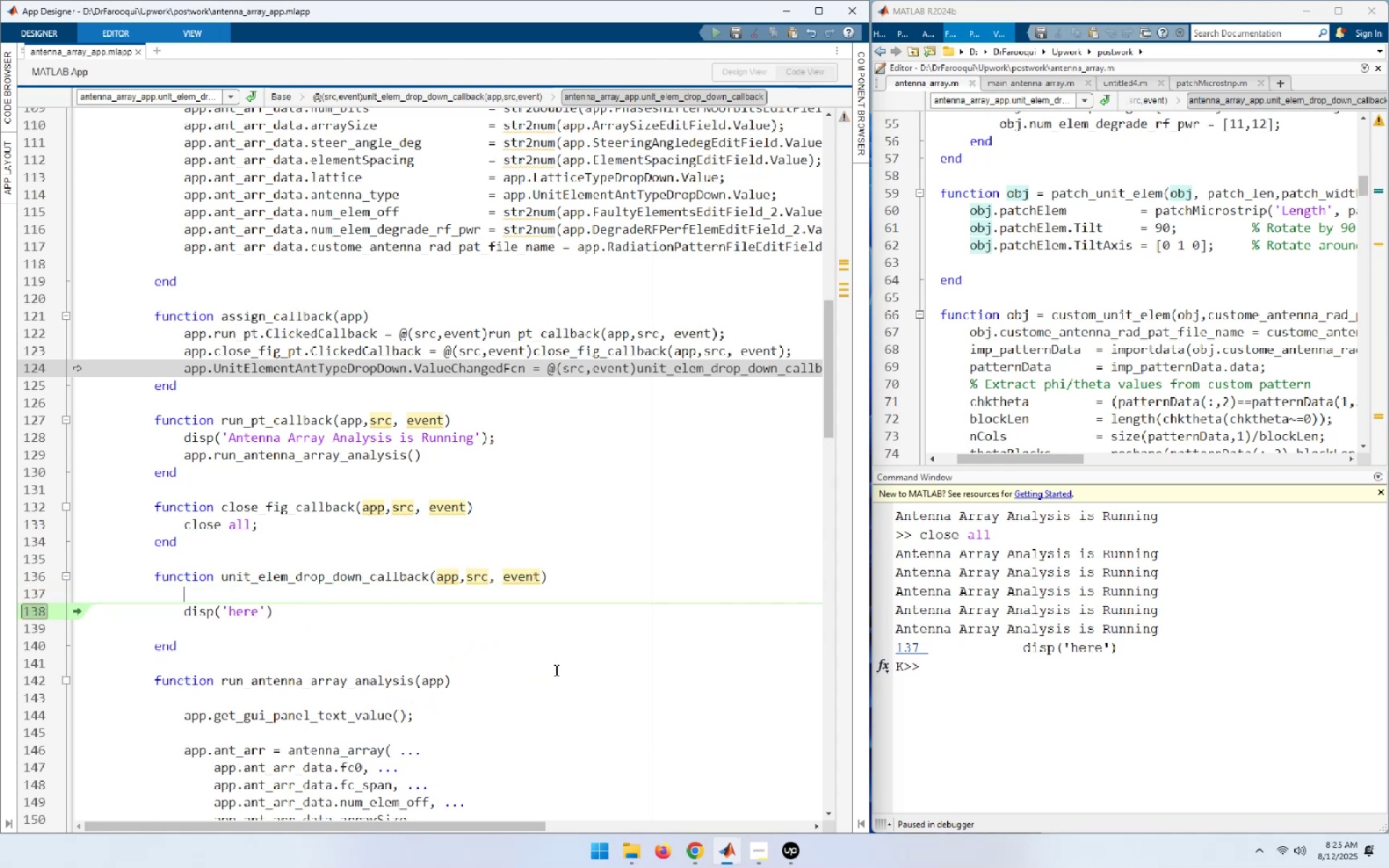 
key(Control+ControlLeft)
 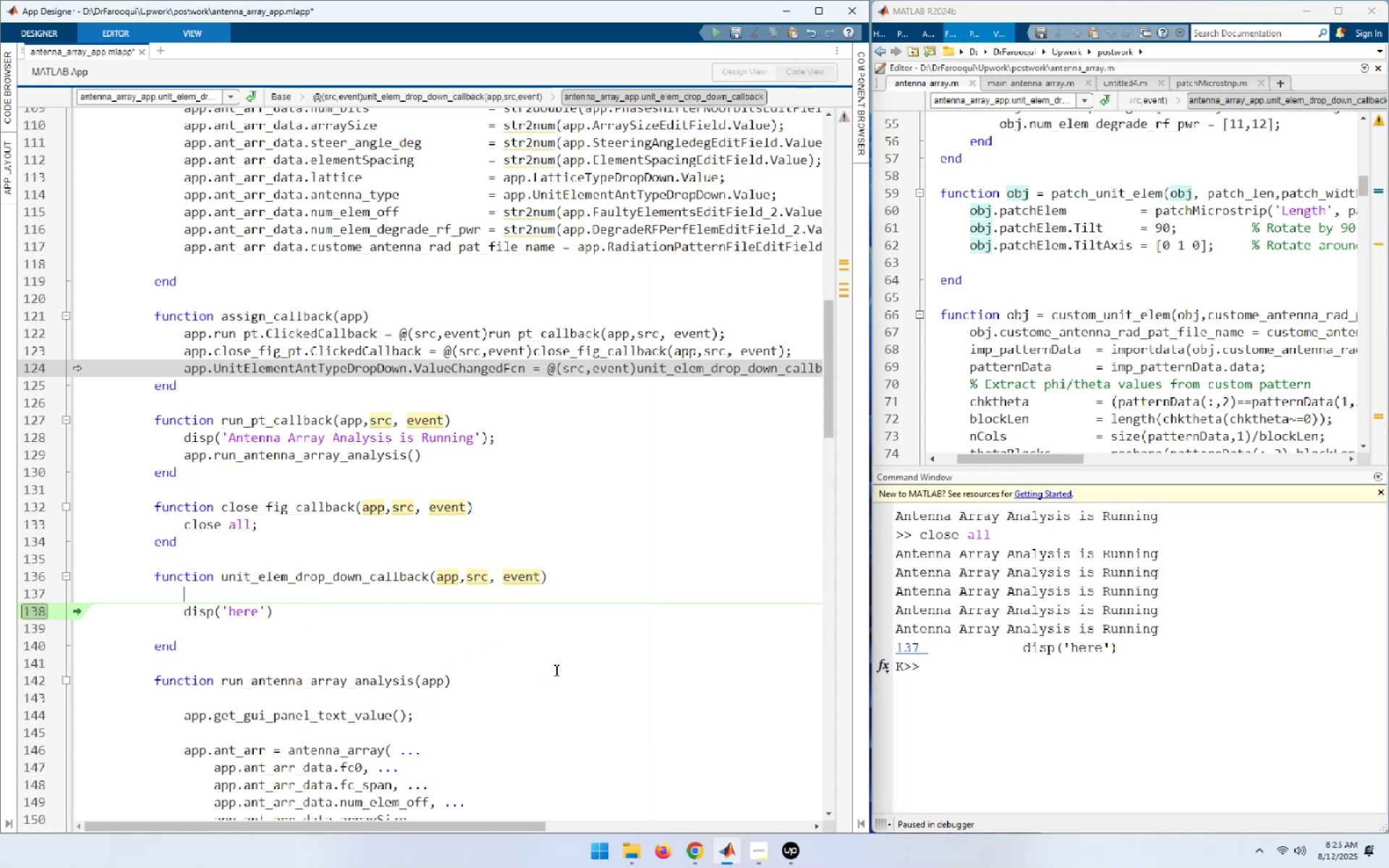 
key(Control+V)
 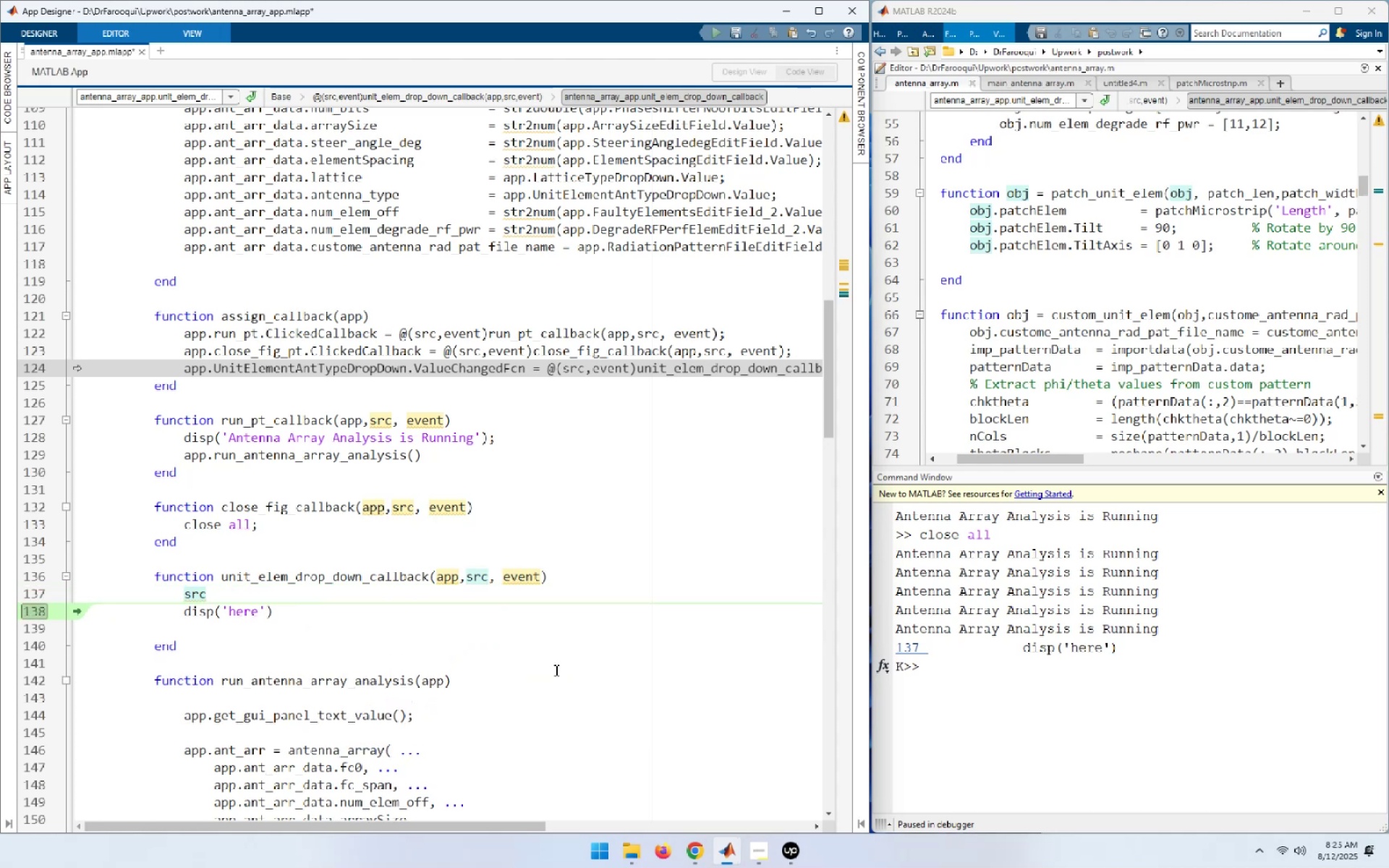 
key(Period)
 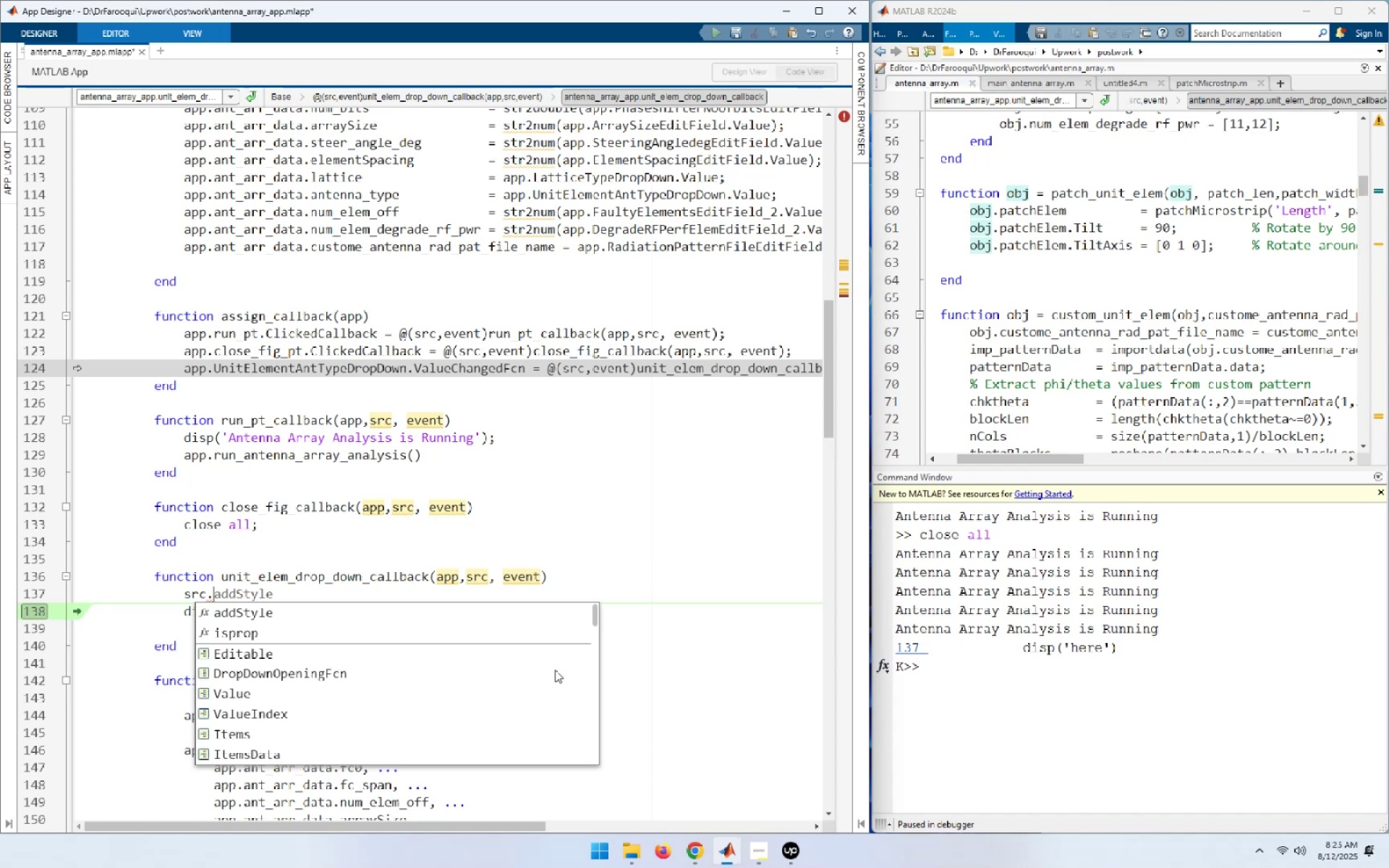 
key(ArrowDown)
 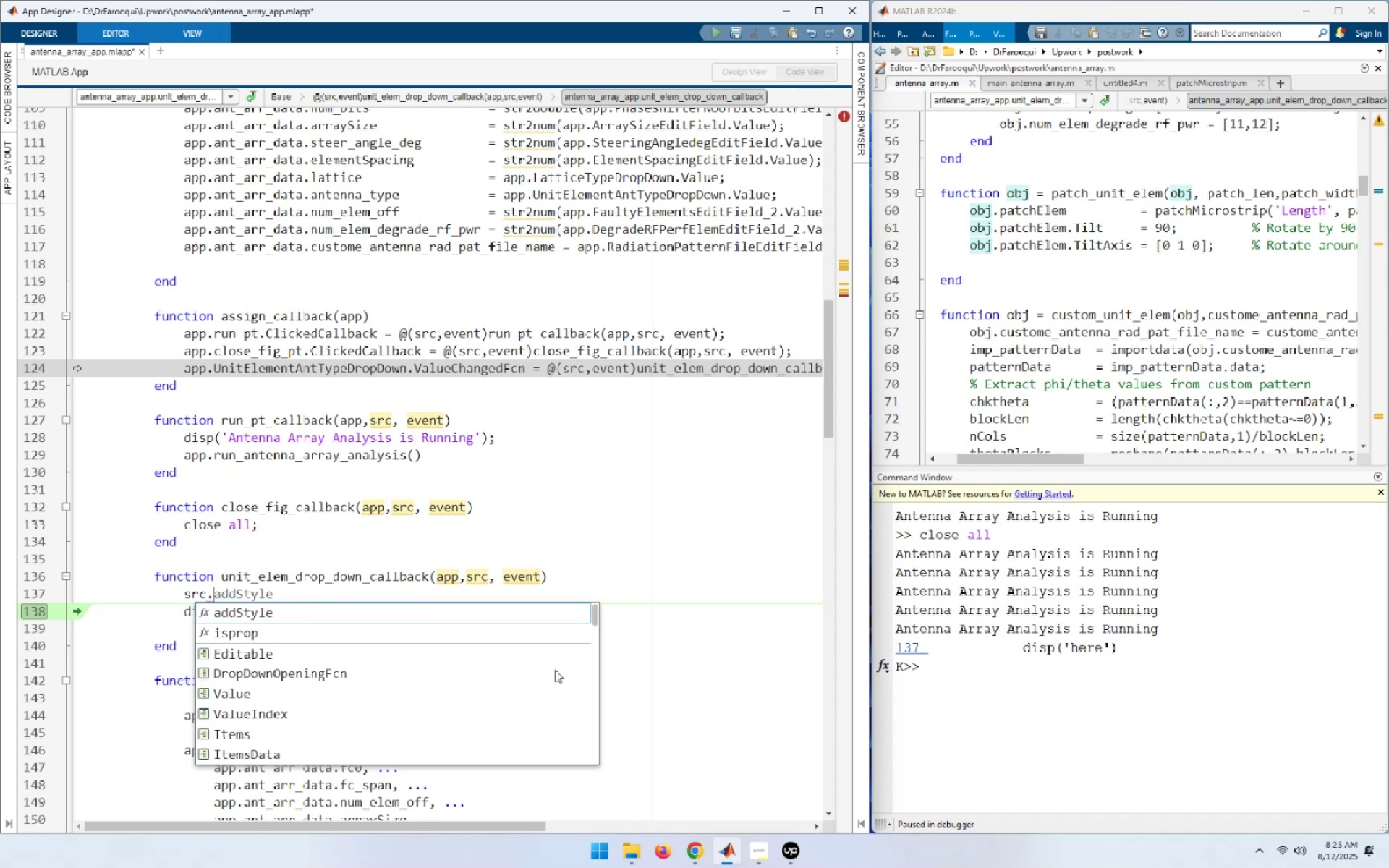 
key(ArrowDown)
 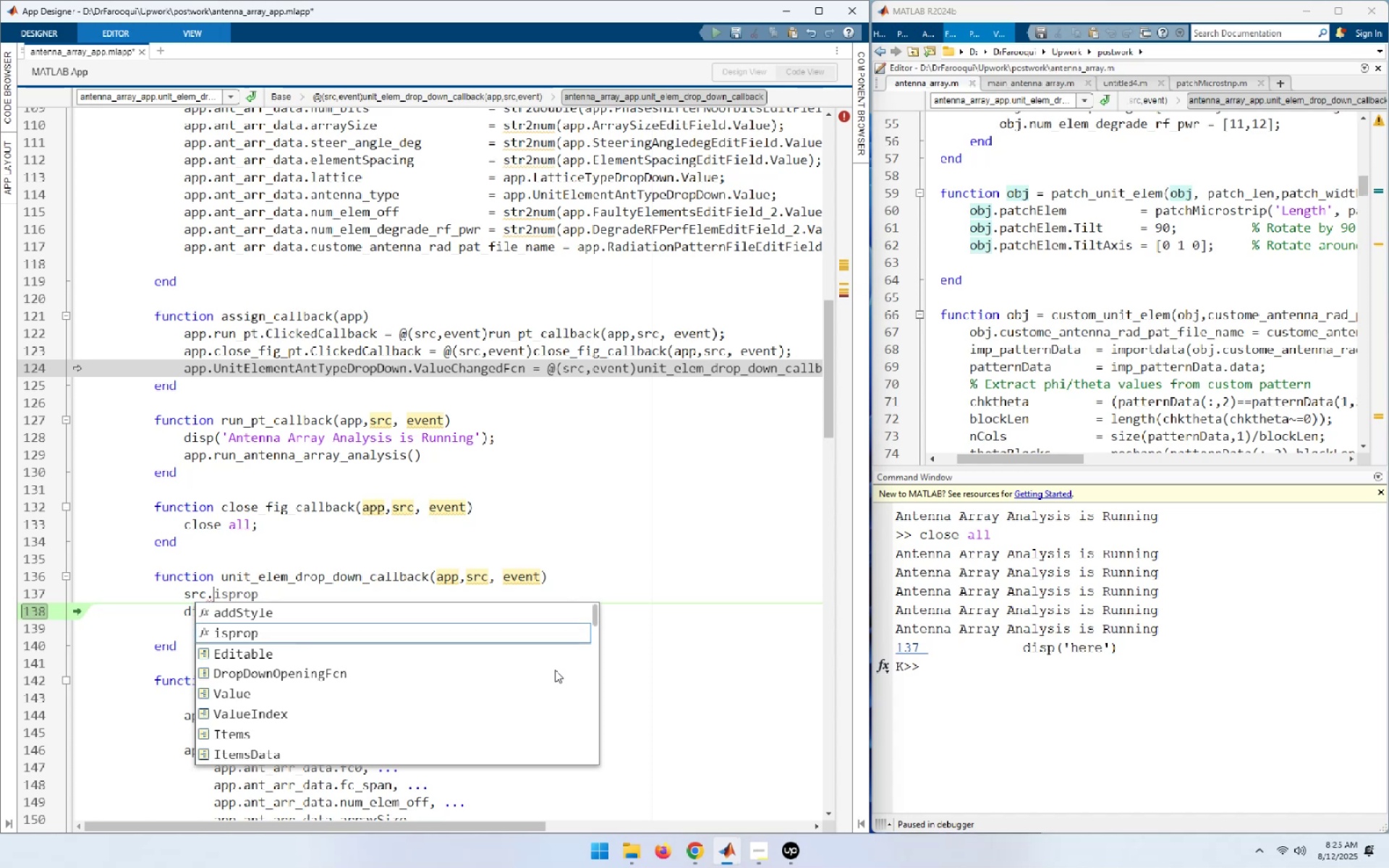 
key(ArrowDown)
 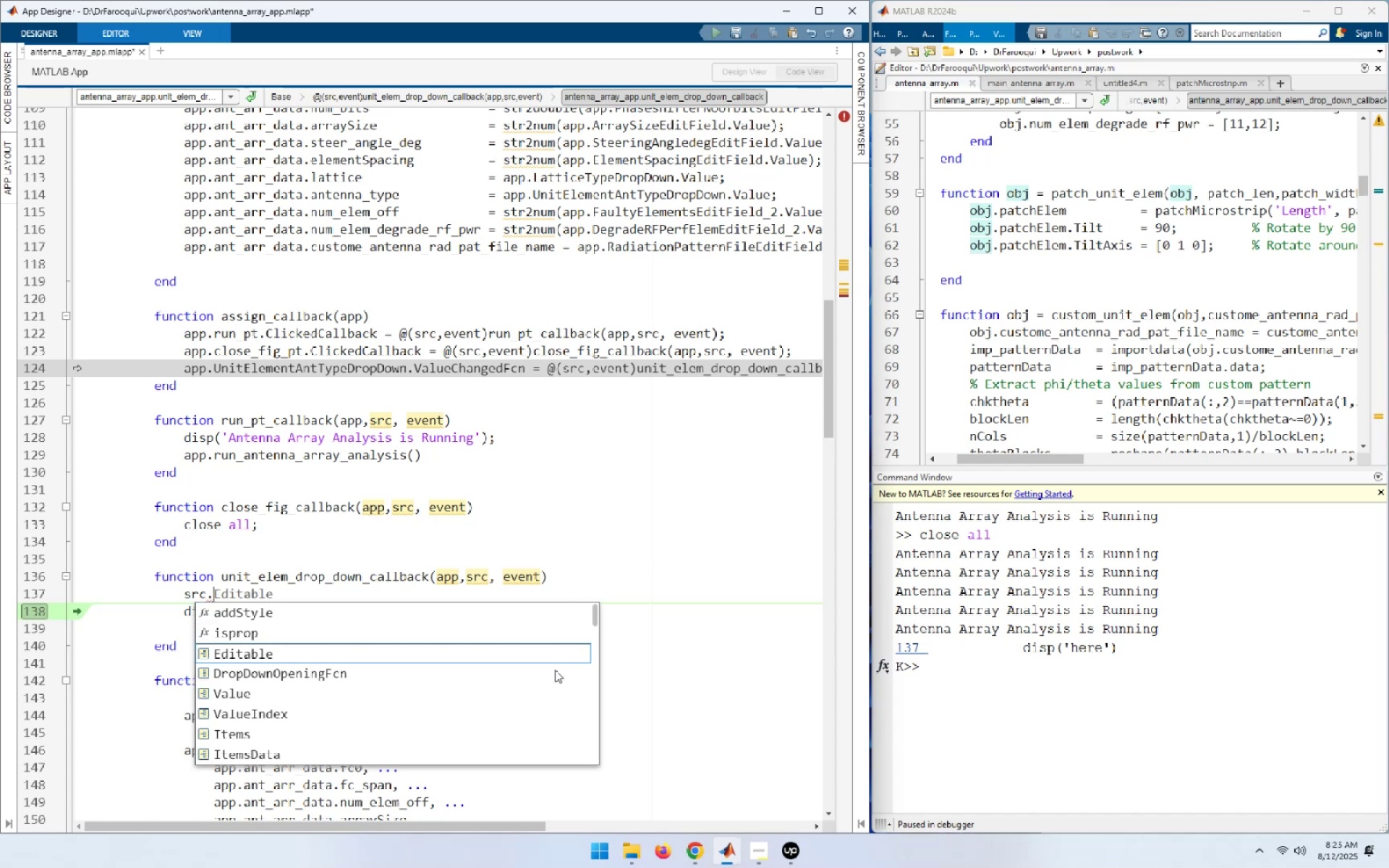 
key(ArrowDown)
 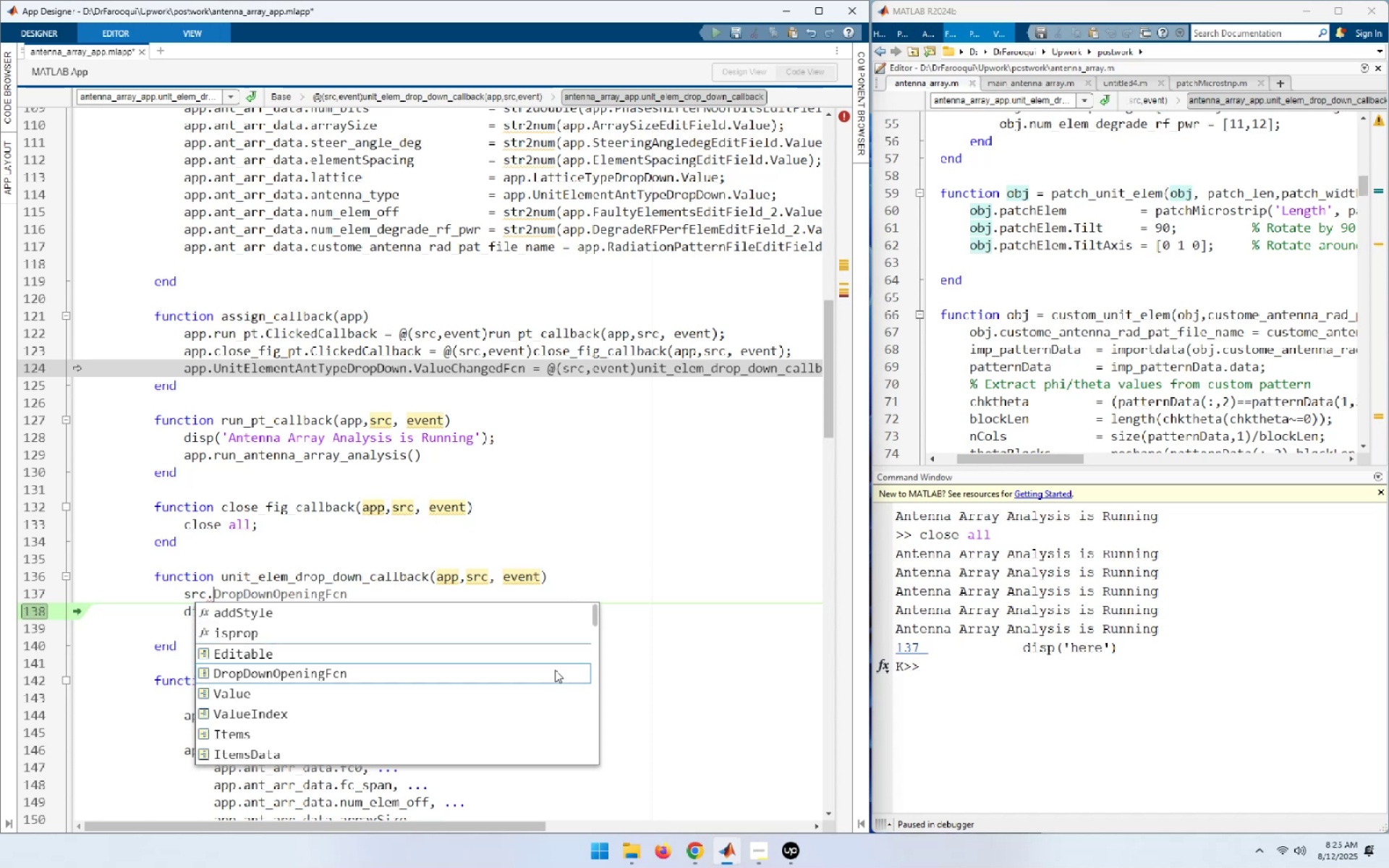 
key(ArrowDown)
 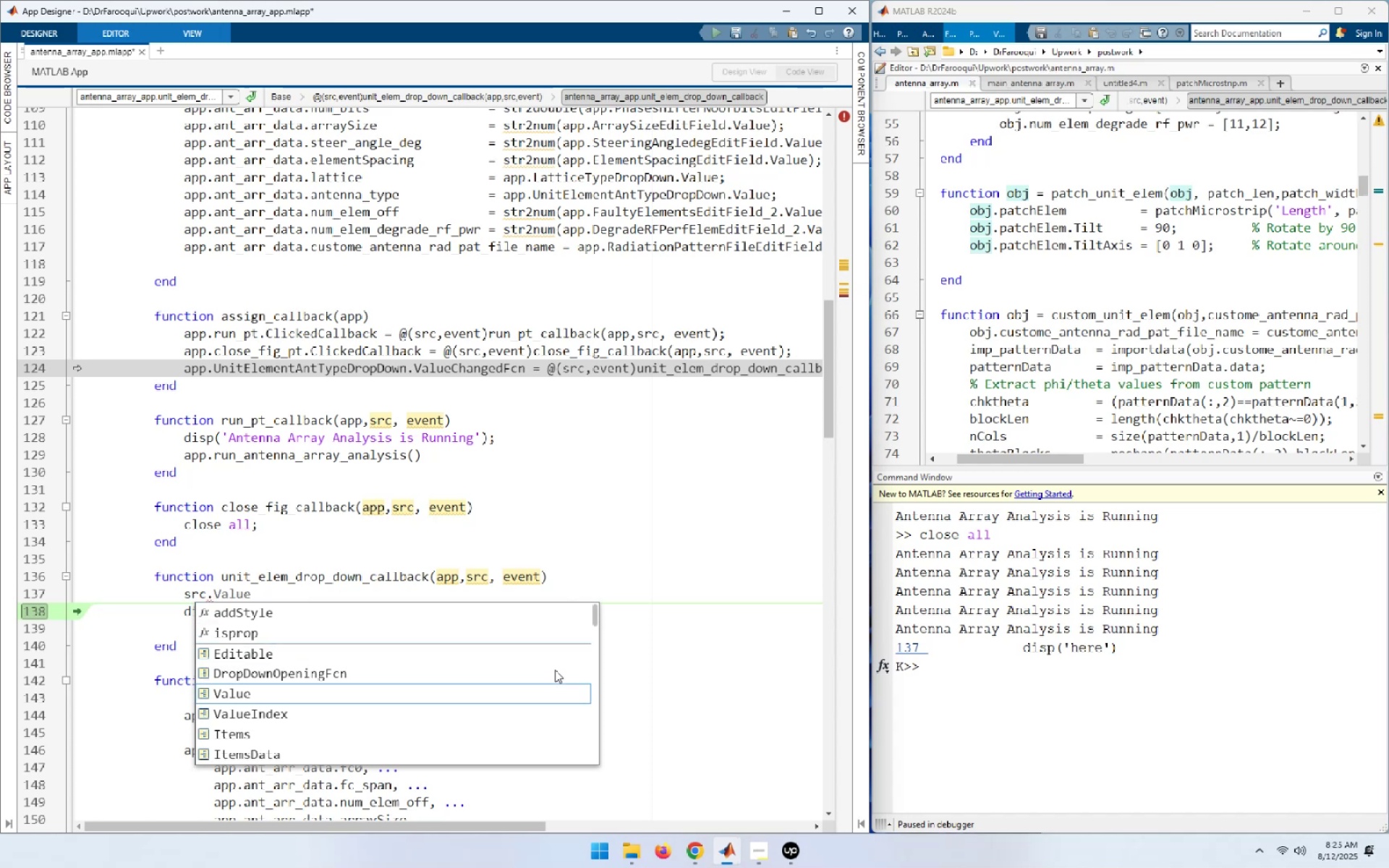 
key(NumpadEnter)
type([Home]select_uni)
key(Backspace)
key(Backspace)
type(antenna_tye_change)
key(Backspace)
key(Backspace)
key(Backspace)
key(Backspace)
key(Backspace)
key(Backspace)
type(selected = [Home][End][F9][End];)
 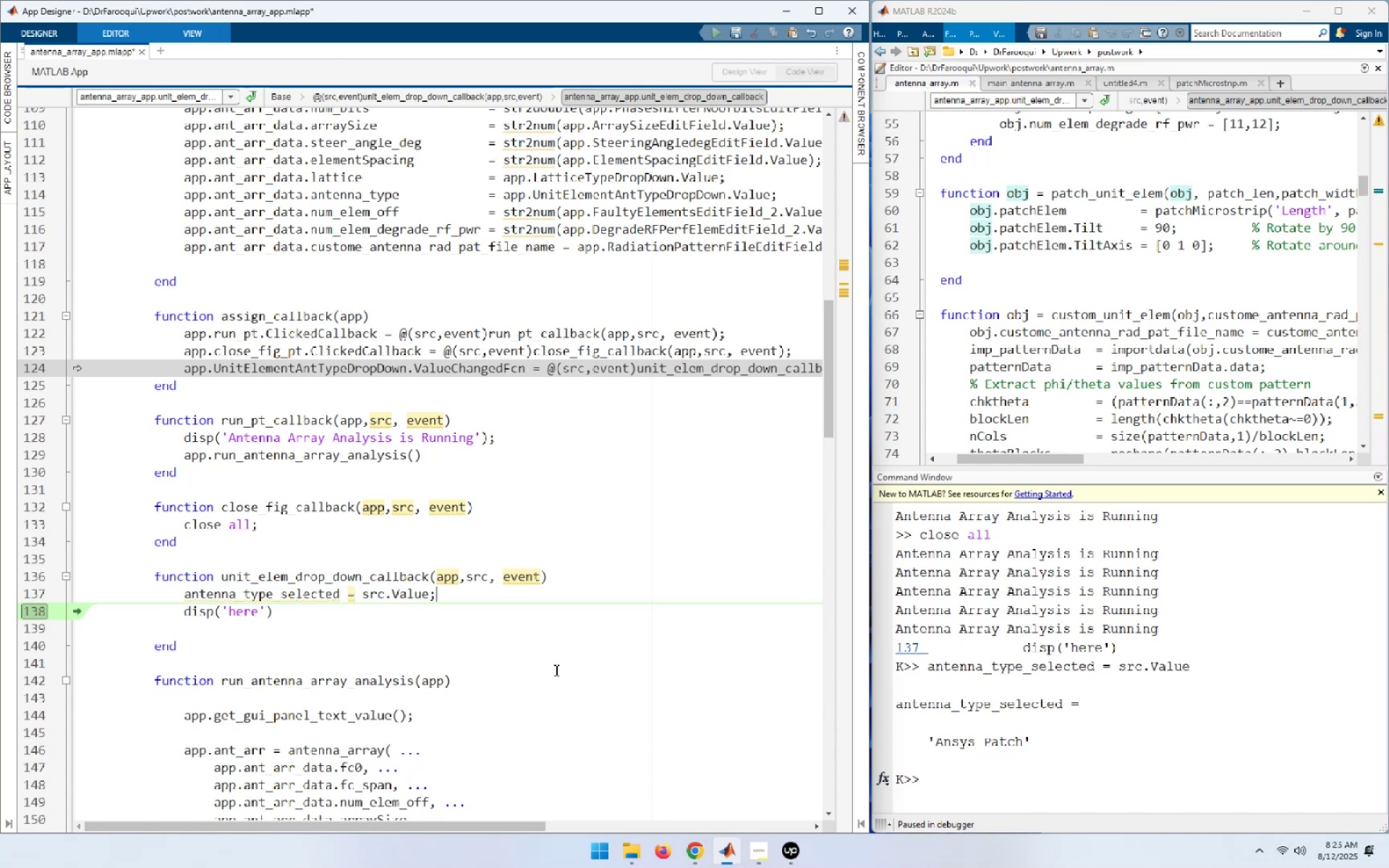 
scroll: coordinate [555, 670], scroll_direction: down, amount: 5.0
 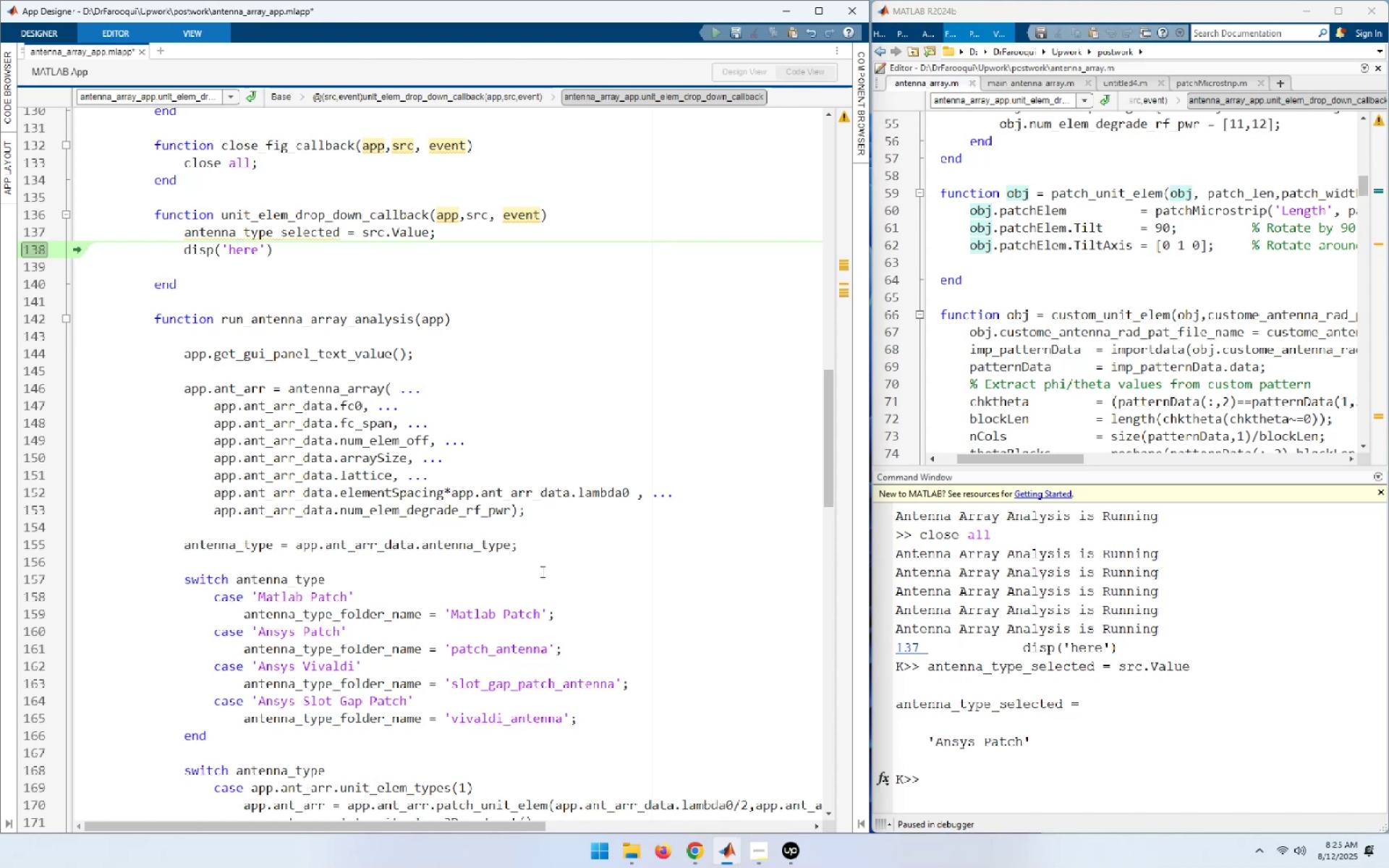 
wait(6.66)
 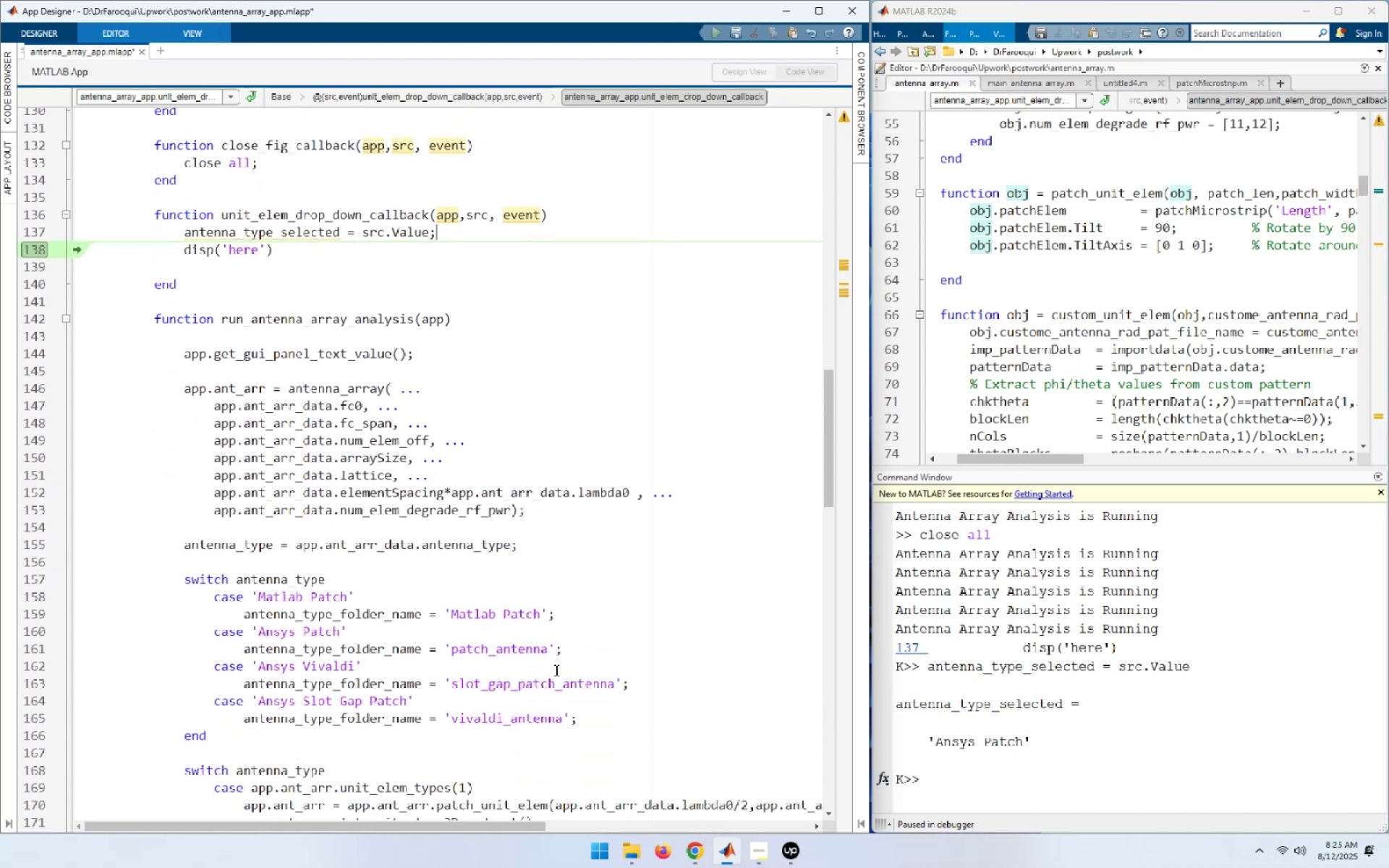 
left_click_drag(start_coordinate=[508, 546], to_coordinate=[296, 549])
 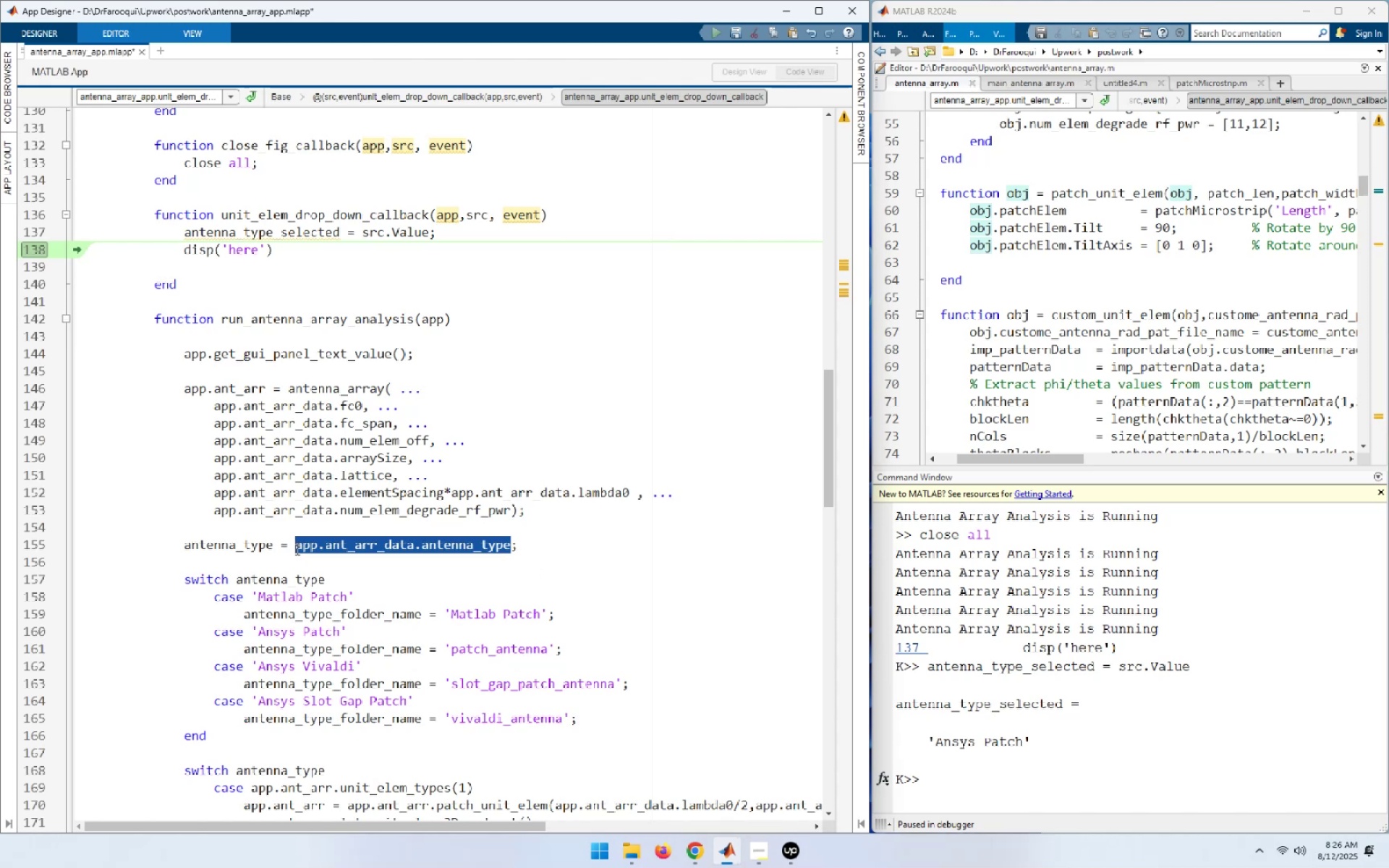 
key(F9)
 